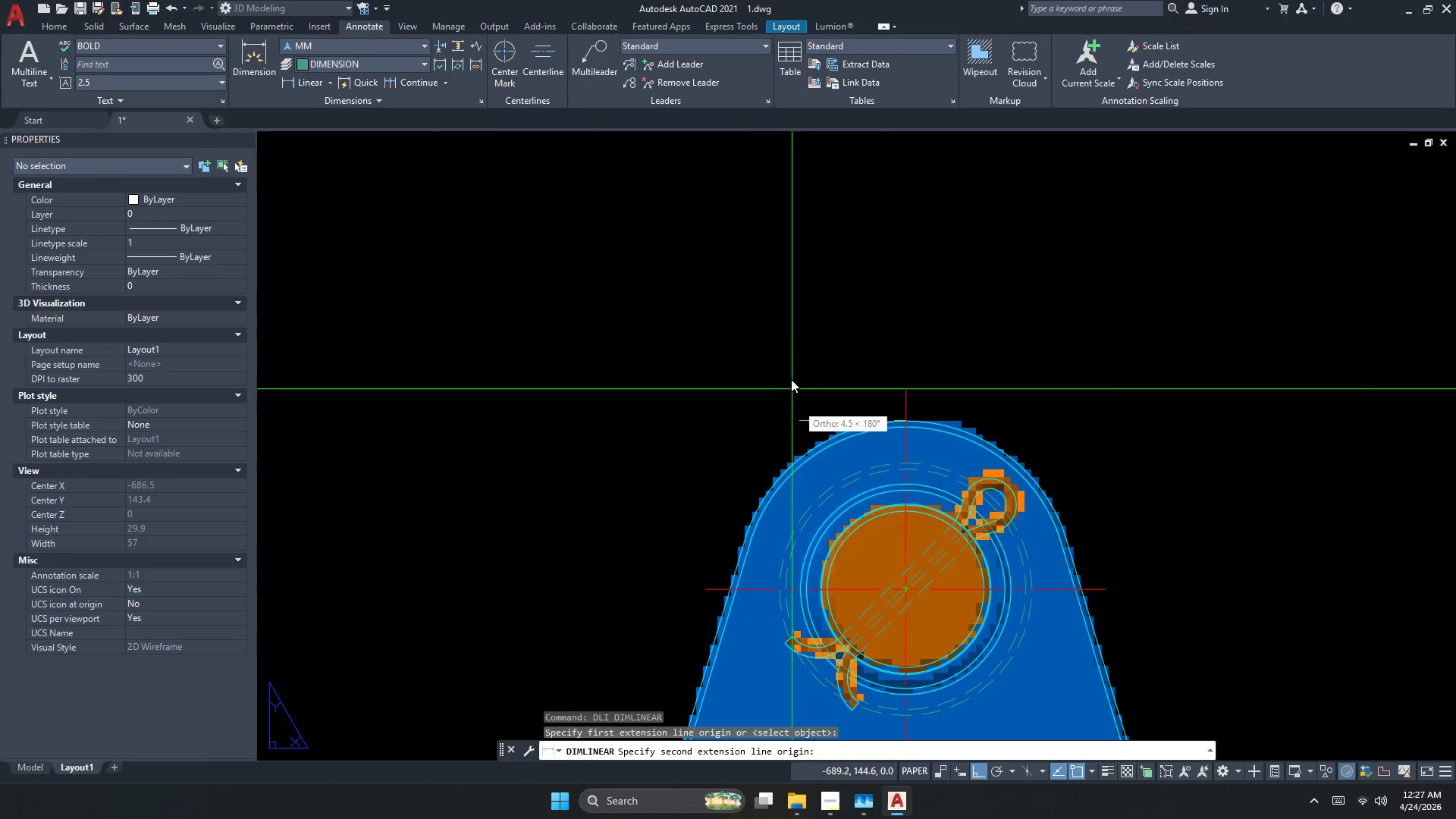 
scroll: coordinate [795, 356], scroll_direction: down, amount: 3.0
 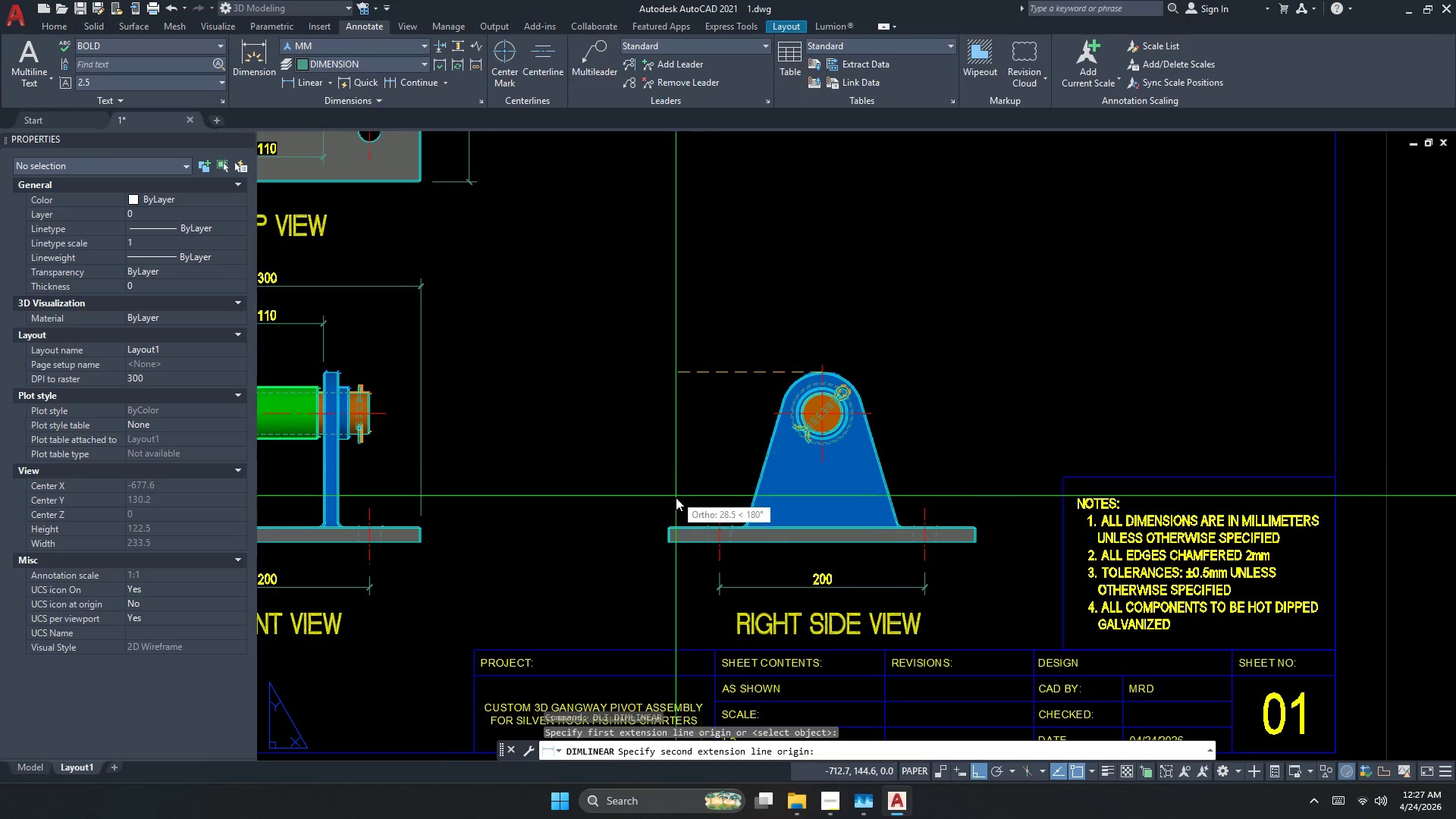 
scroll: coordinate [666, 530], scroll_direction: up, amount: 3.0
 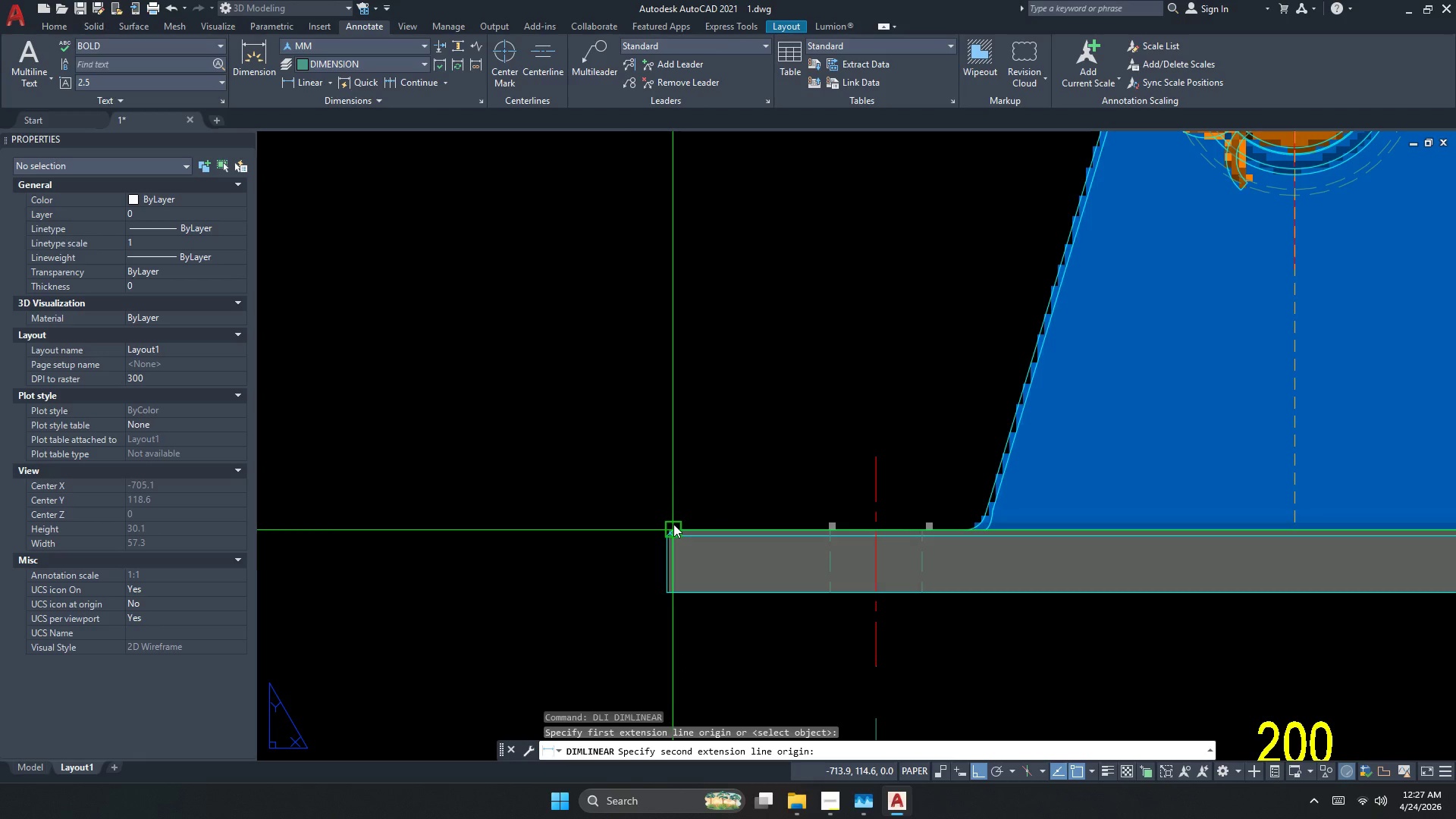 
left_click([673, 524])
 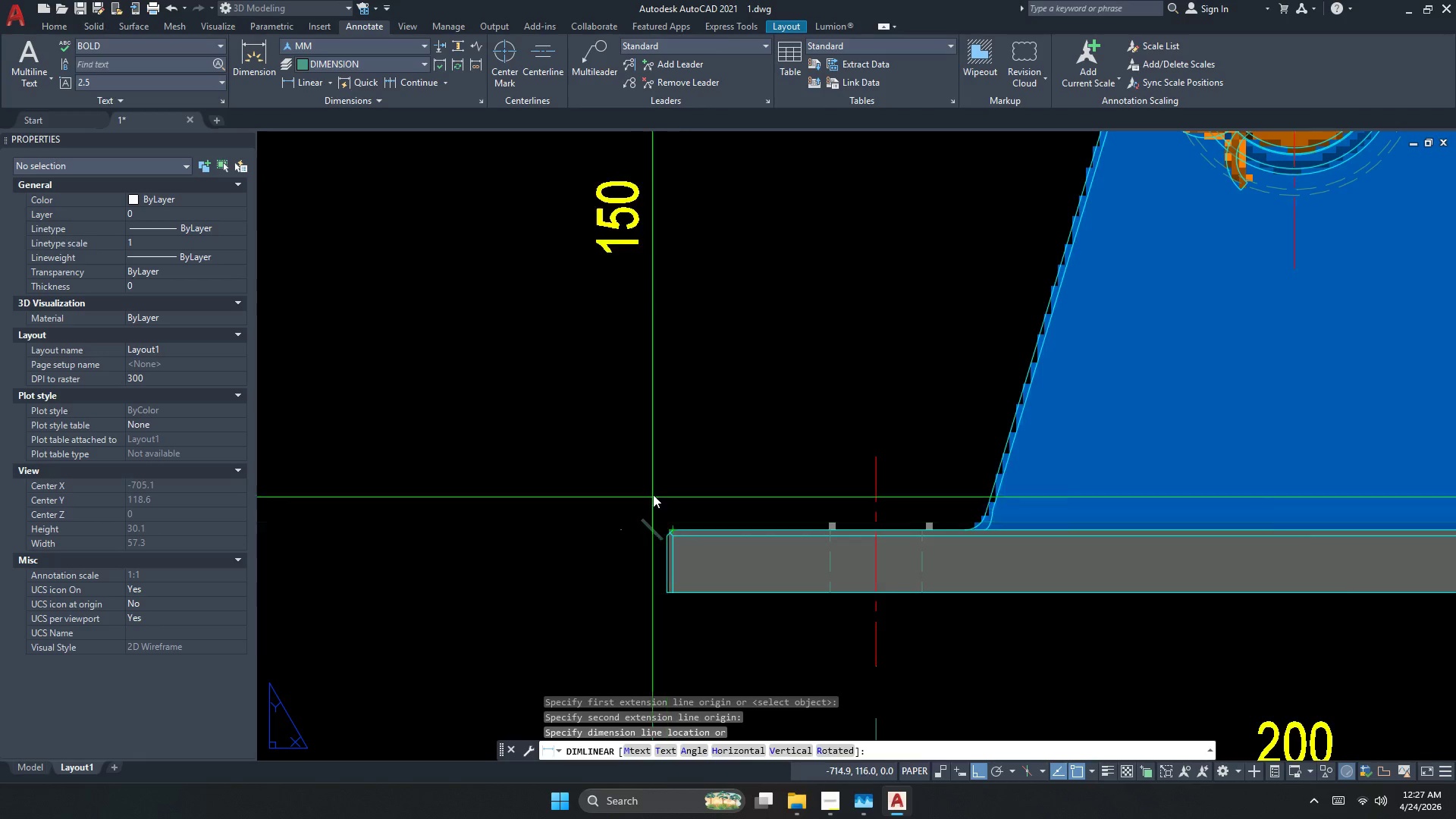 
scroll: coordinate [654, 481], scroll_direction: down, amount: 3.0
 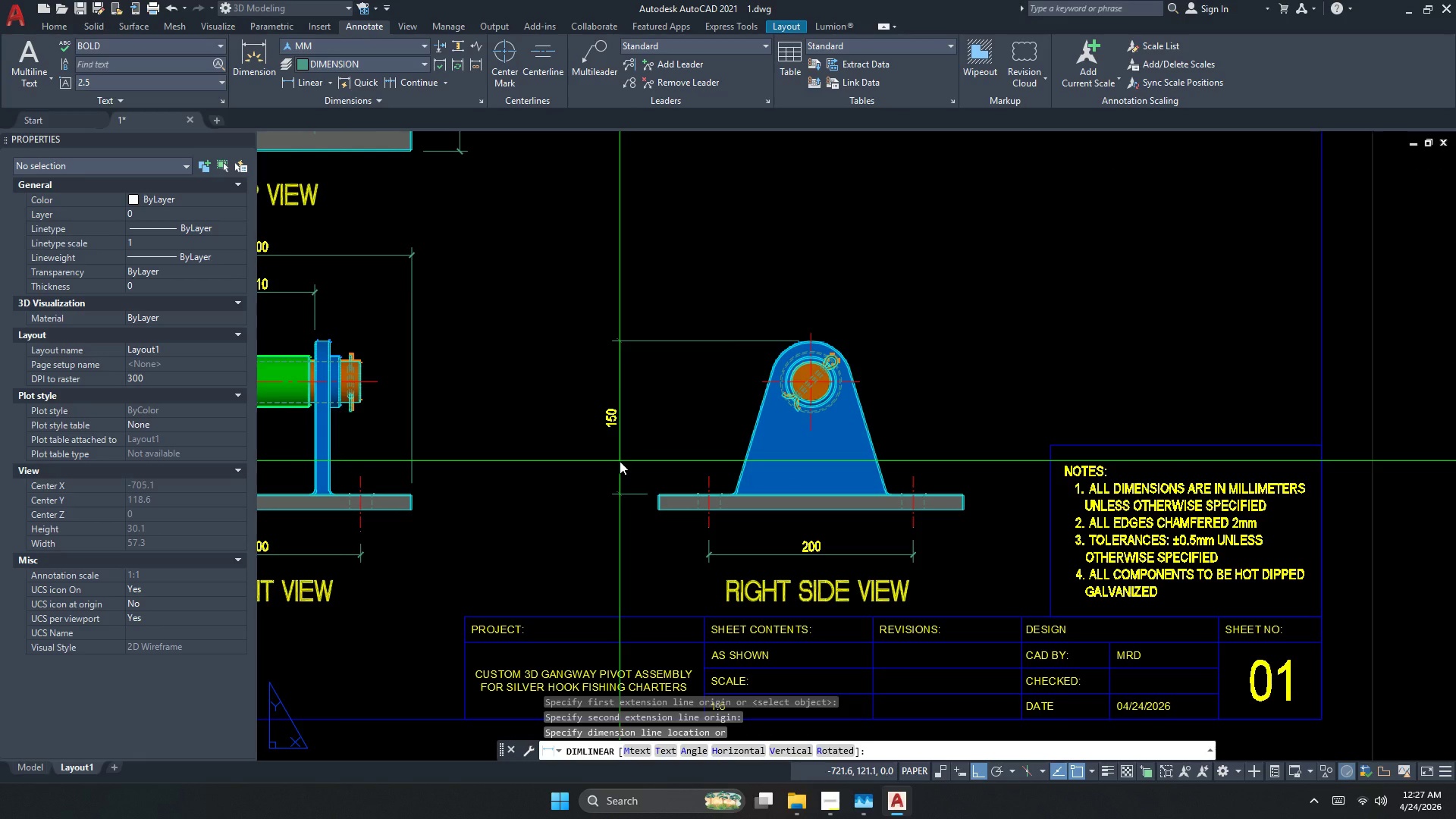 
key(Escape)
key(Escape)
key(Escape)
type(dco)
 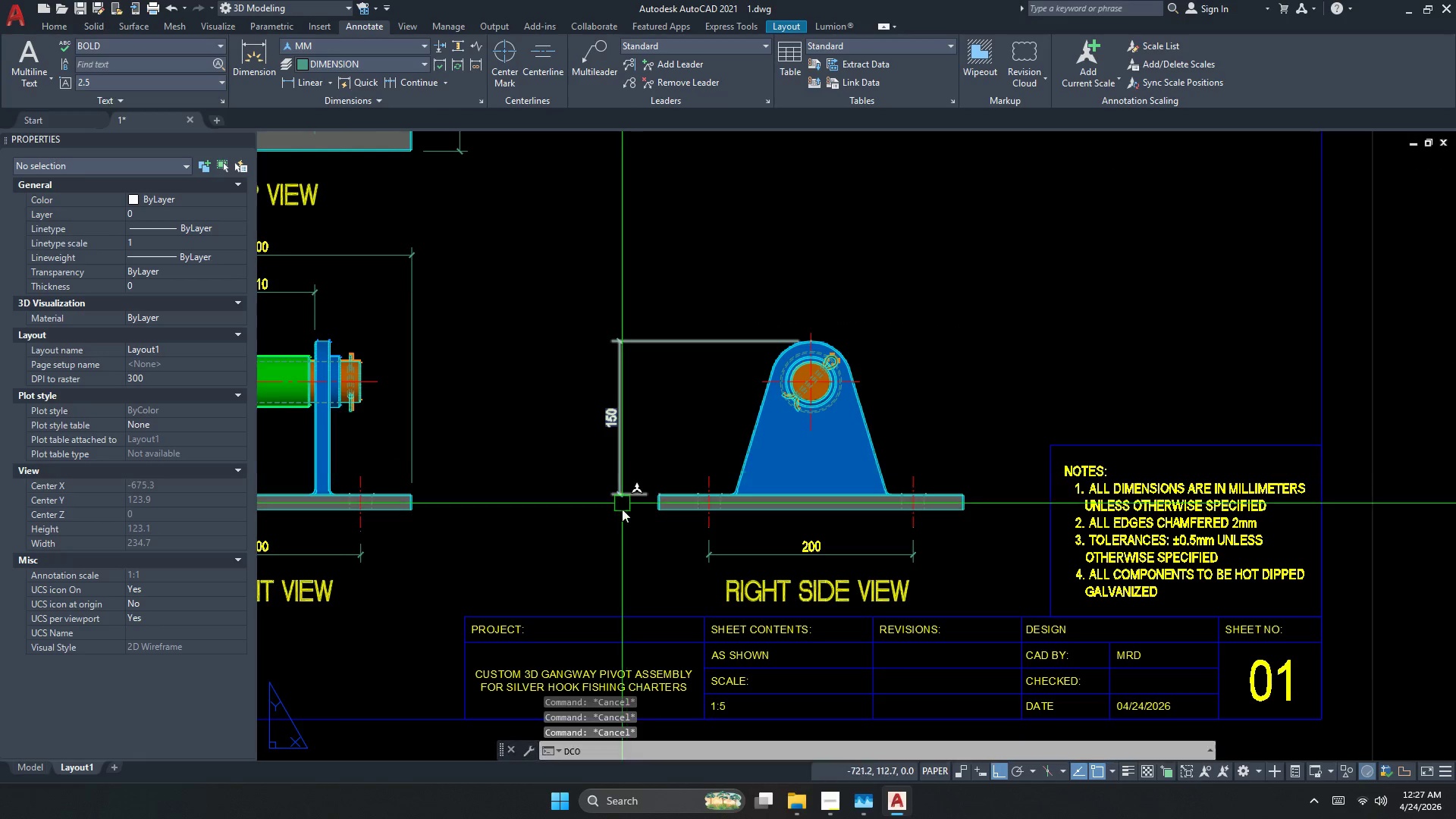 
key(Space)
 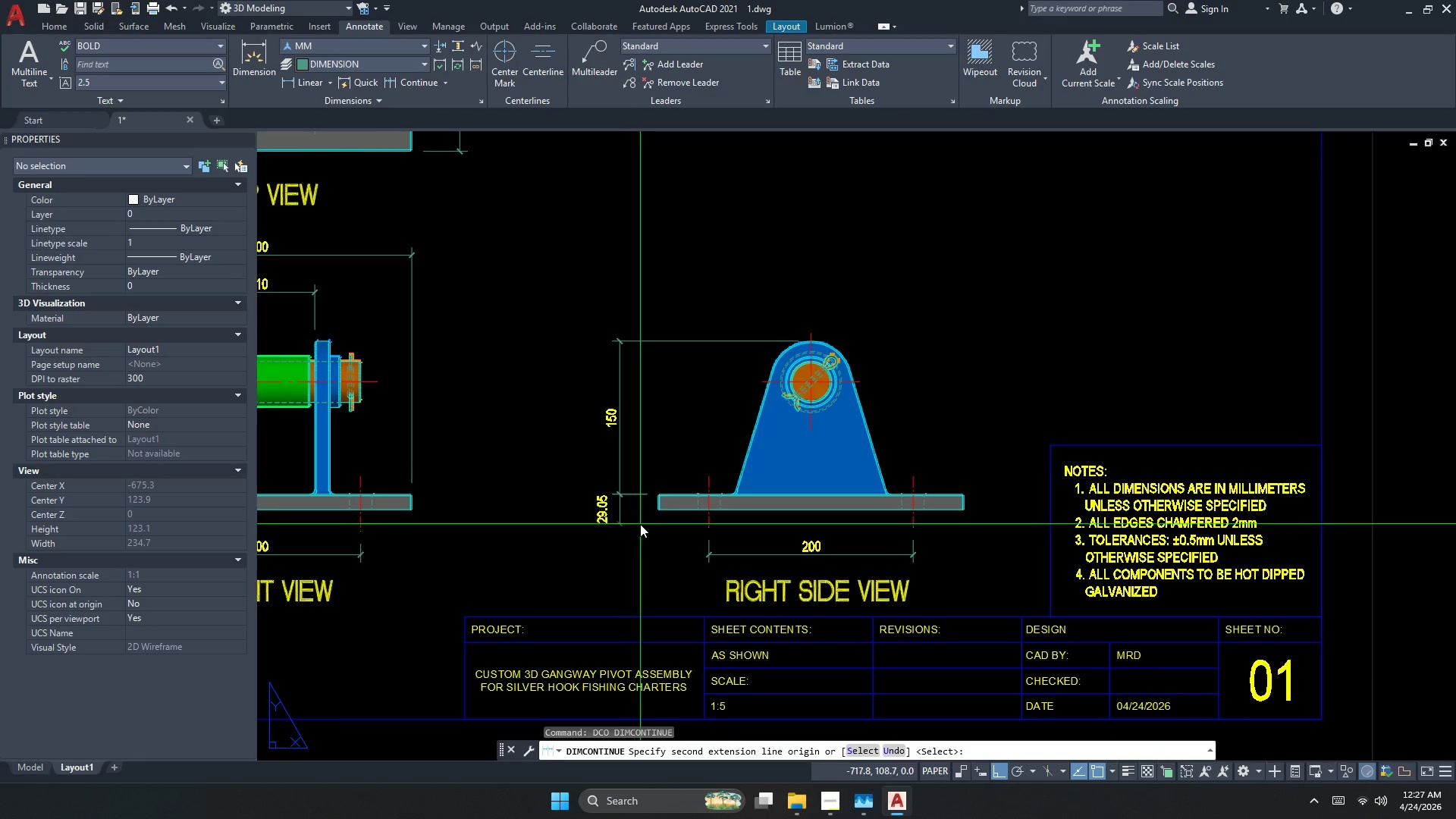 
scroll: coordinate [640, 522], scroll_direction: up, amount: 1.0
 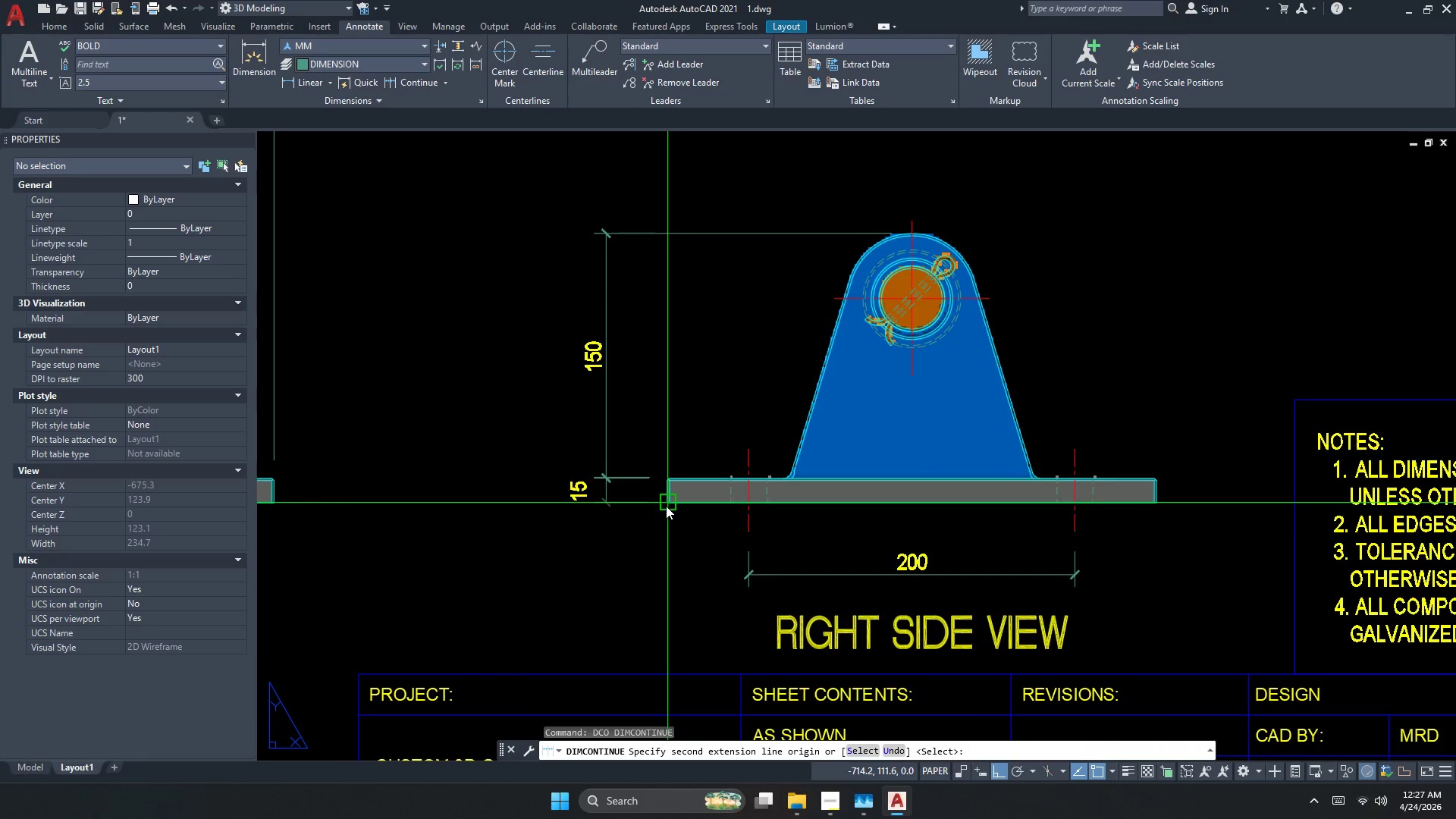 
key(Escape)
 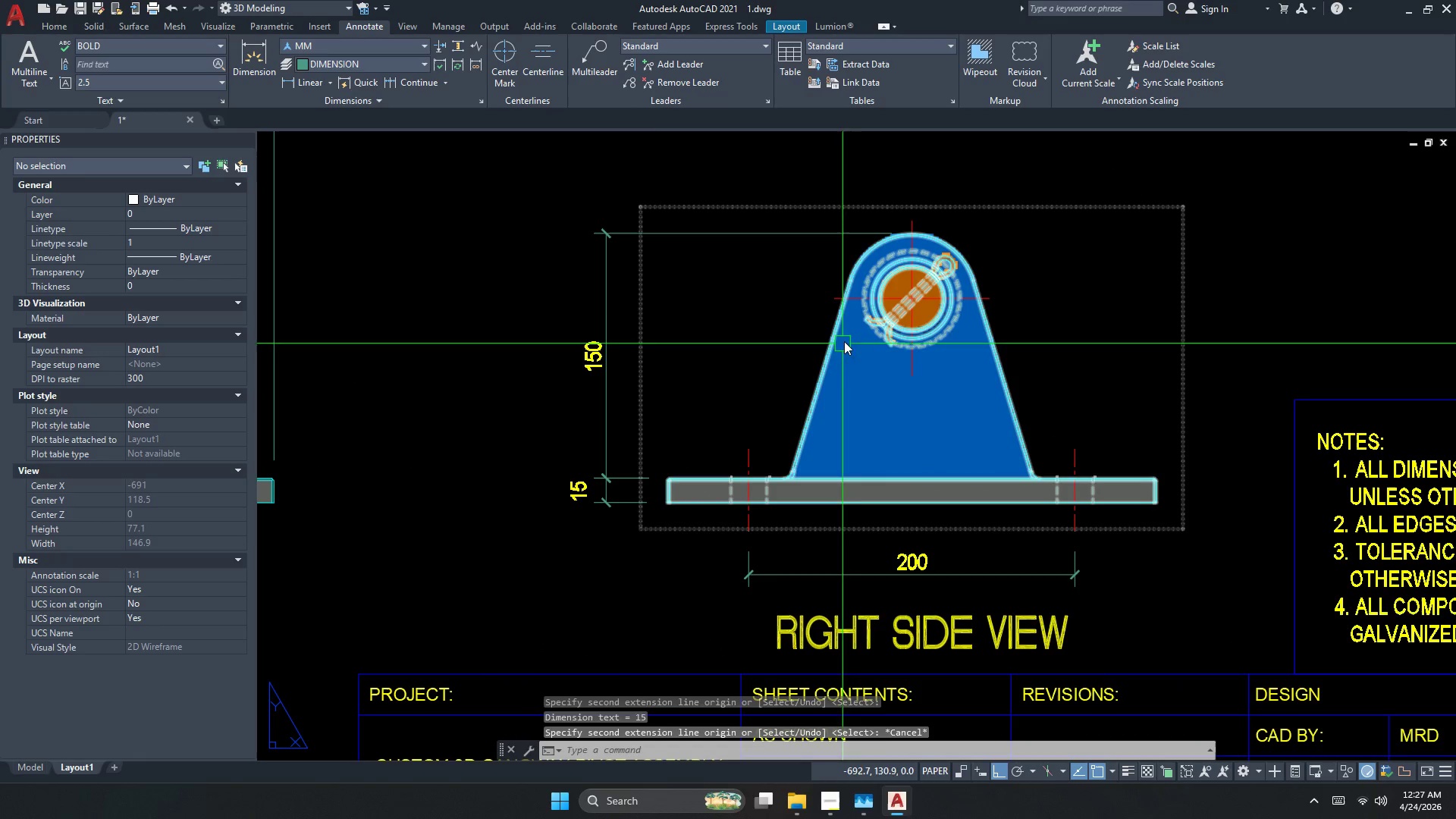 
key(Escape)
 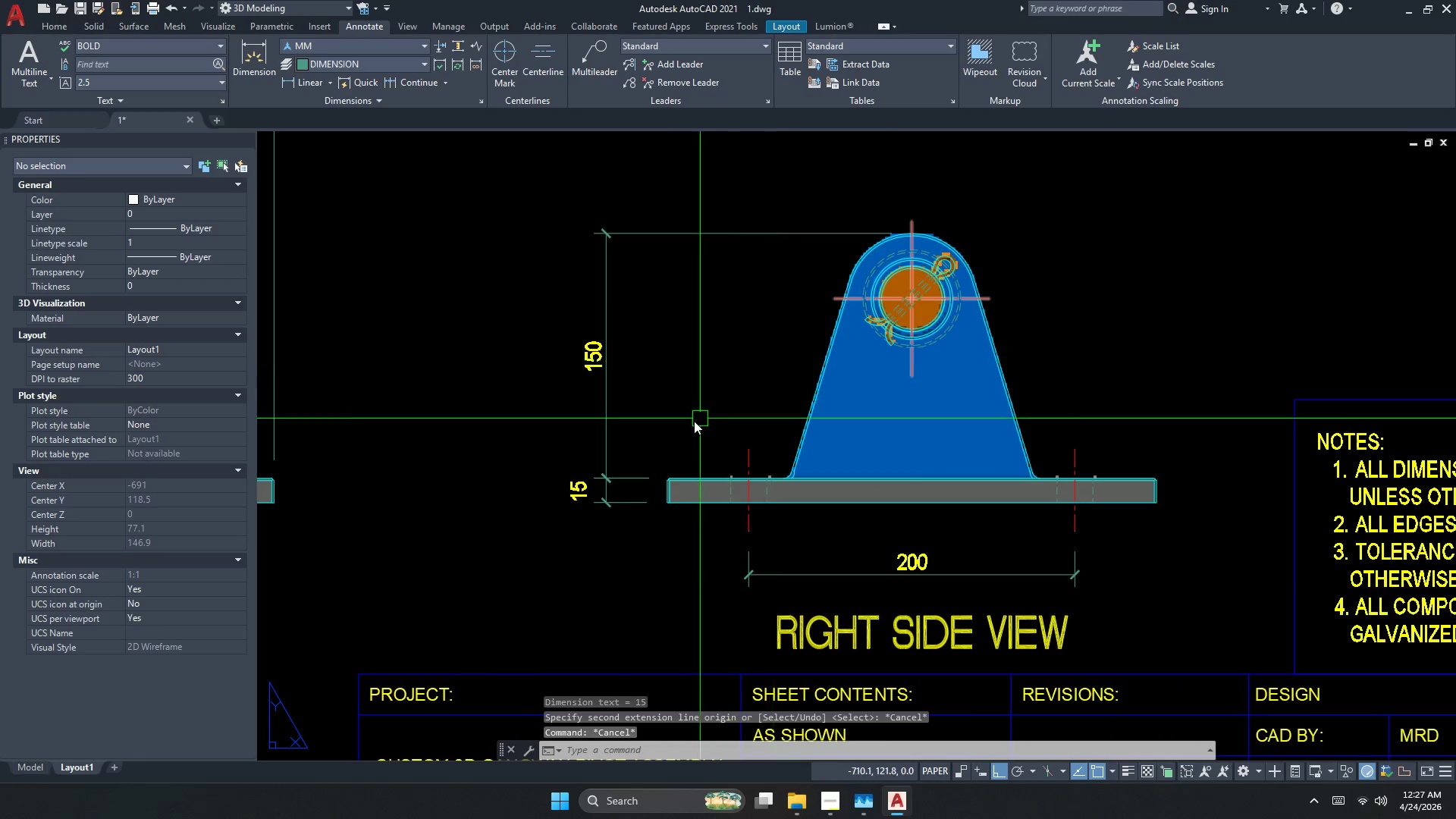 
key(Space)
 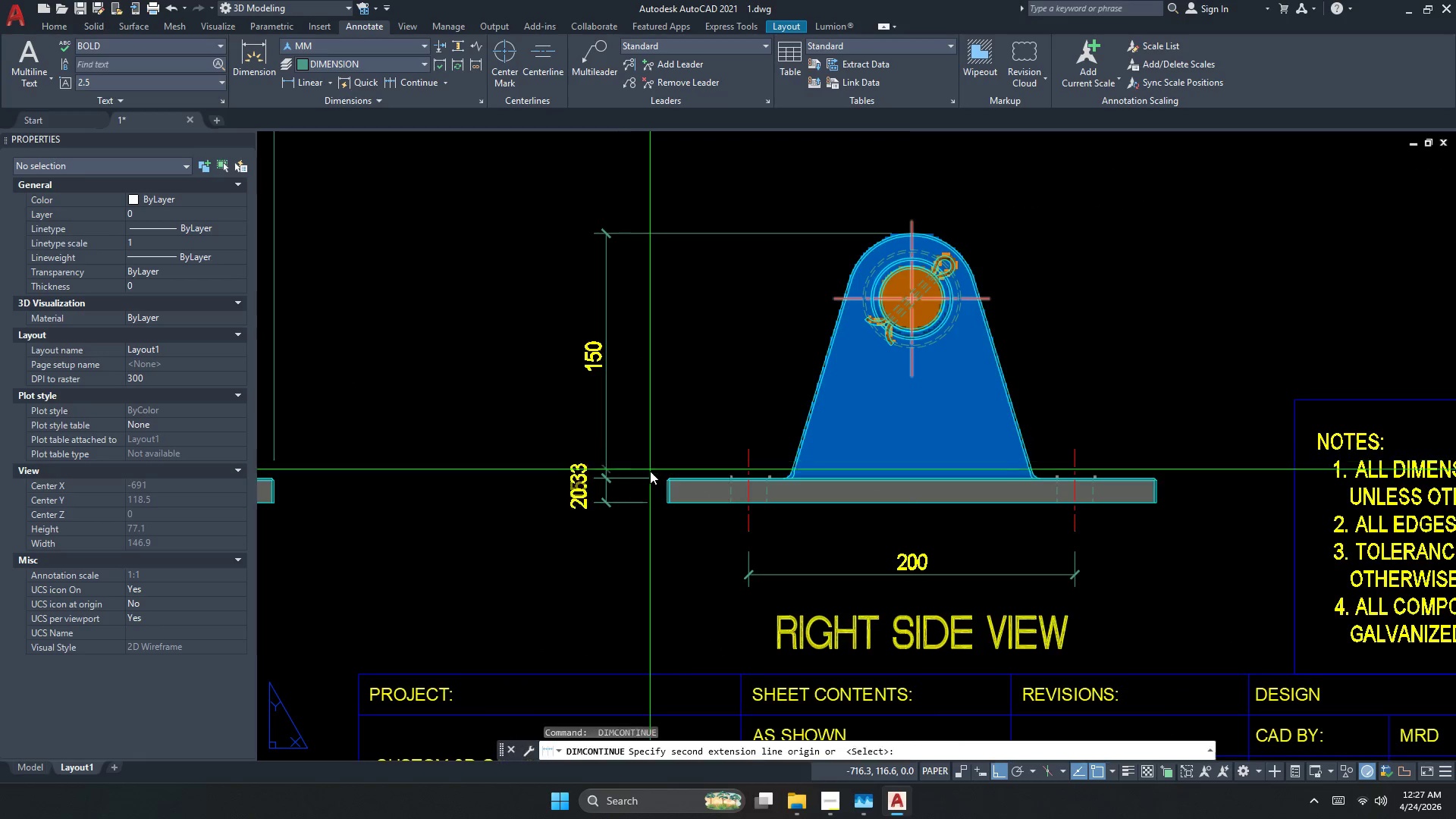 
key(Escape)
 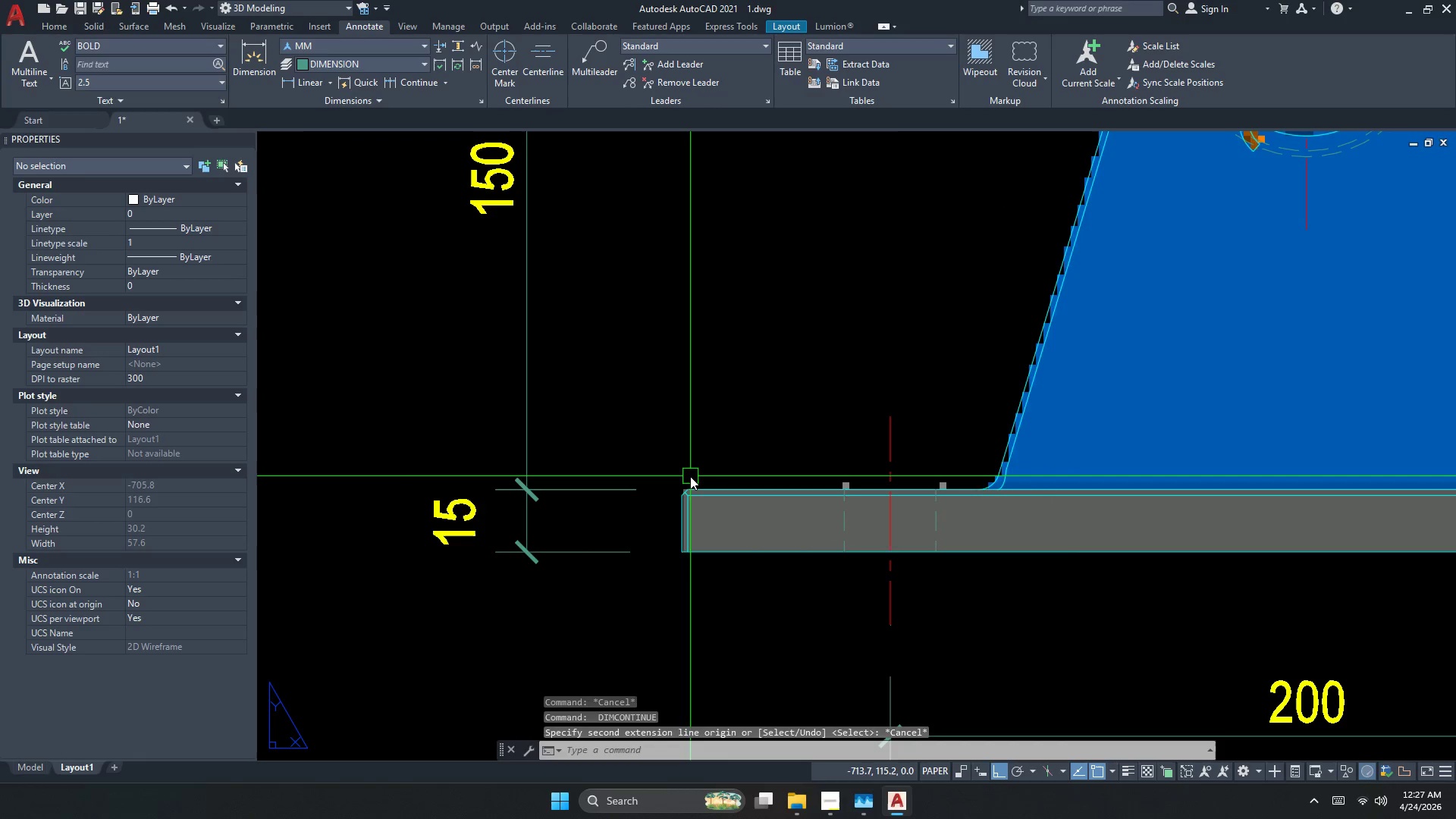 
scroll: coordinate [657, 472], scroll_direction: up, amount: 2.0
 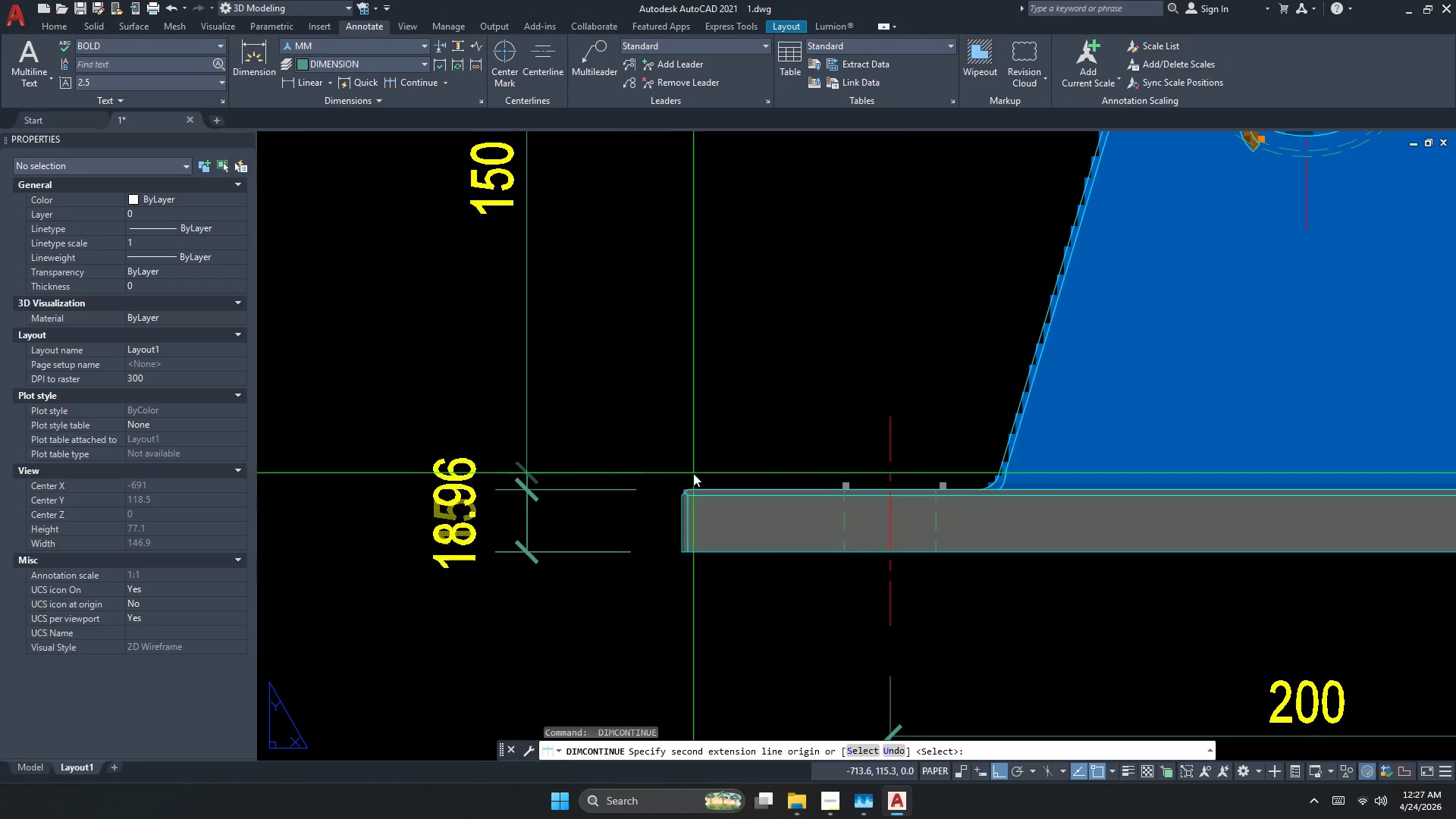 
key(Escape)
type(dli )
 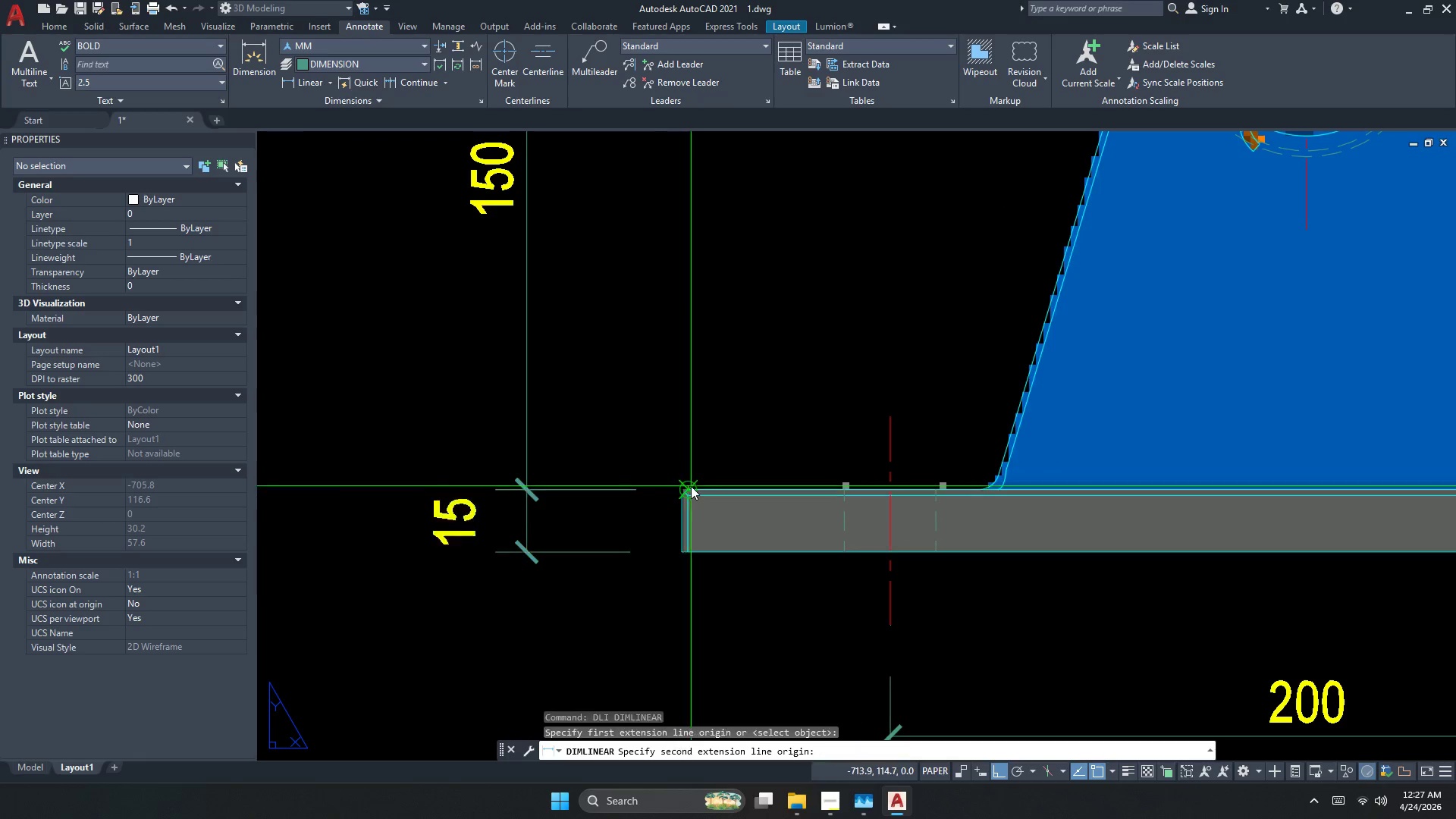 
scroll: coordinate [659, 521], scroll_direction: down, amount: 1.0
 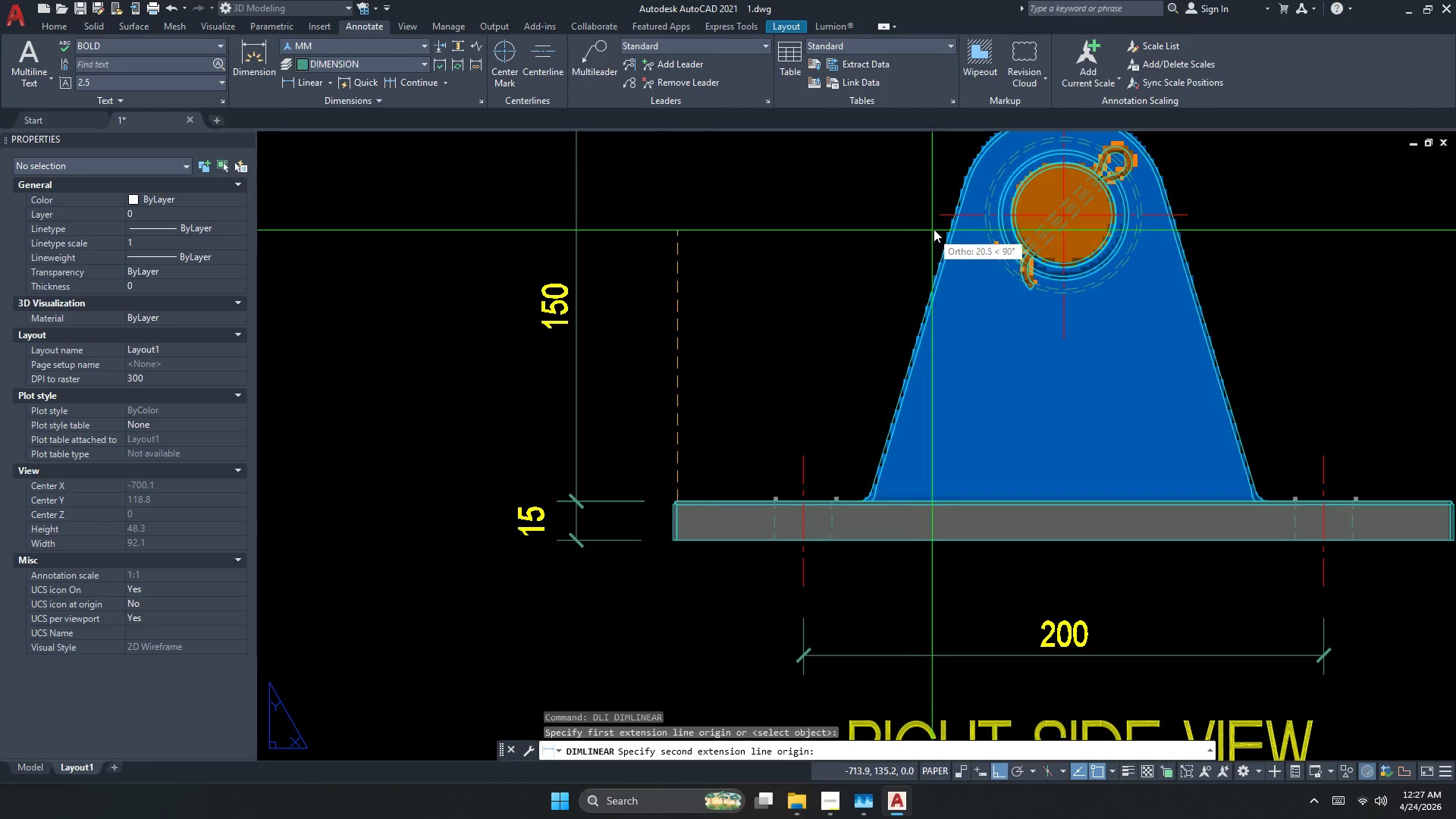 
left_click_drag(start_coordinate=[938, 215], to_coordinate=[921, 213])
 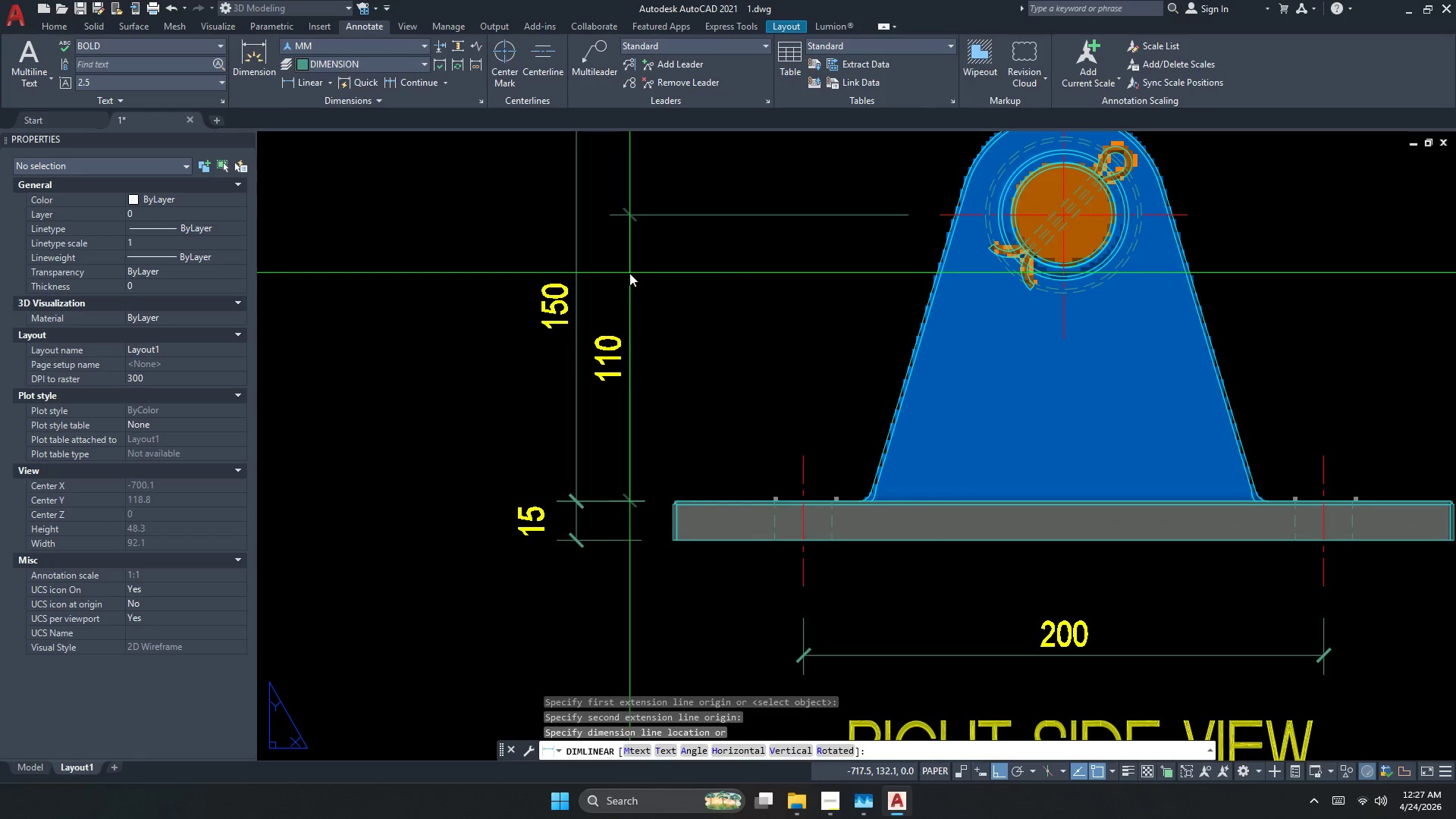 
left_click([631, 274])
 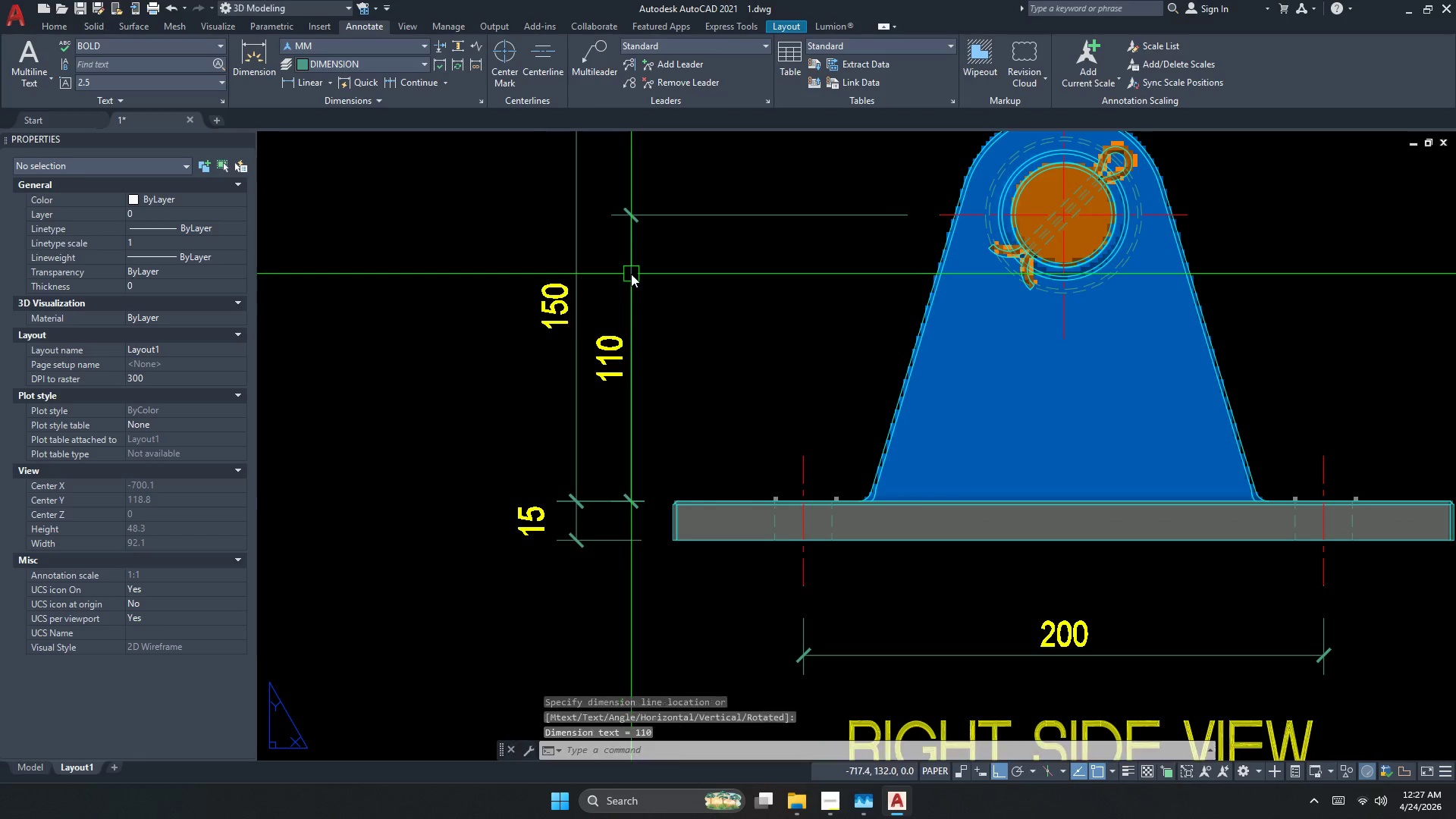 
key(Escape)
 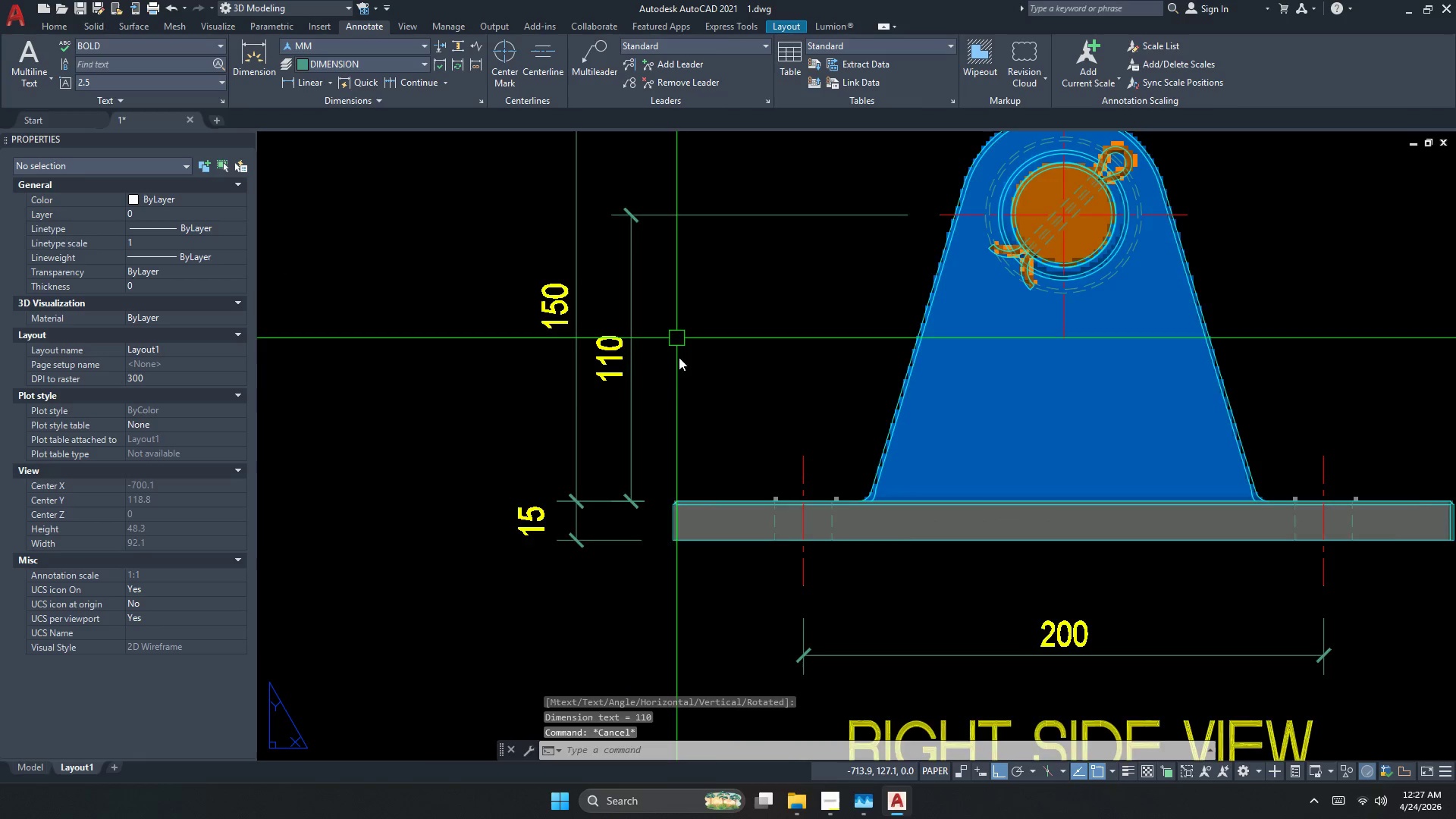 
key(S)
 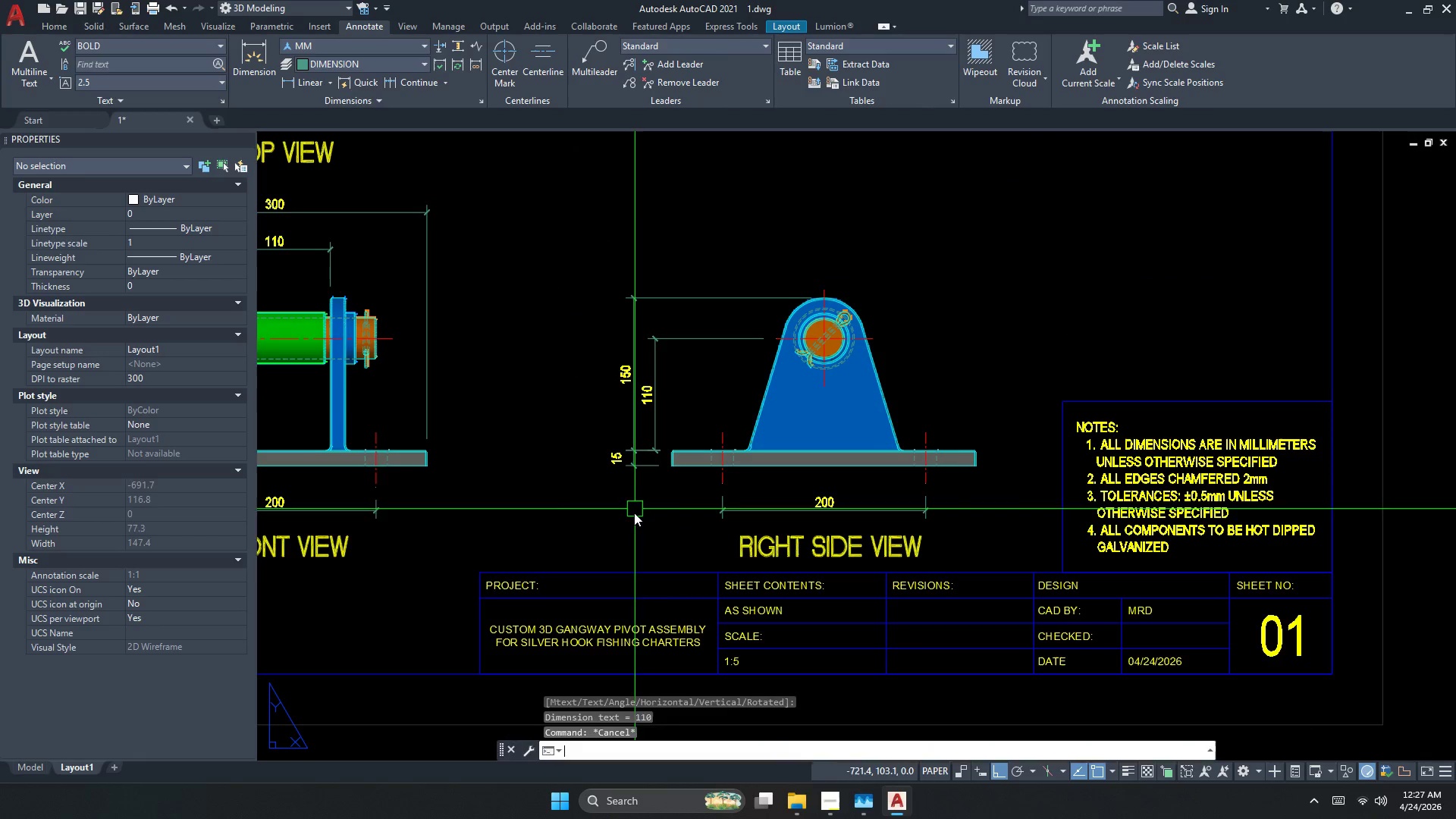 
key(Space)
 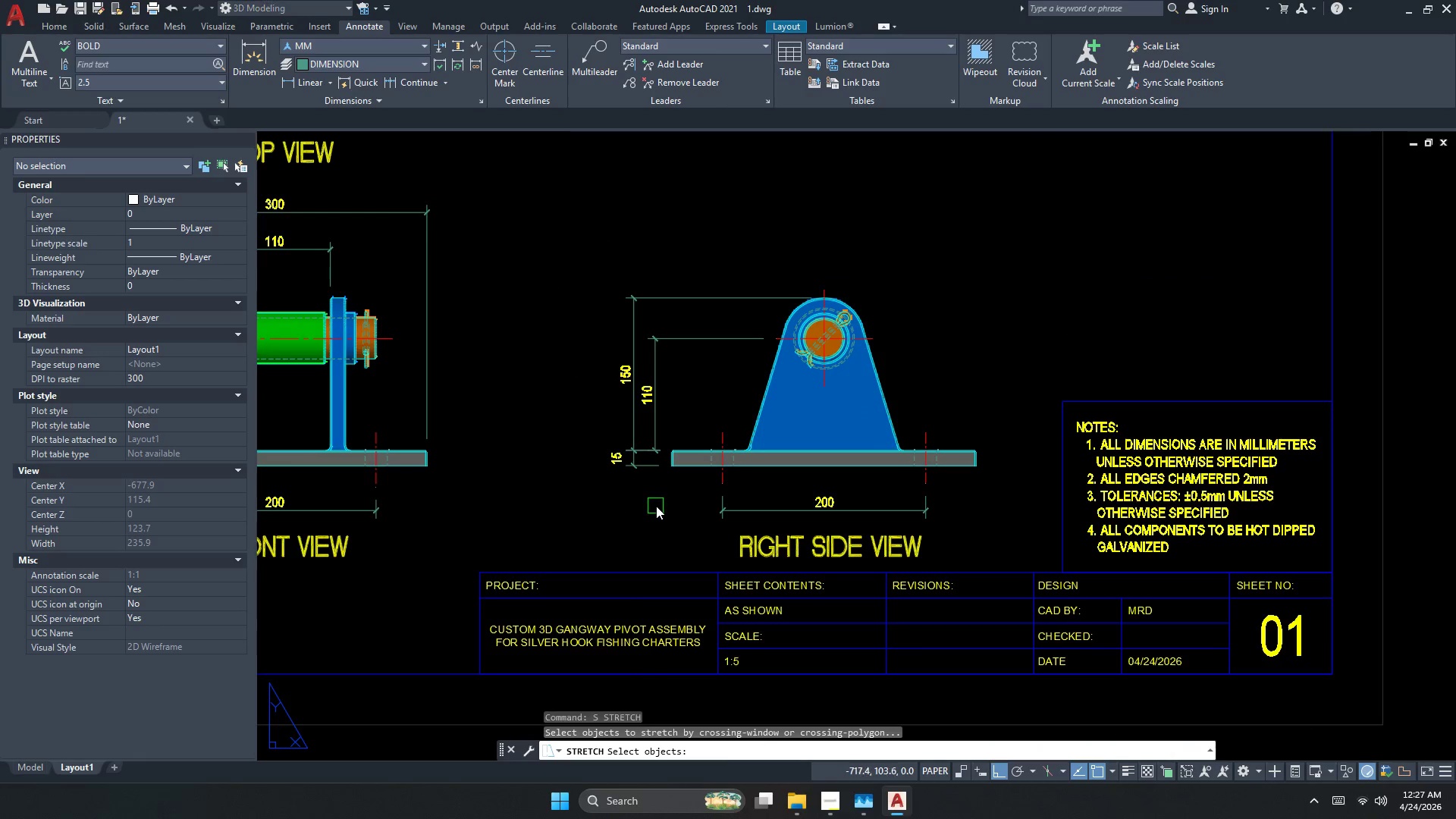 
scroll: coordinate [669, 425], scroll_direction: down, amount: 2.0
 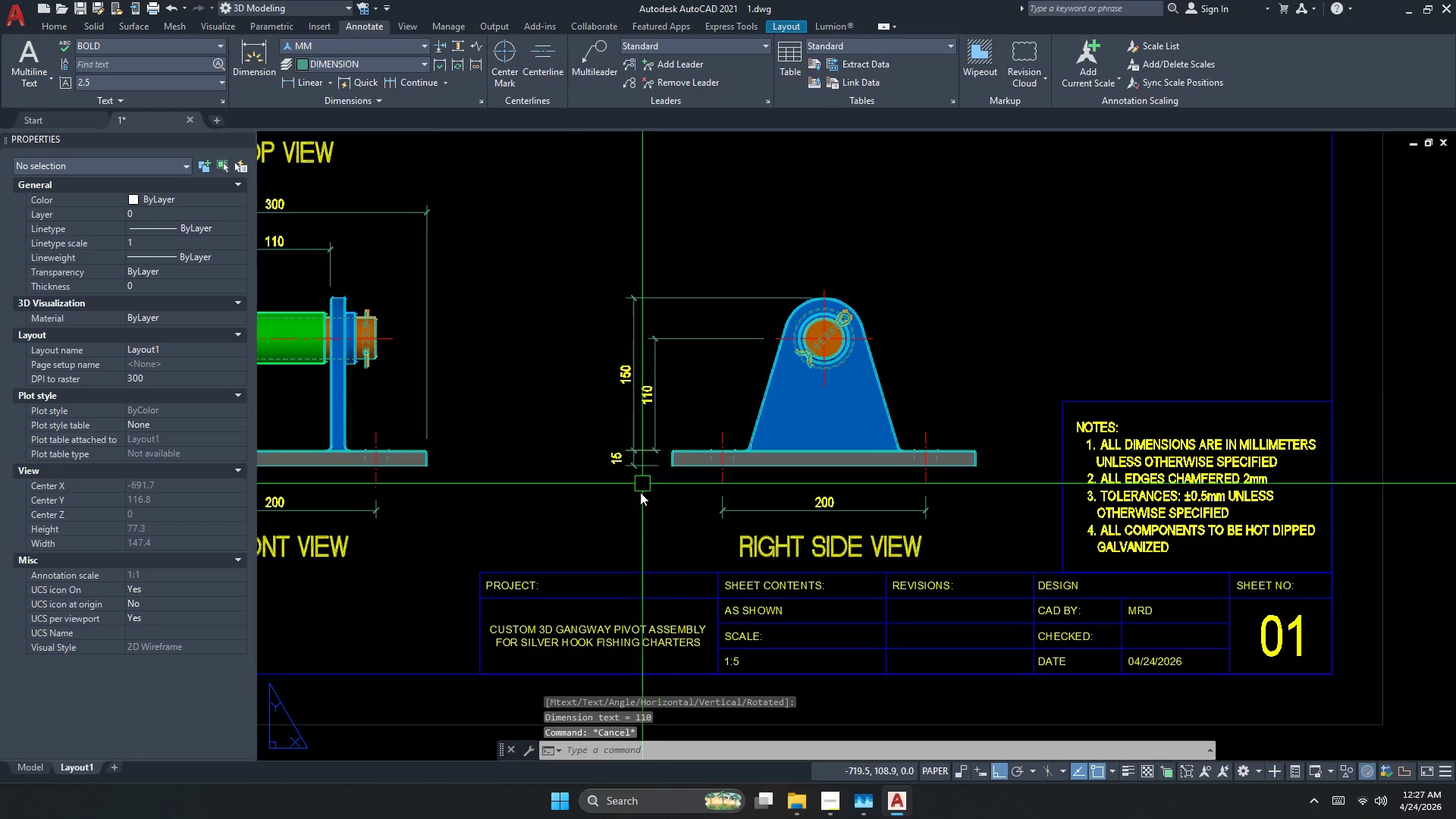 
left_click_drag(start_coordinate=[656, 505], to_coordinate=[657, 492])
 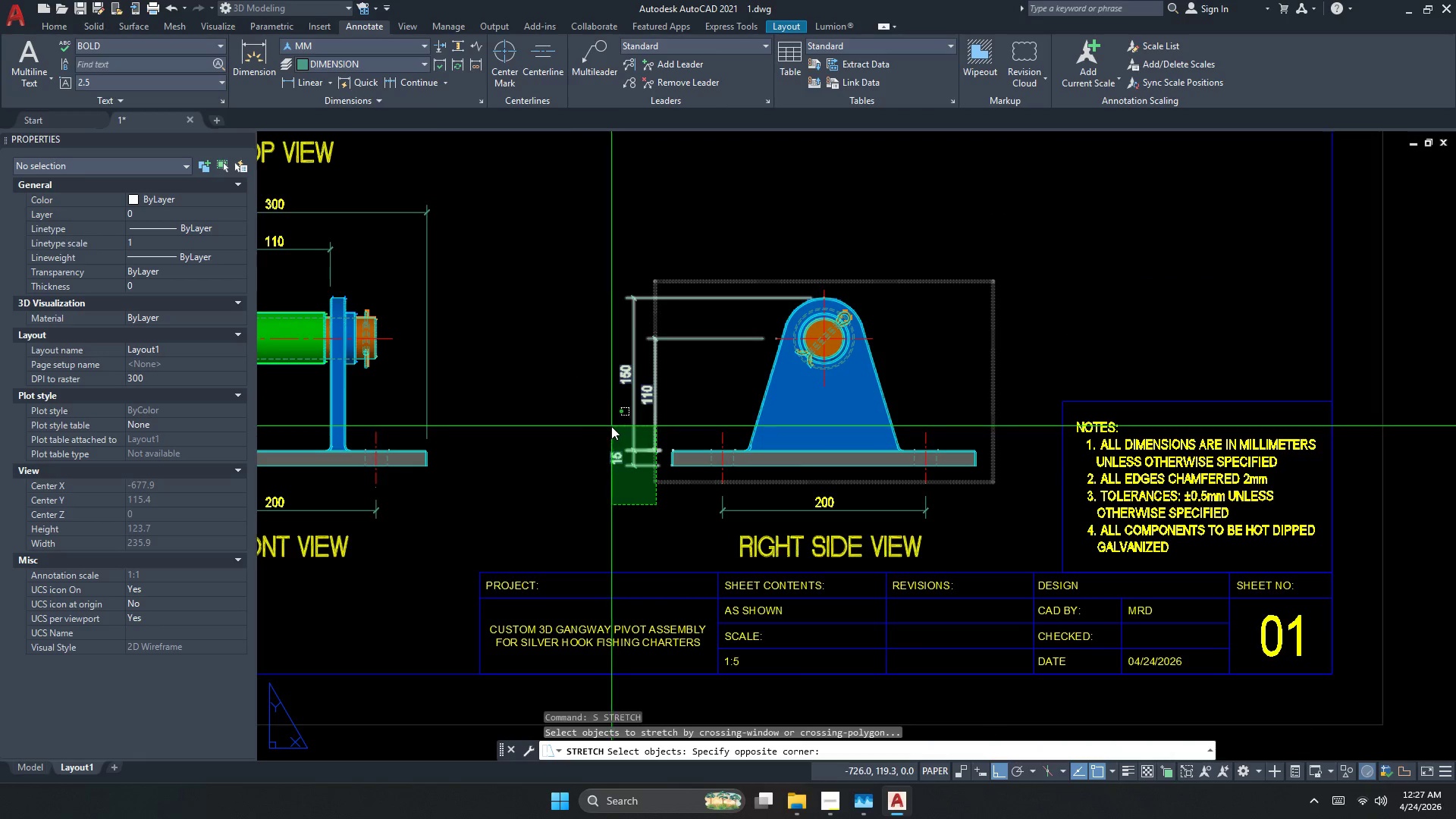 
key(Space)
 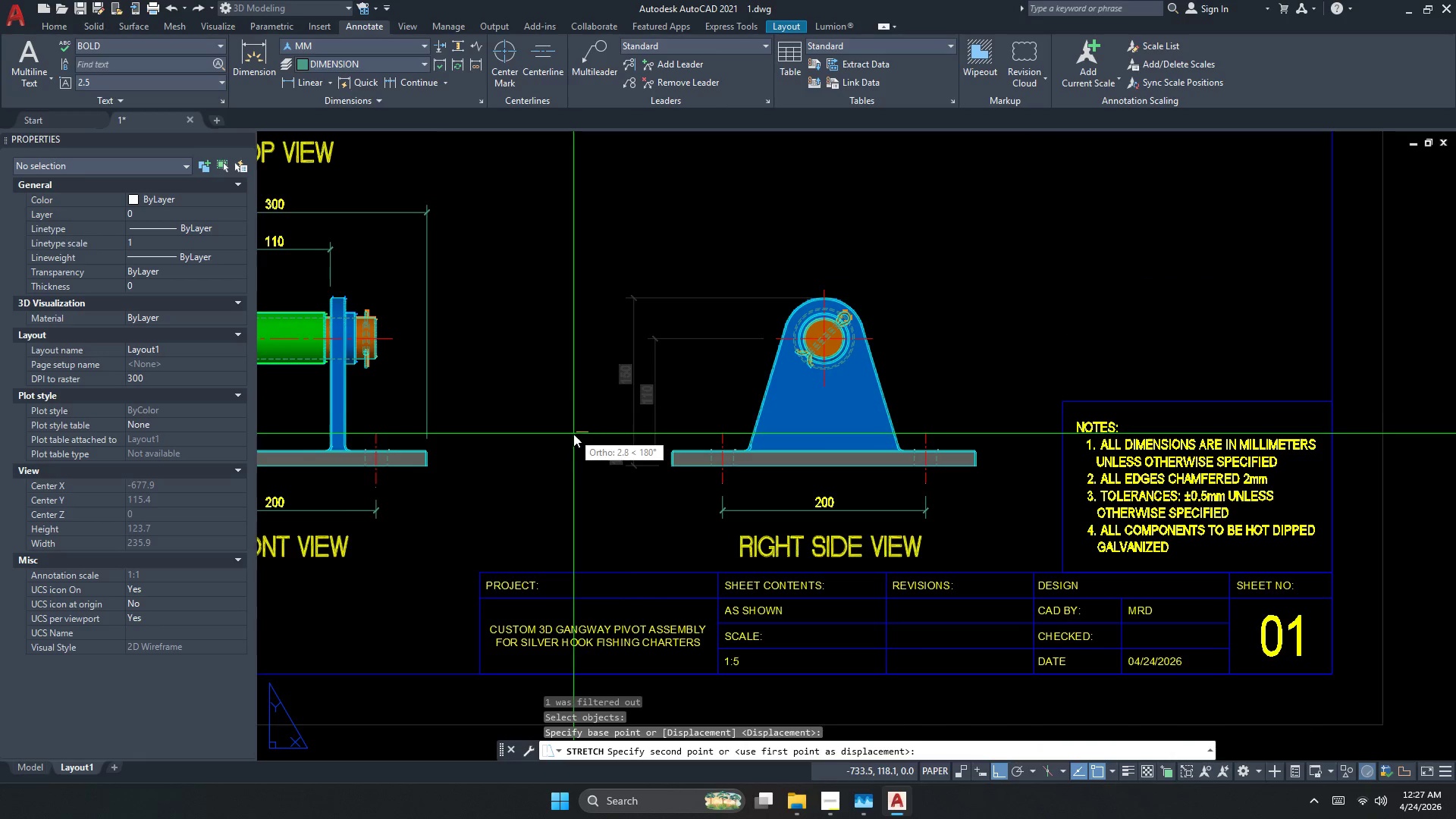 
triple_click([571, 434])
 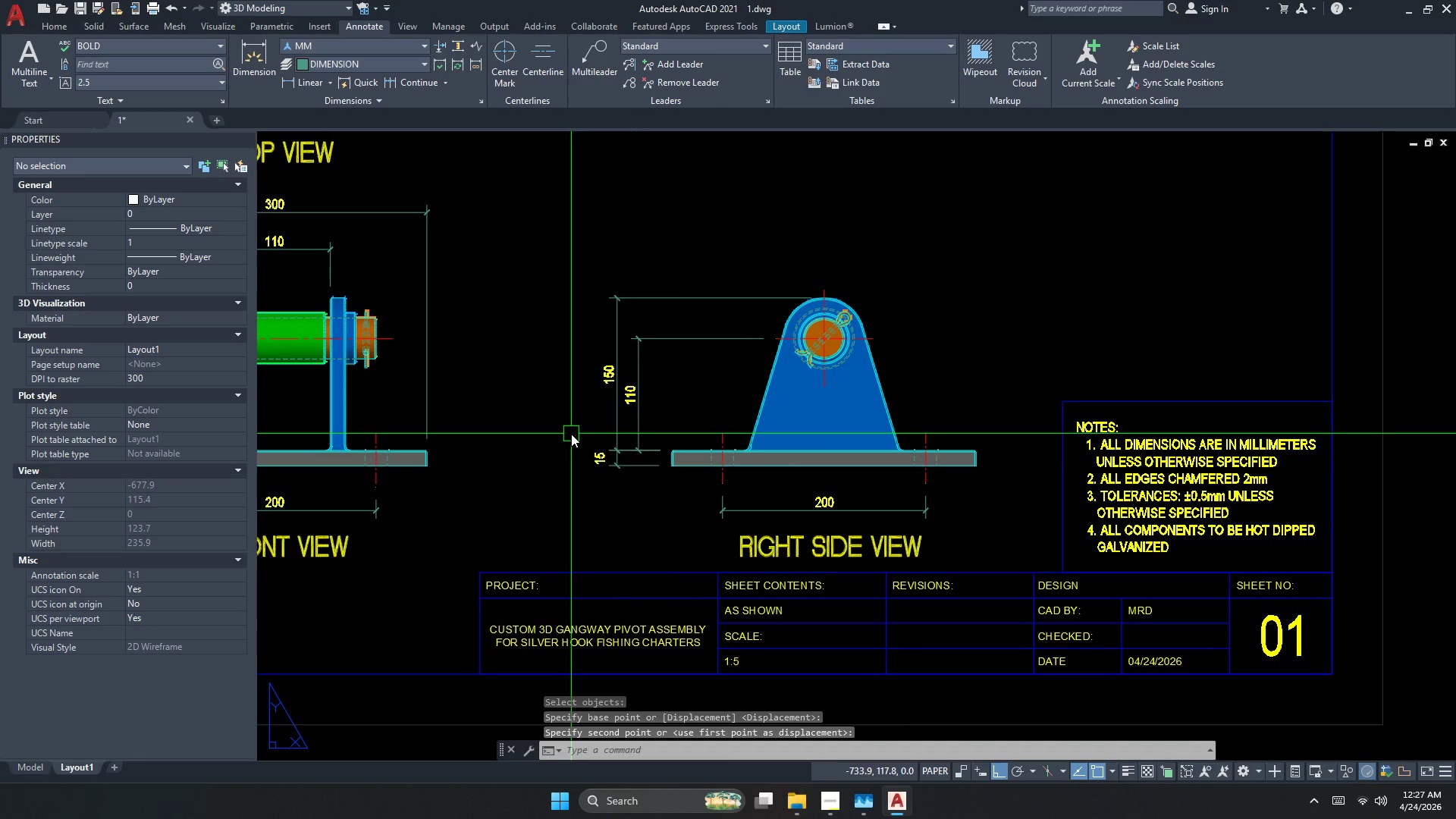 
key(Escape)
 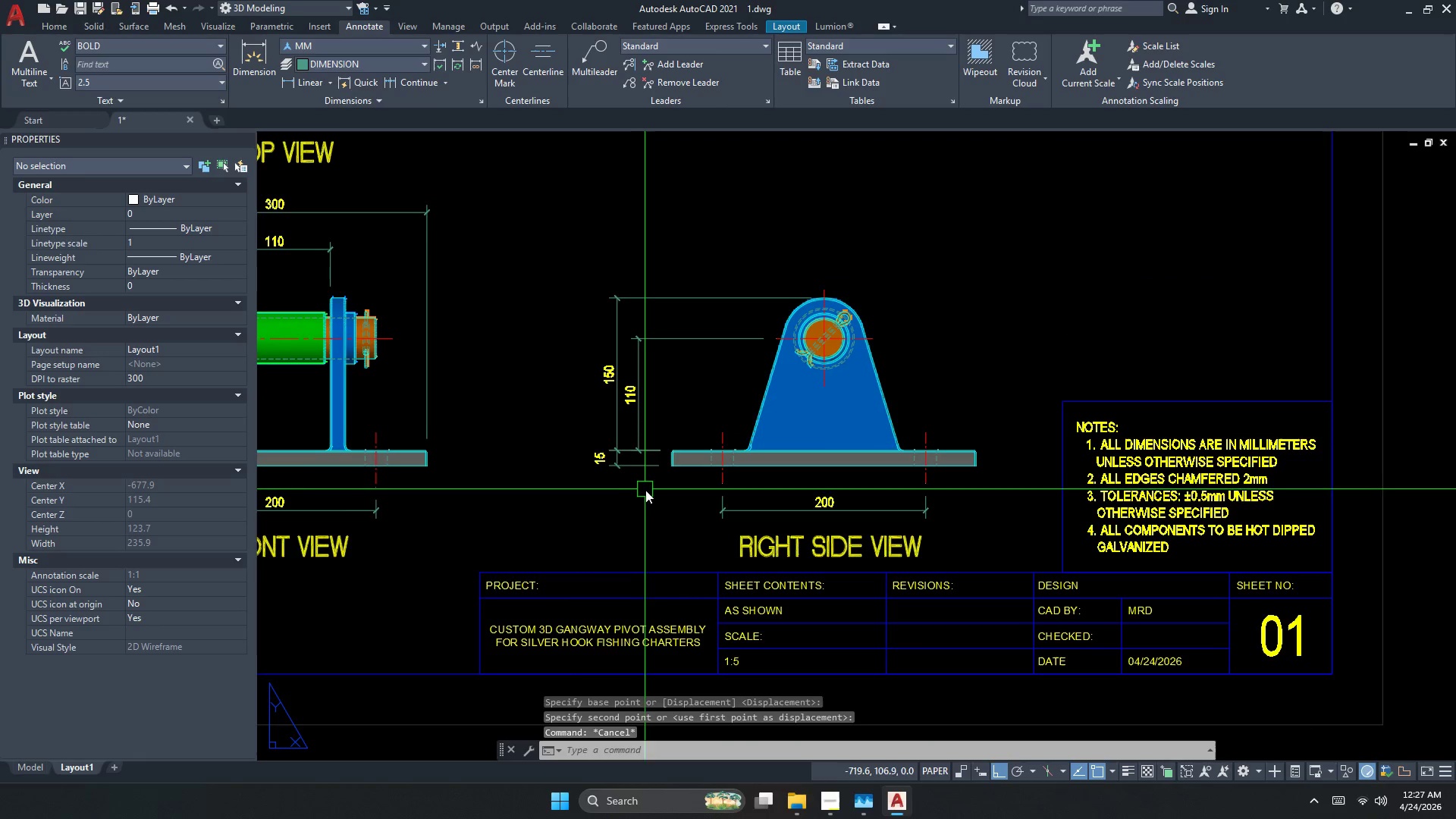 
key(Escape)
 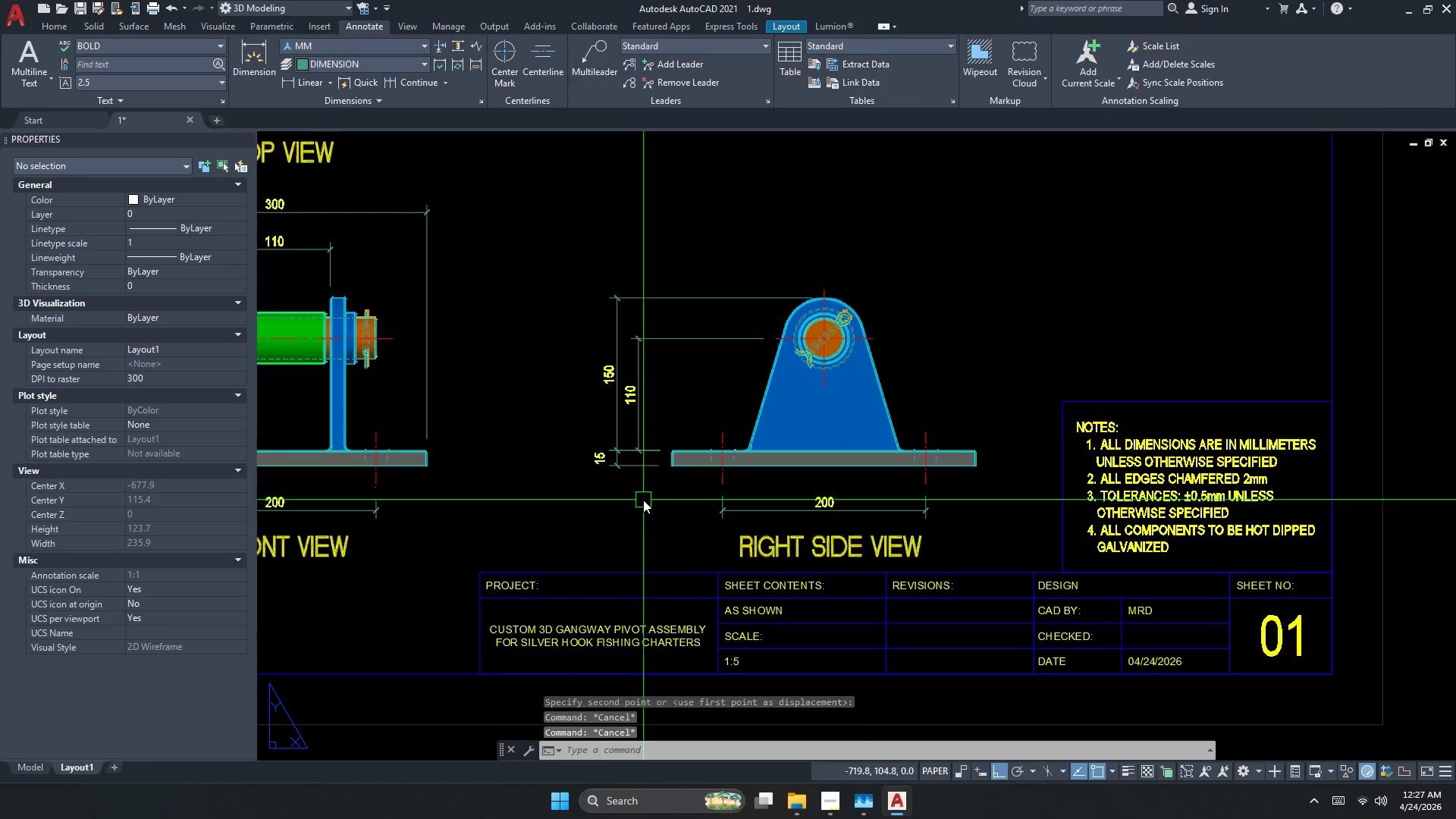 
key(S)
 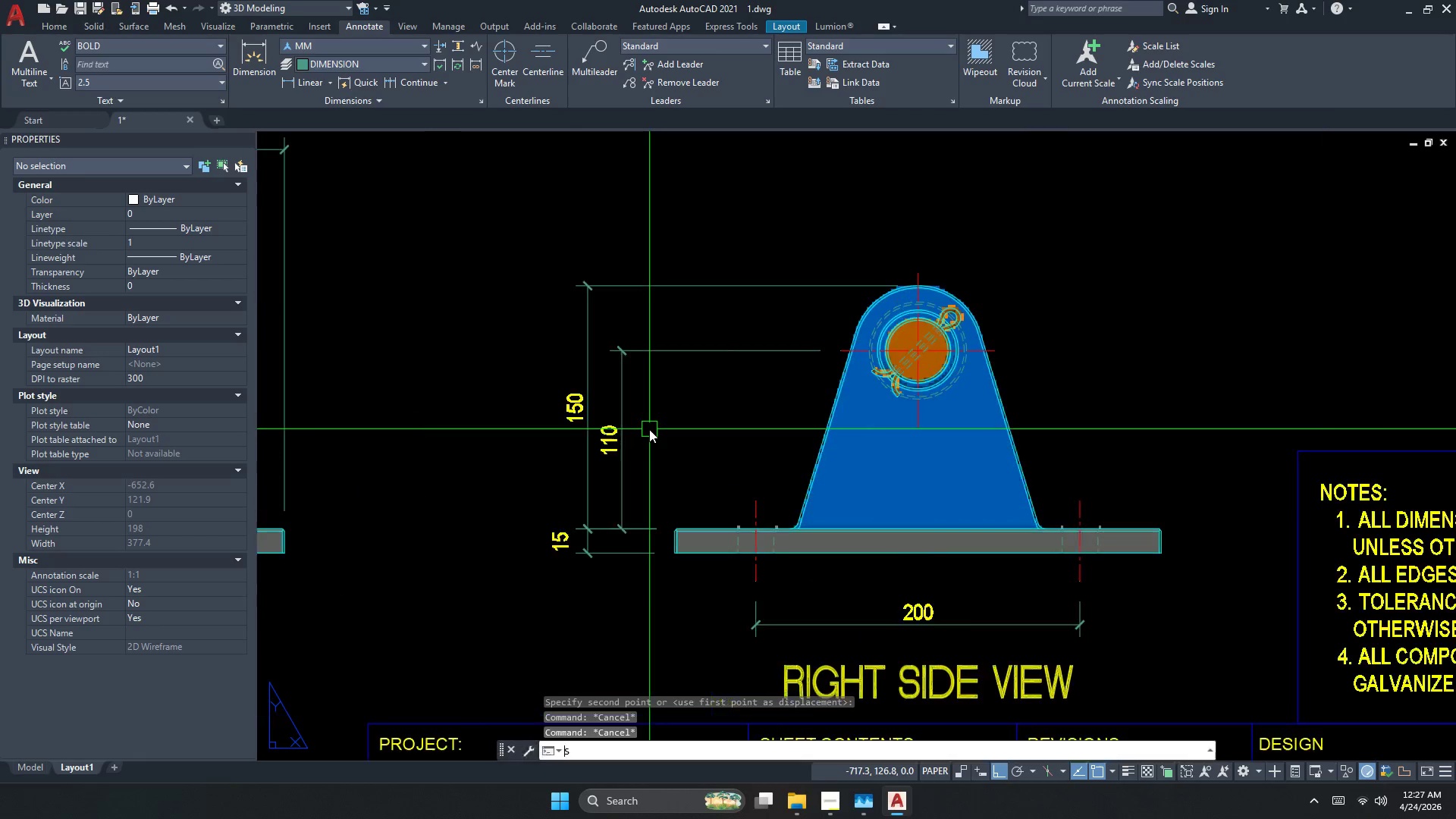 
key(Space)
 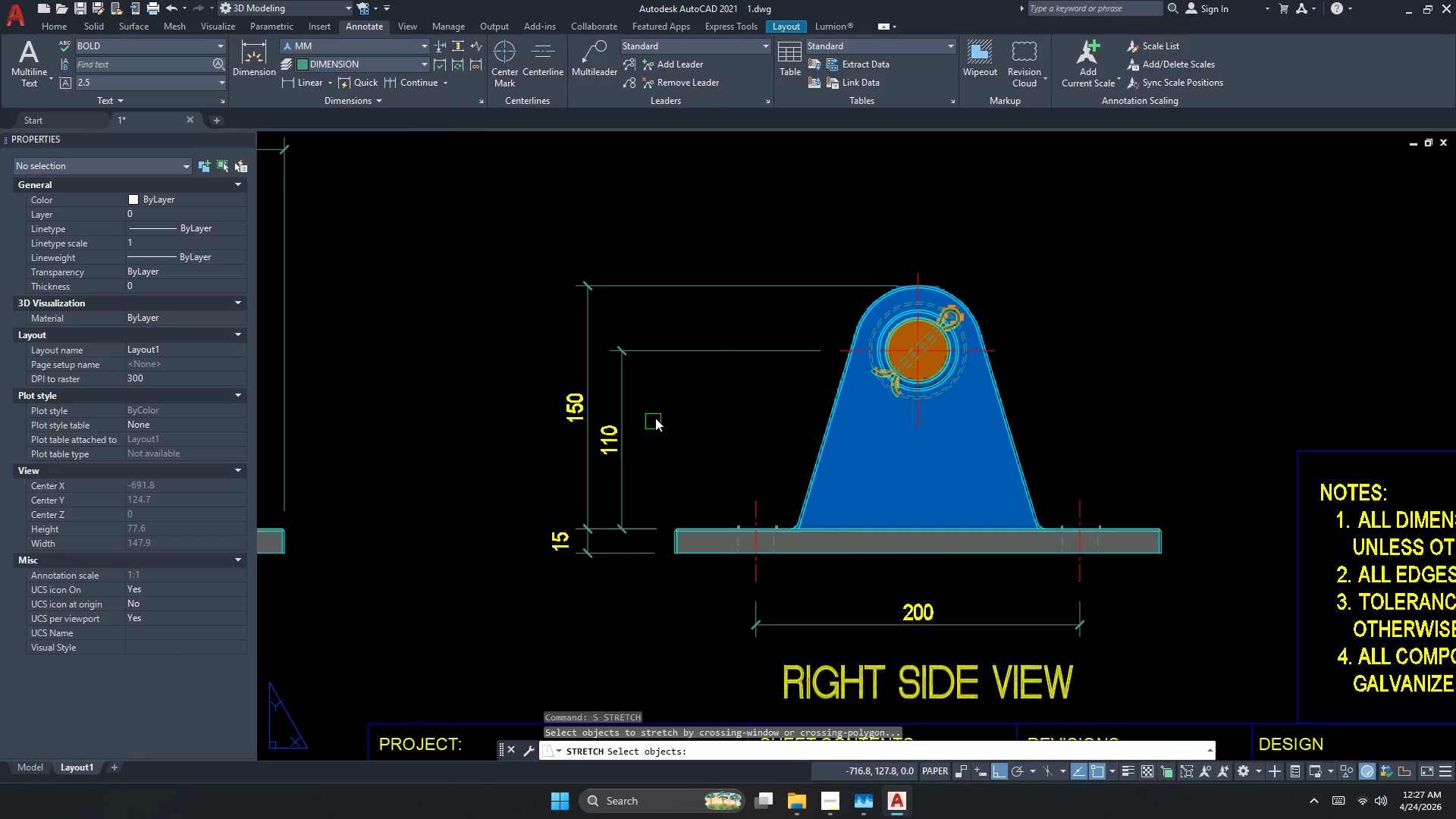 
left_click_drag(start_coordinate=[655, 417], to_coordinate=[654, 407])
 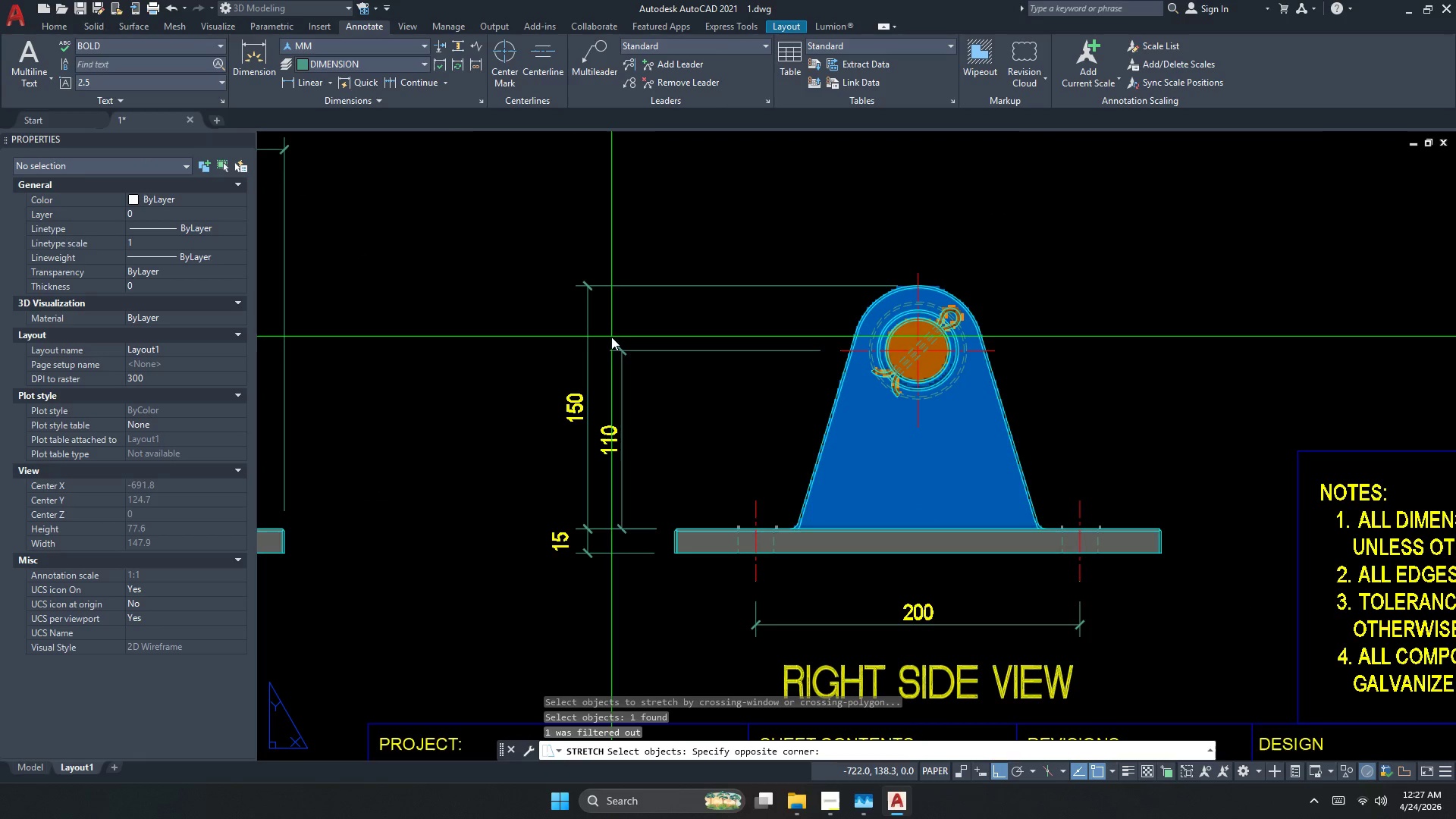 
scroll: coordinate [649, 429], scroll_direction: up, amount: 1.0
 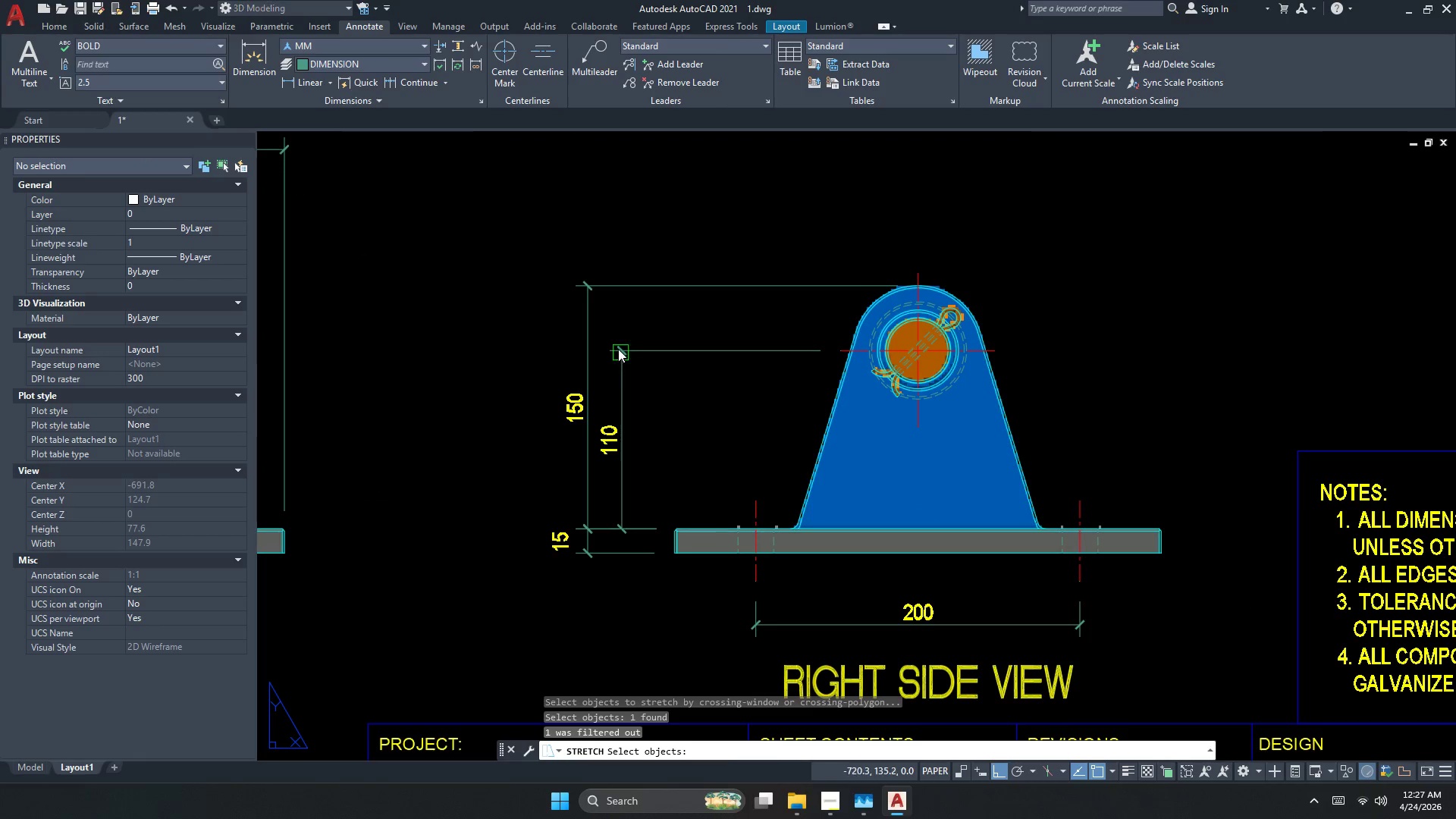 
key(Space)
 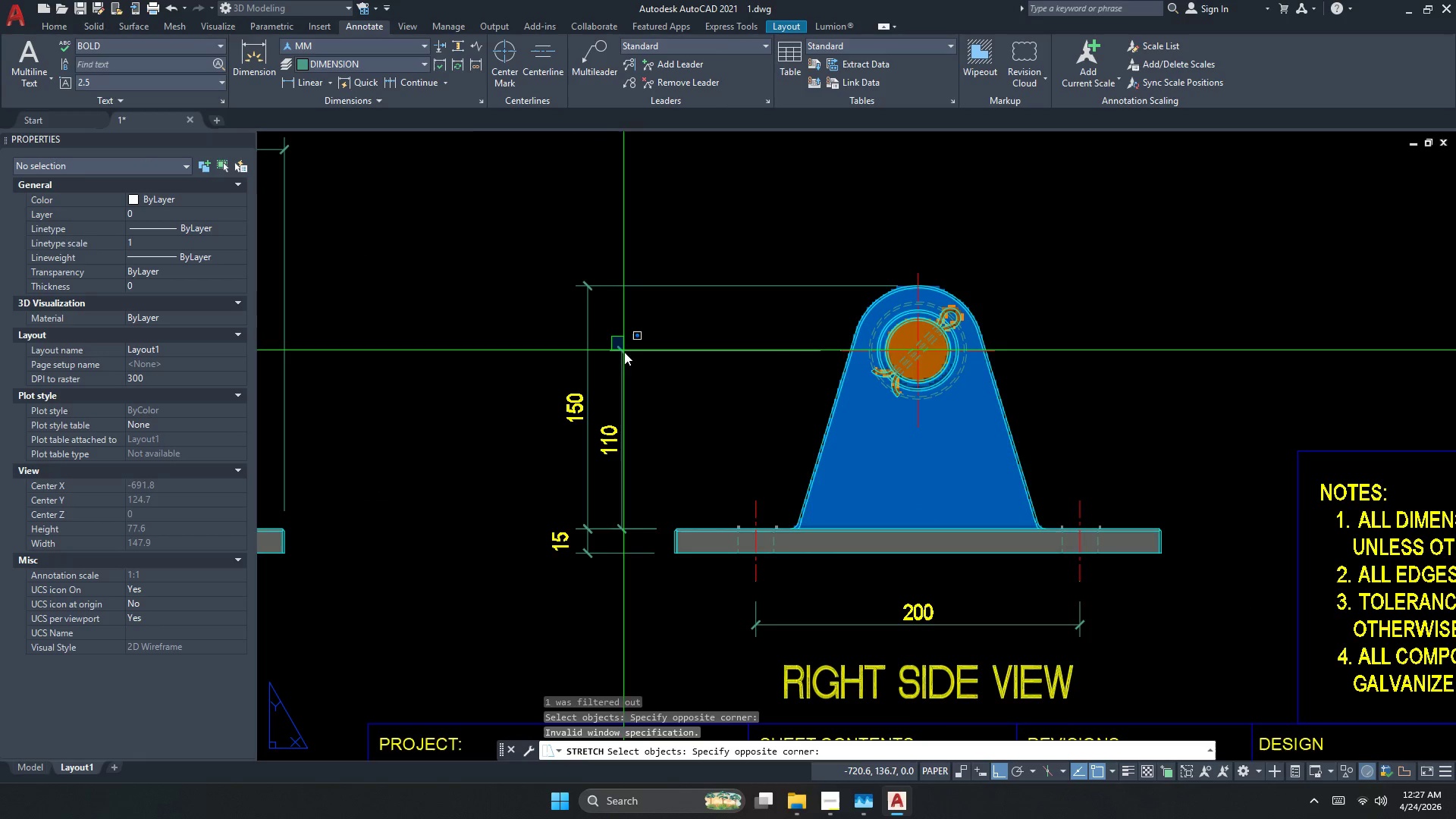 
key(Escape)
 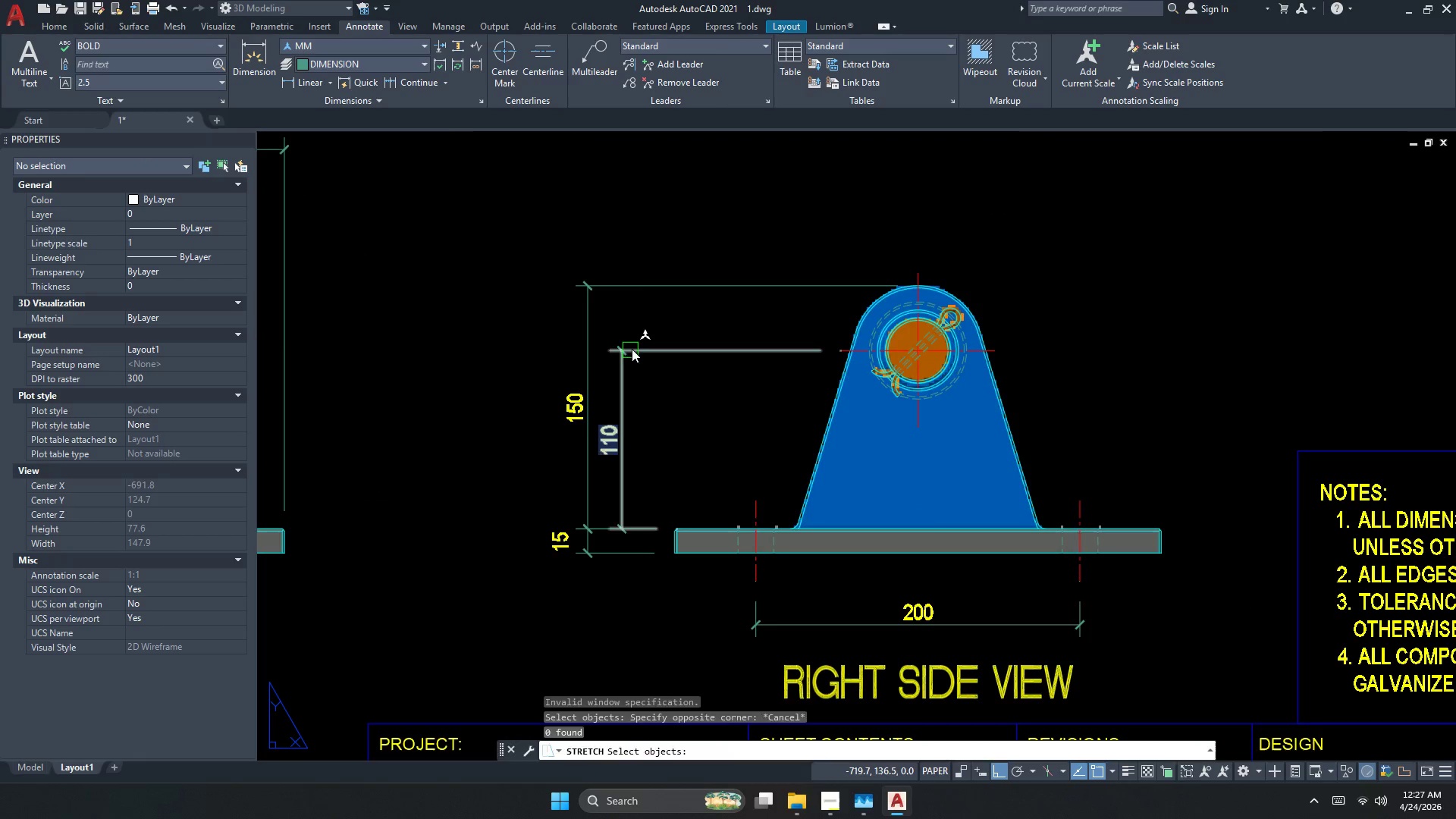 
key(Escape)
 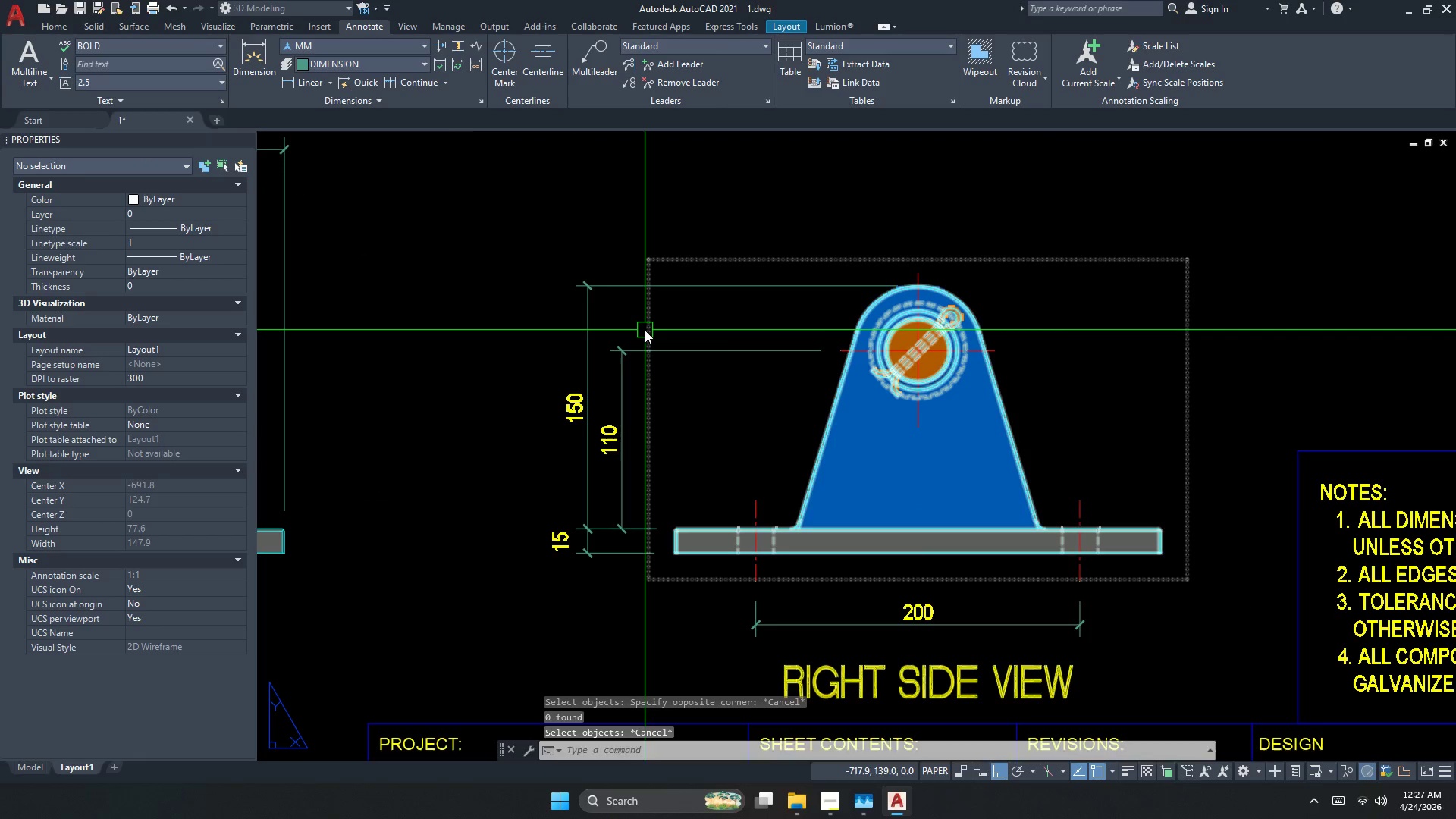 
key(S)
 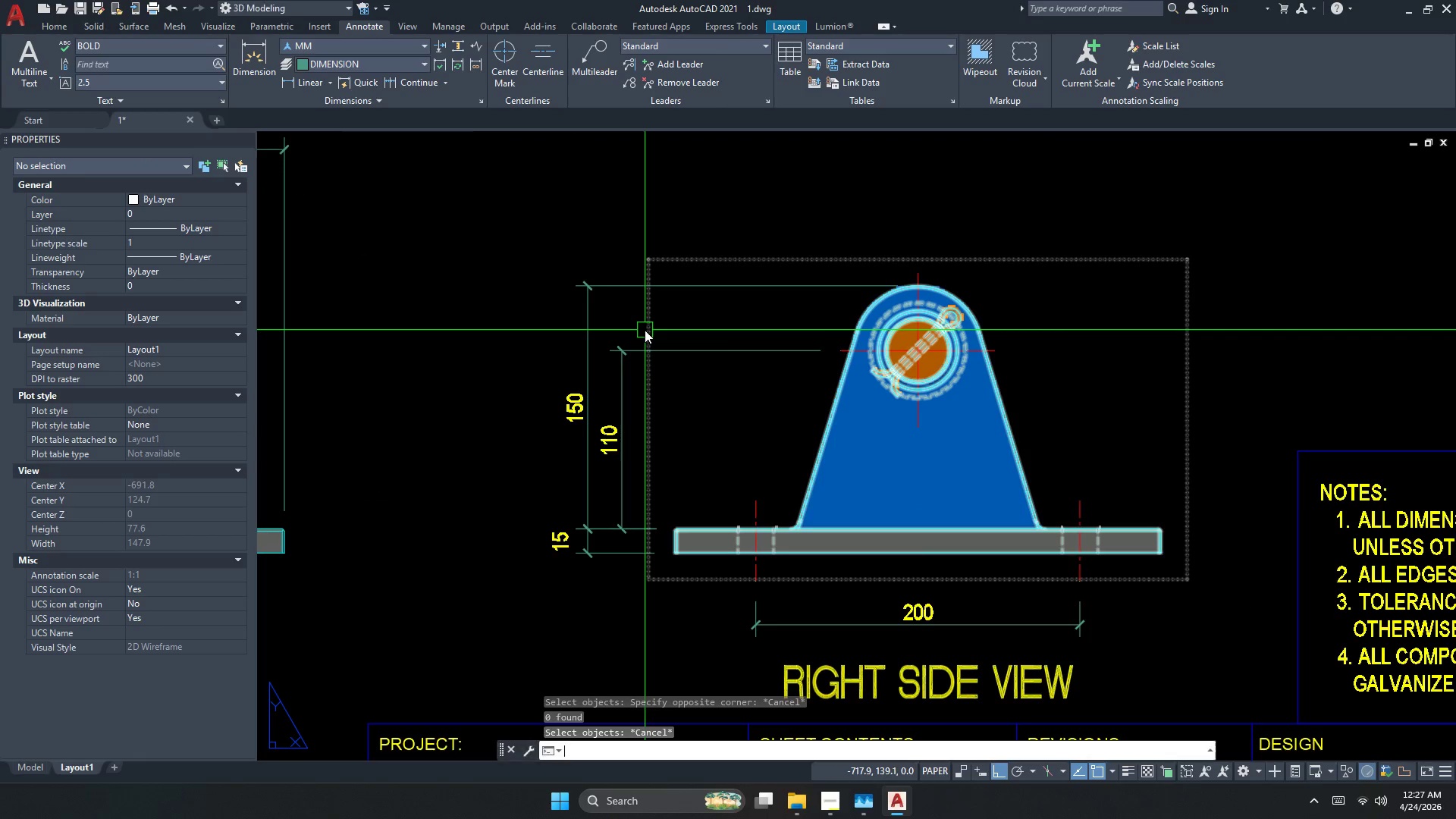 
key(Space)
 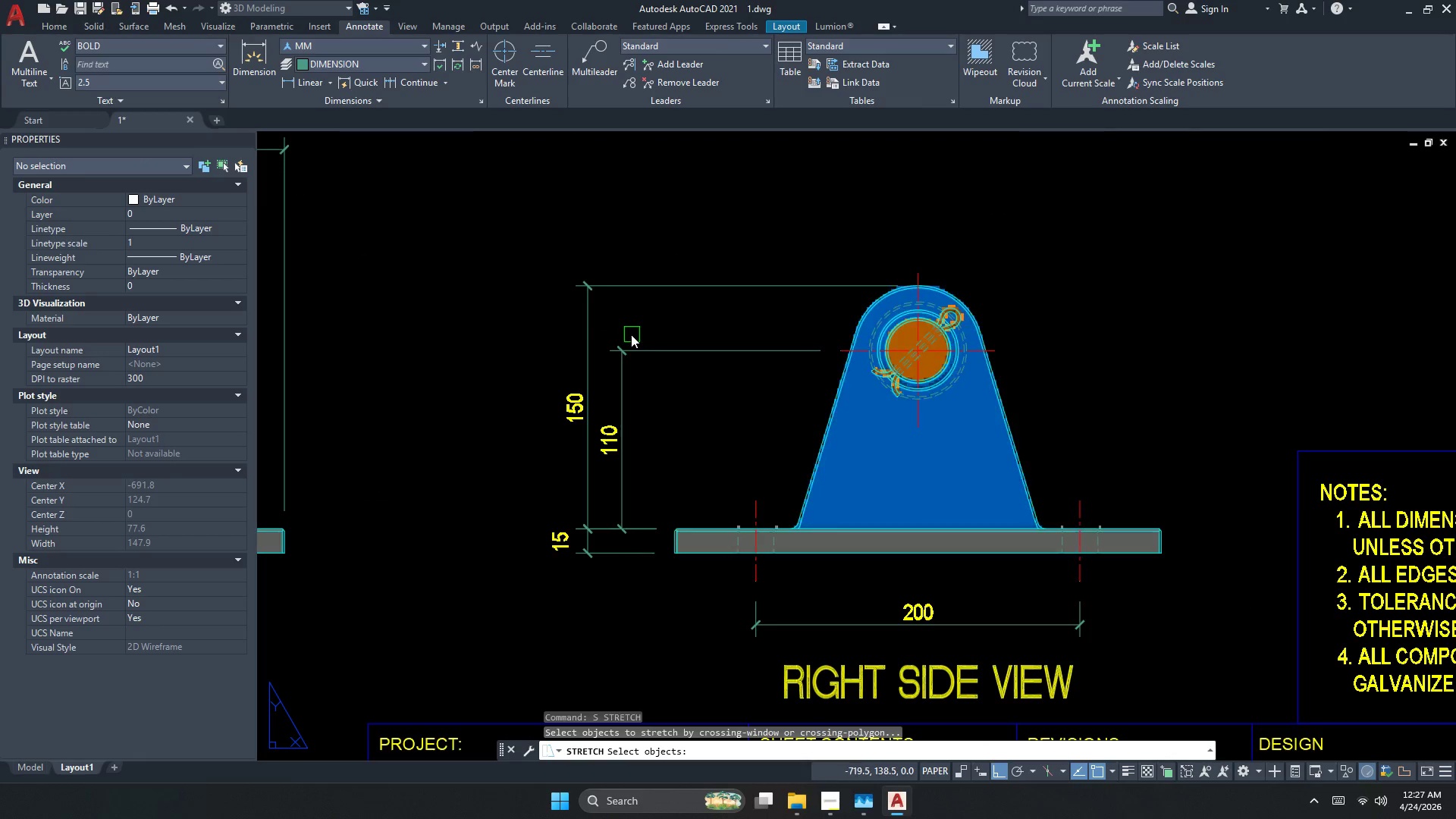 
left_click([631, 334])
 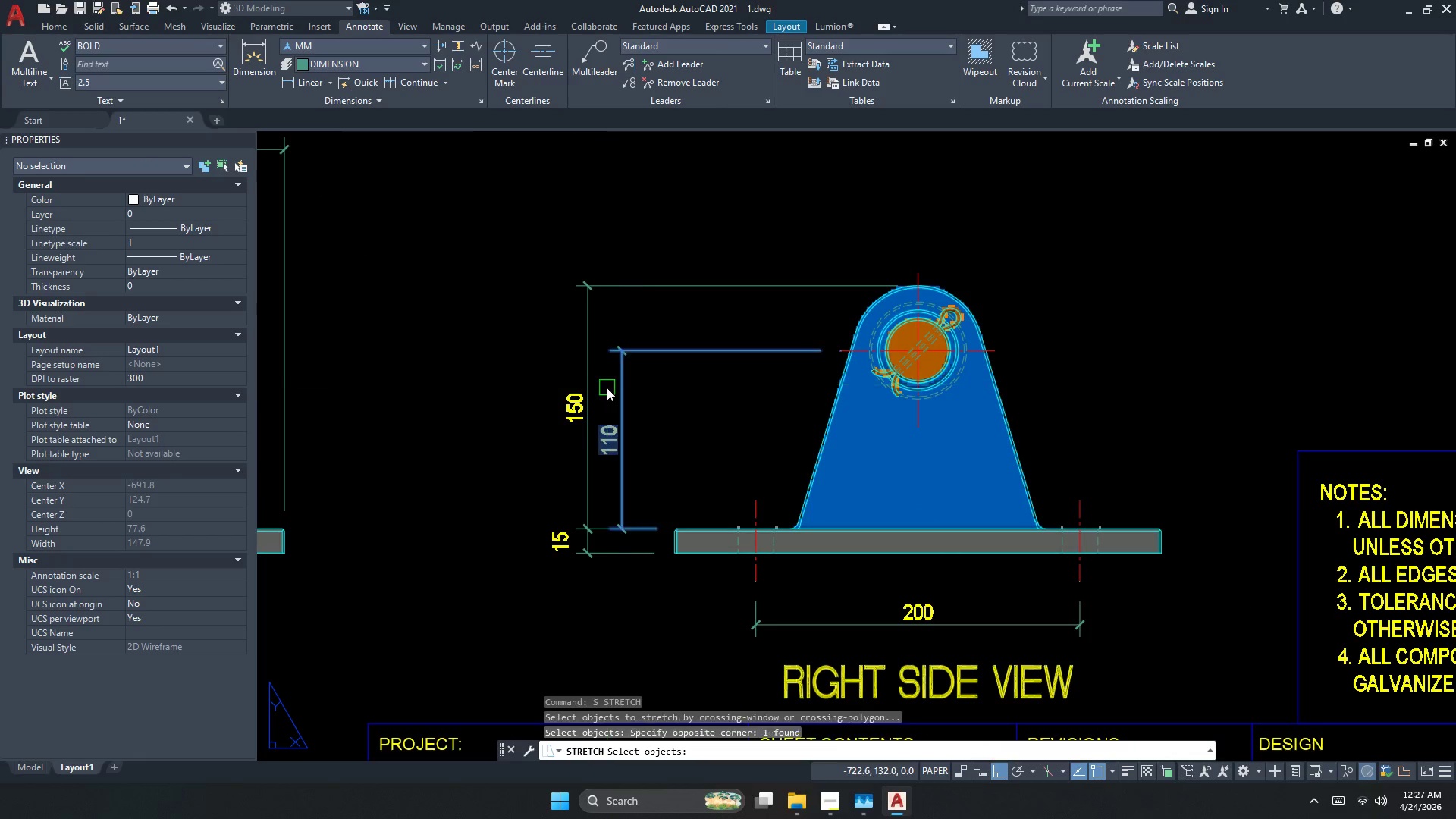 
key(Space)
 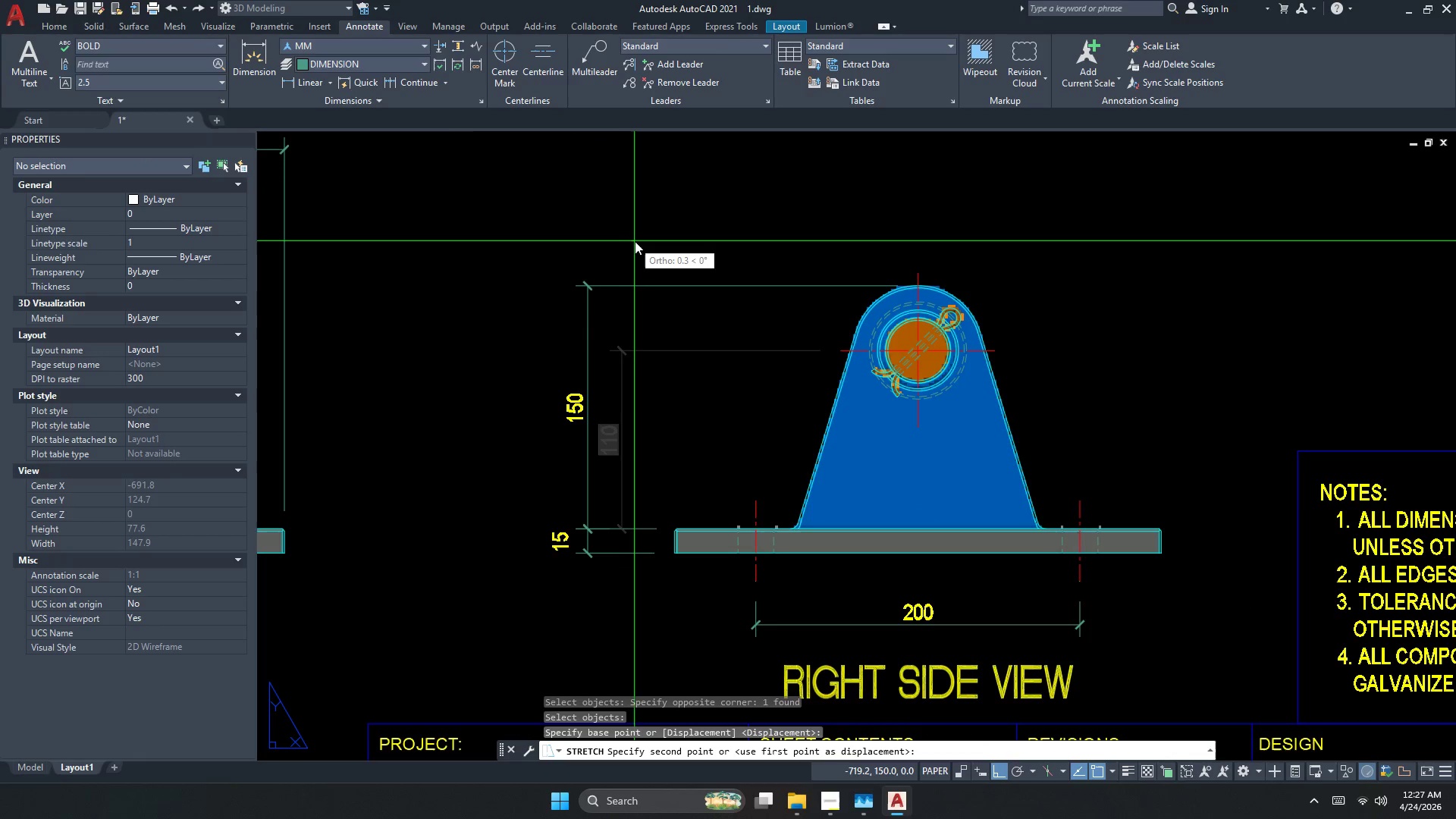 
double_click([639, 240])
 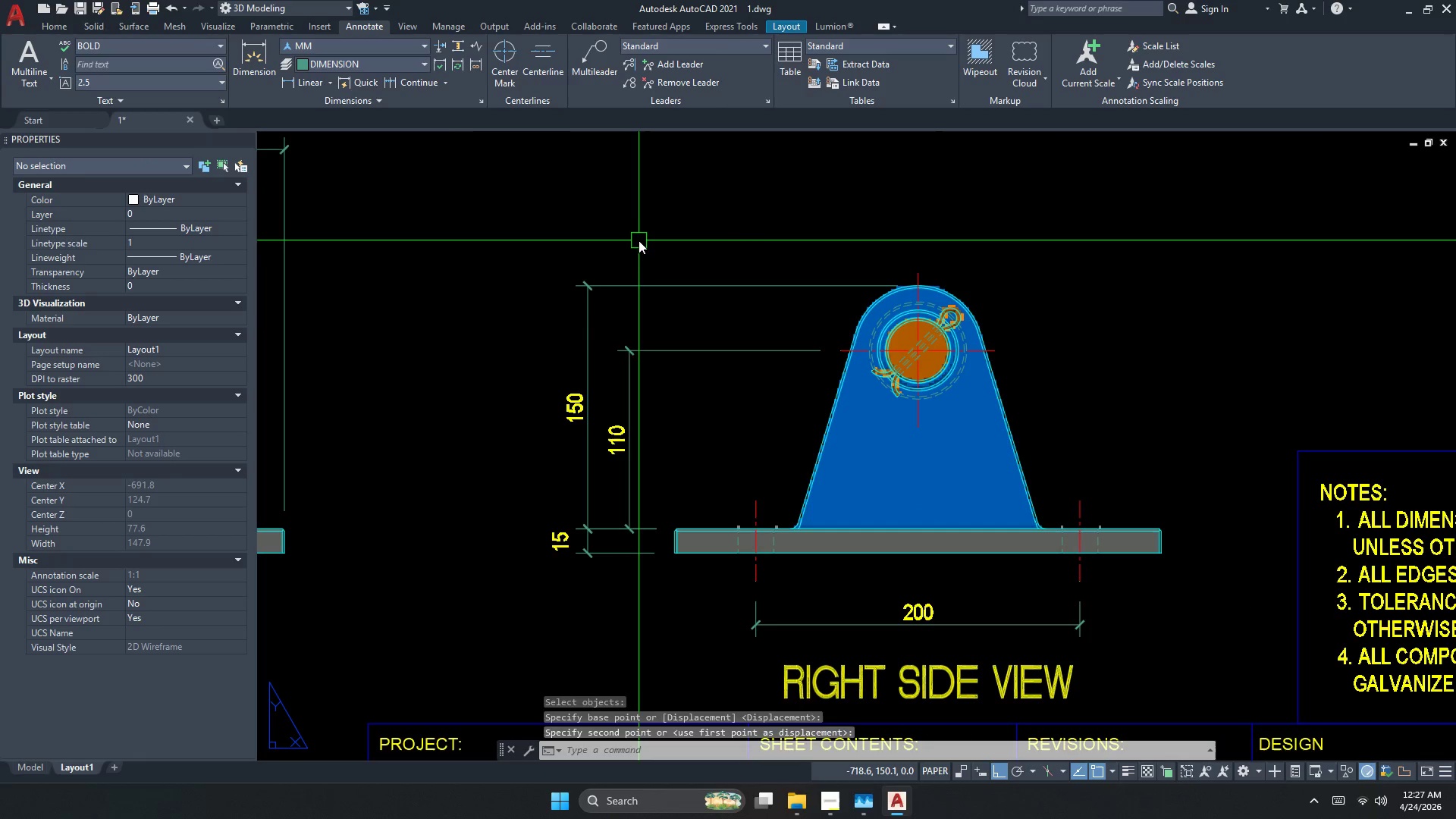 
key(Escape)
type(dli )
 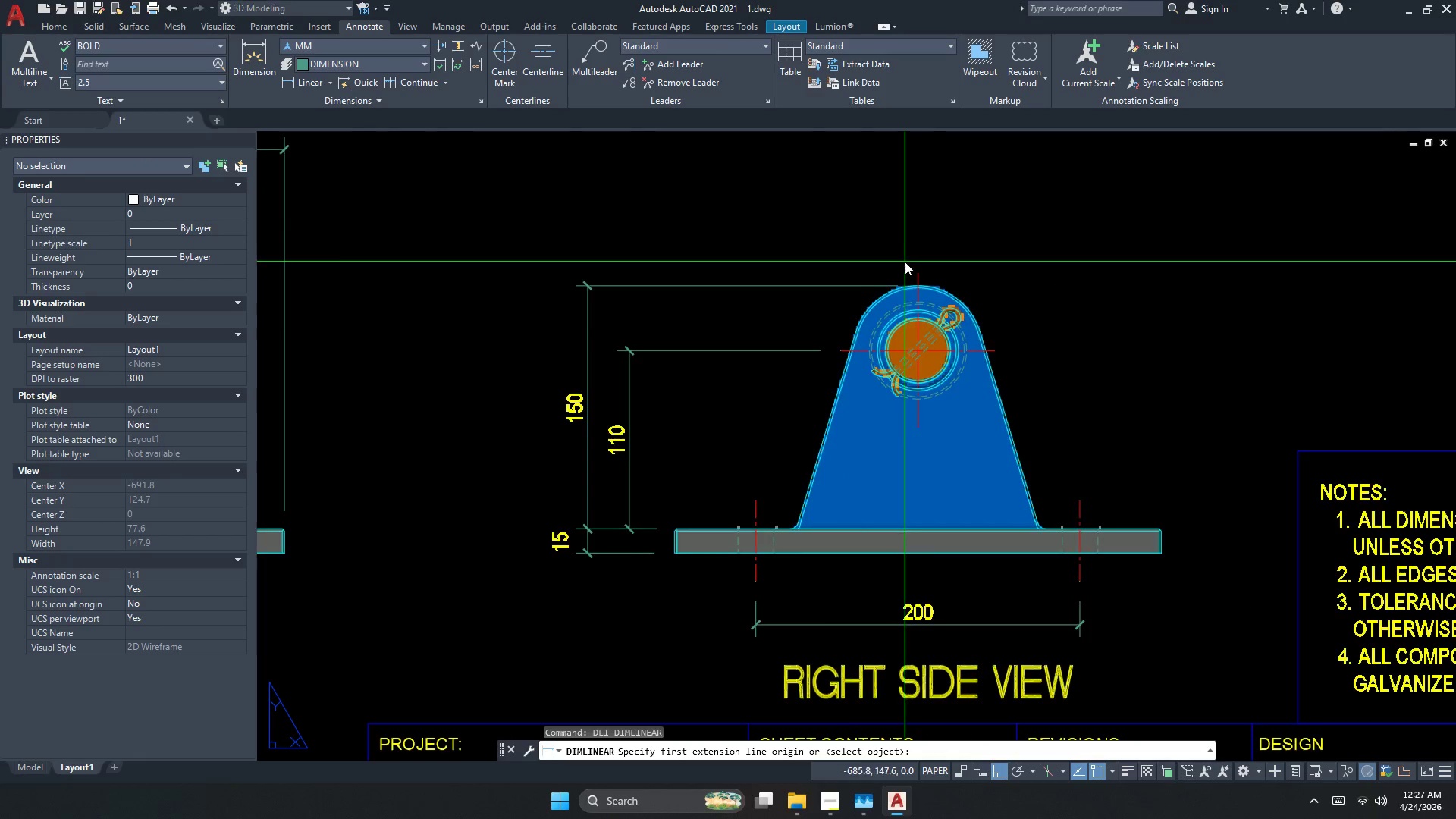 
scroll: coordinate [904, 265], scroll_direction: up, amount: 1.0
 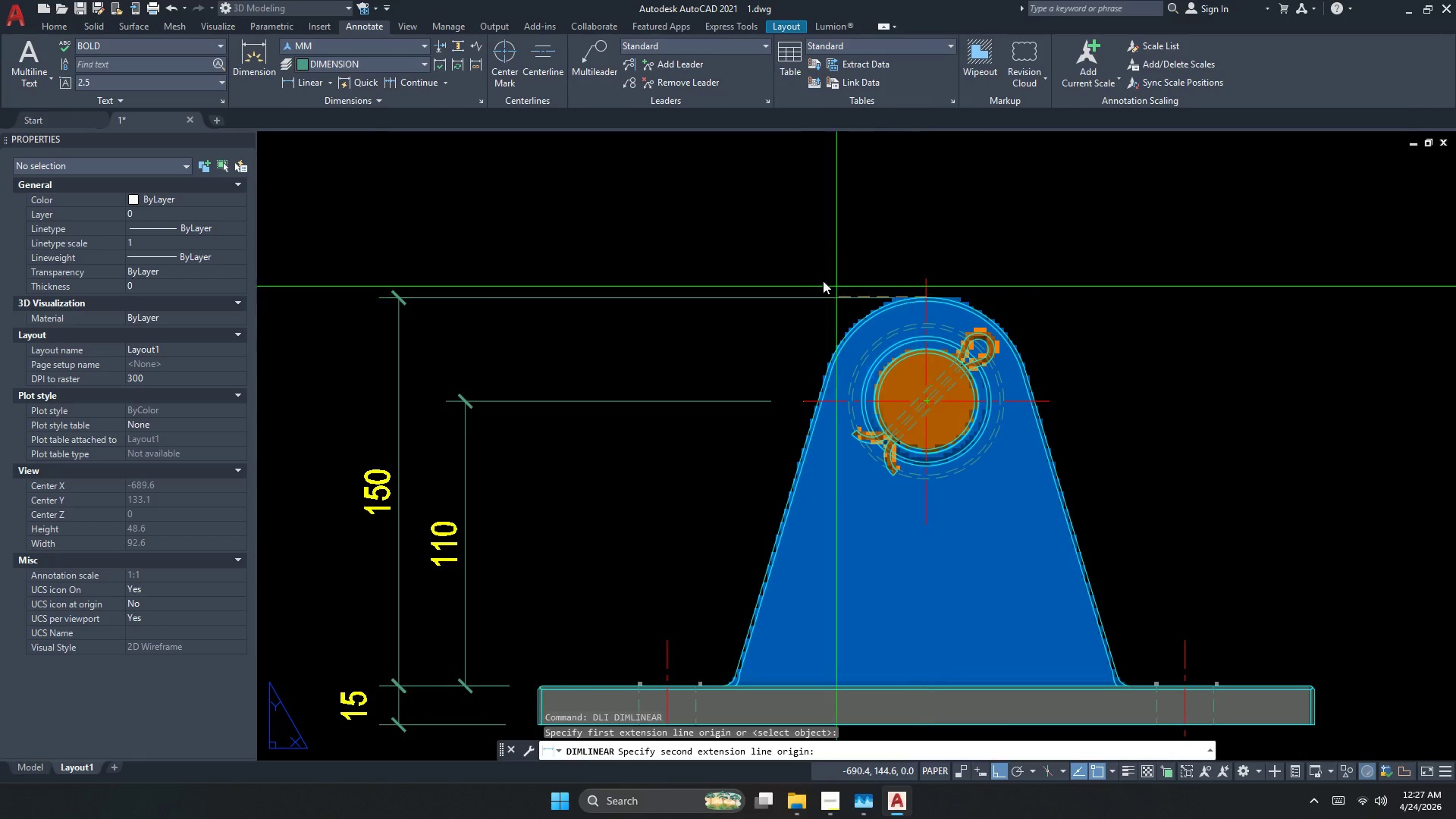 
scroll: coordinate [667, 407], scroll_direction: none, amount: 0.0
 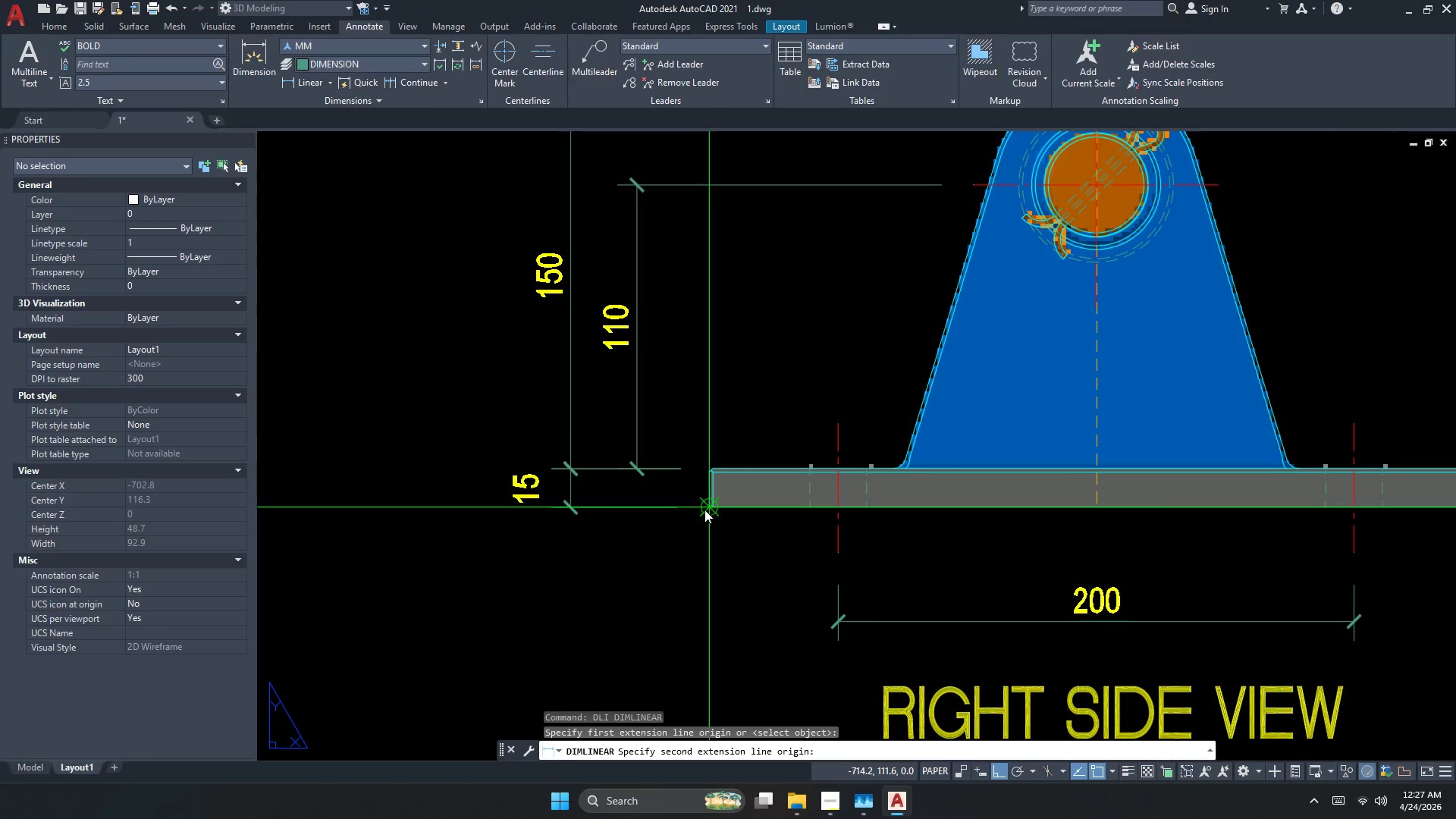 
left_click([705, 510])
 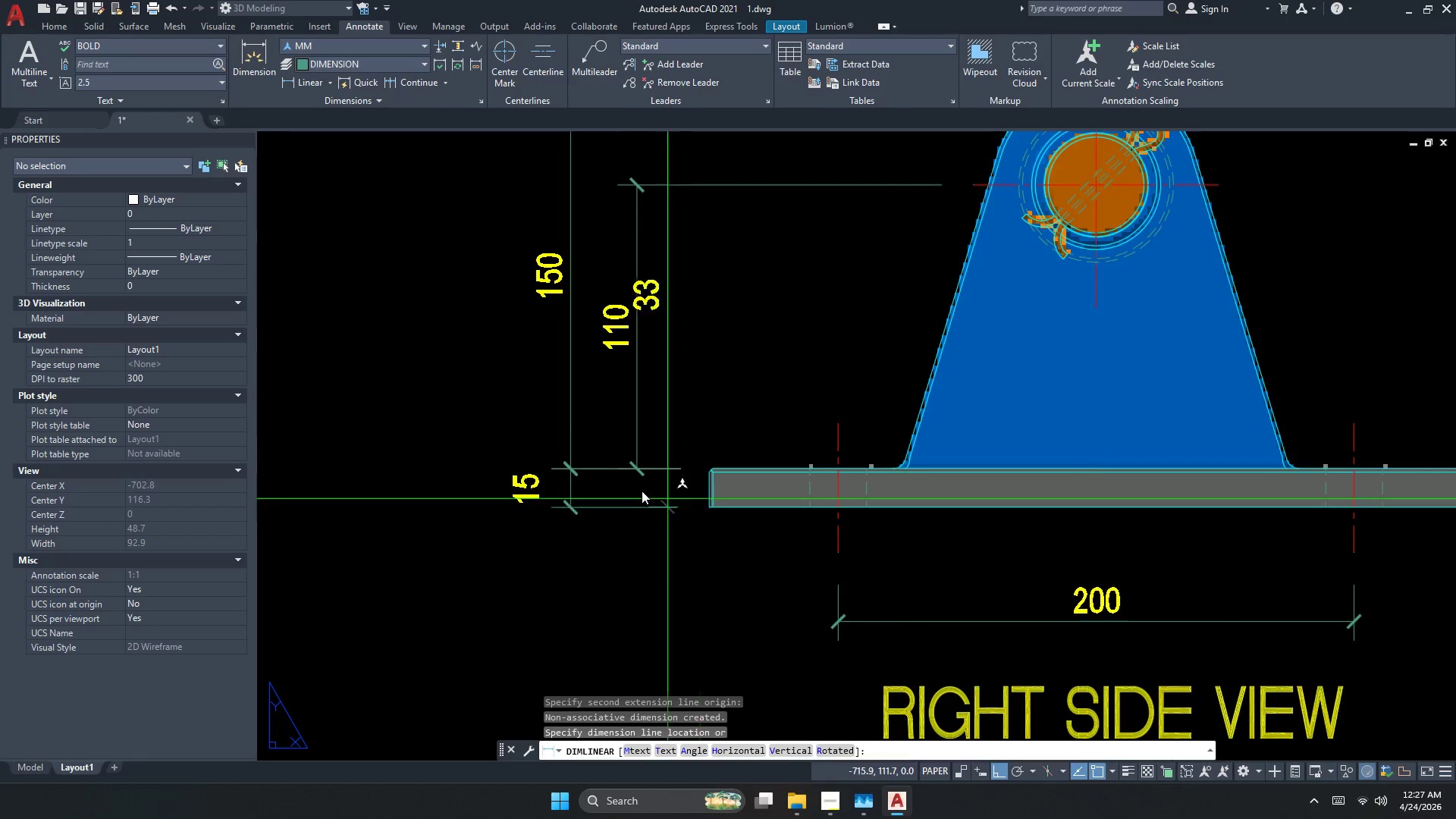 
scroll: coordinate [607, 477], scroll_direction: down, amount: 2.0
 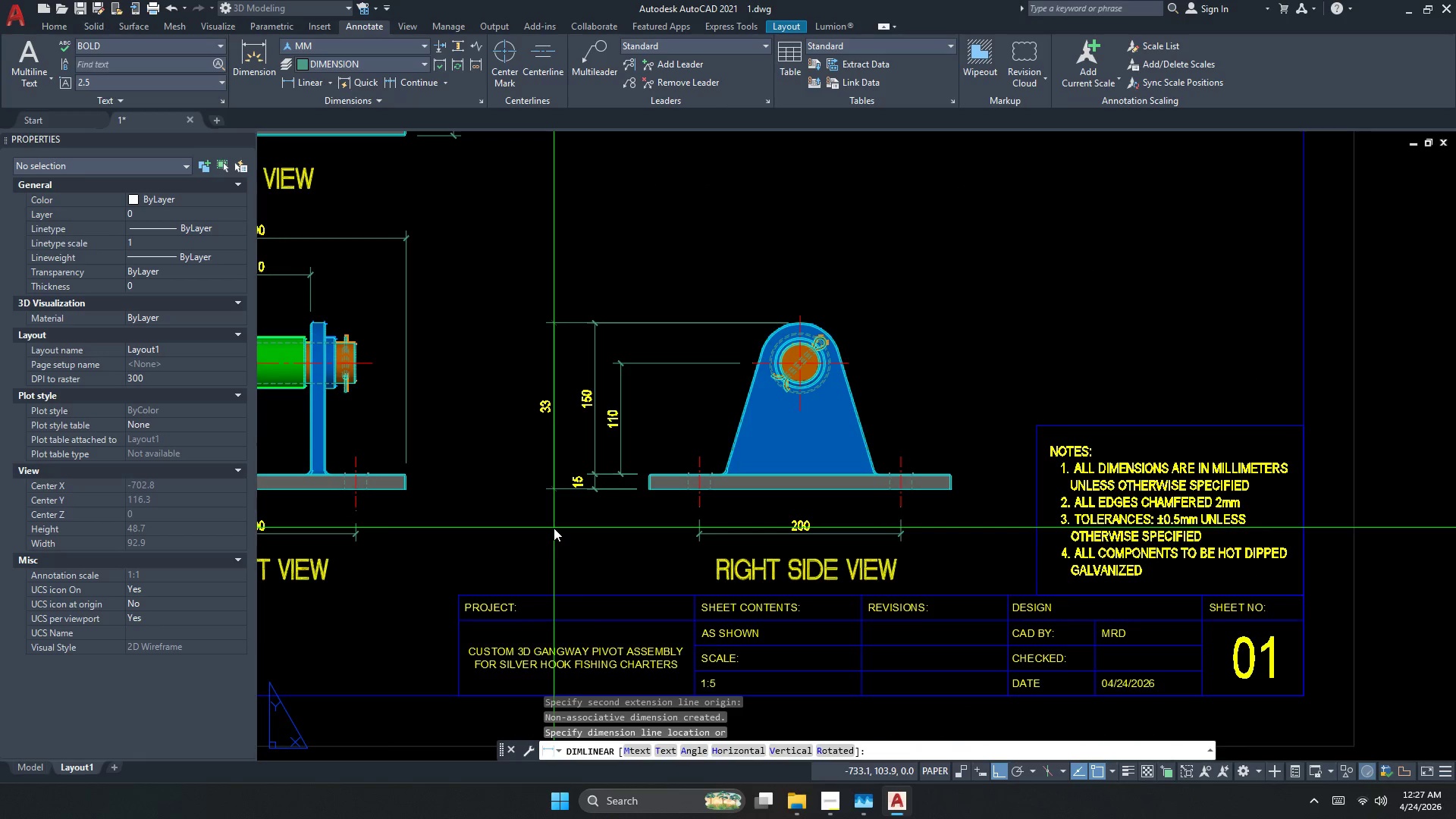 
key(Escape)
 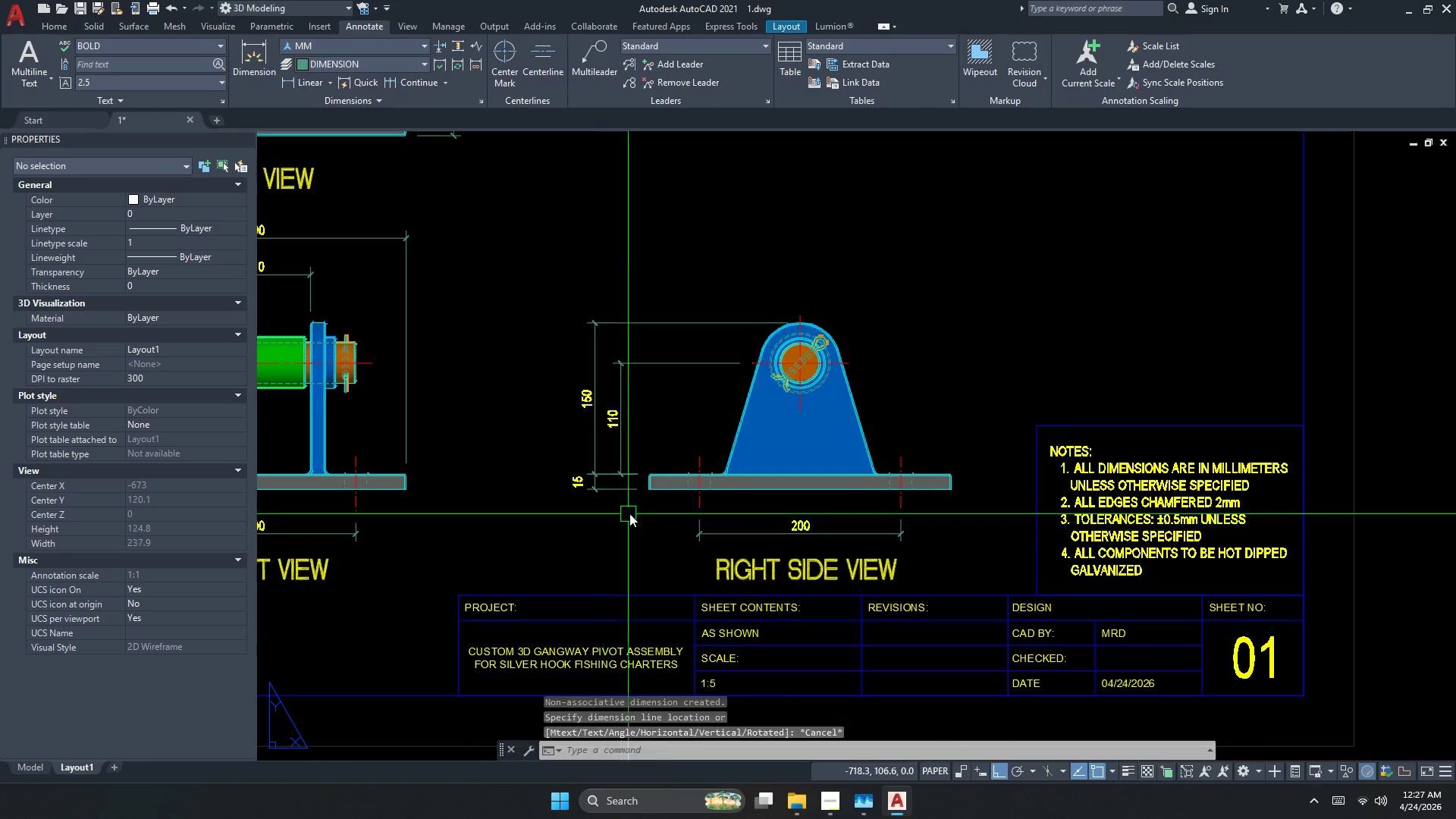 
key(Space)
 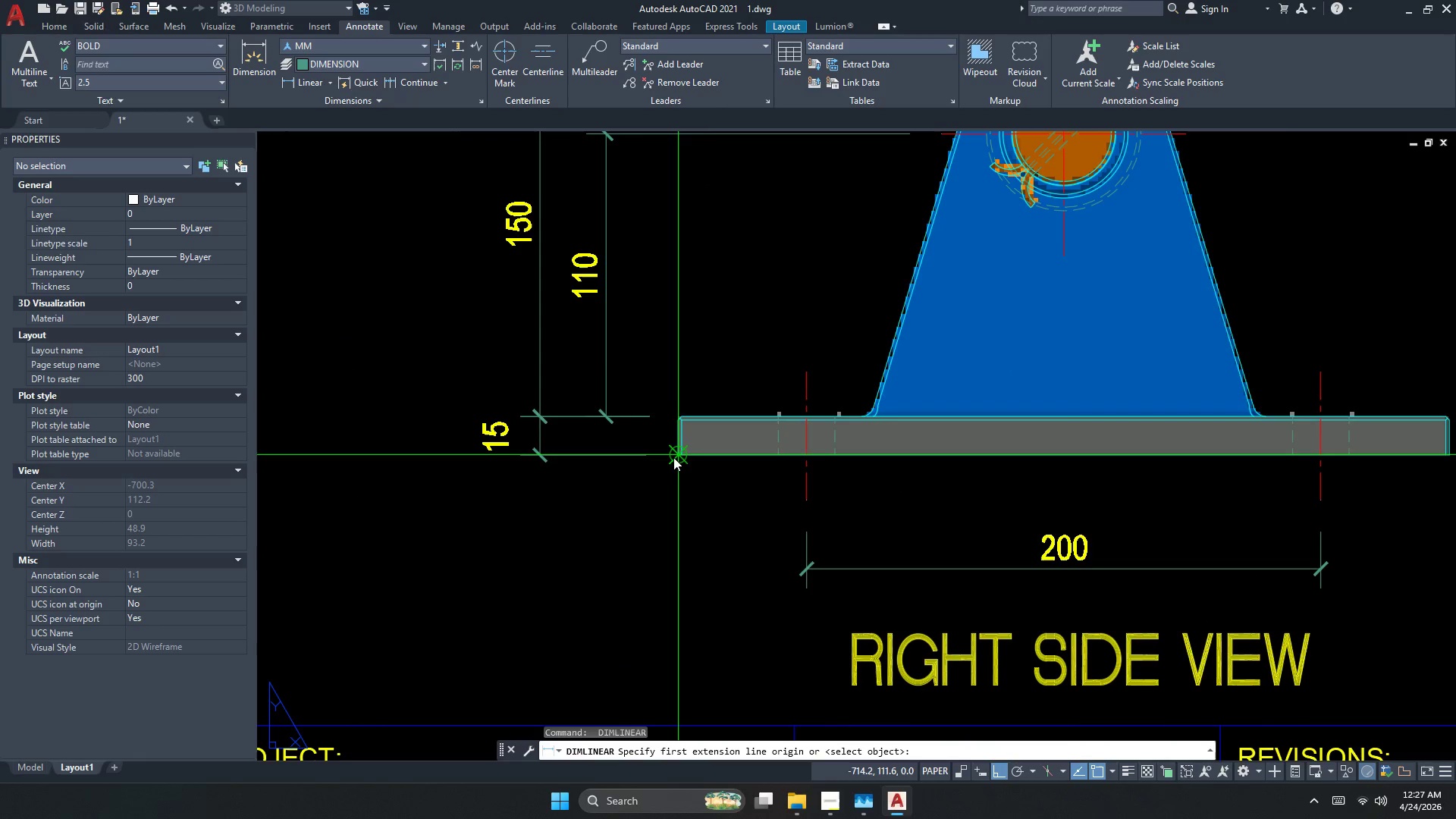 
scroll: coordinate [629, 513], scroll_direction: up, amount: 2.0
 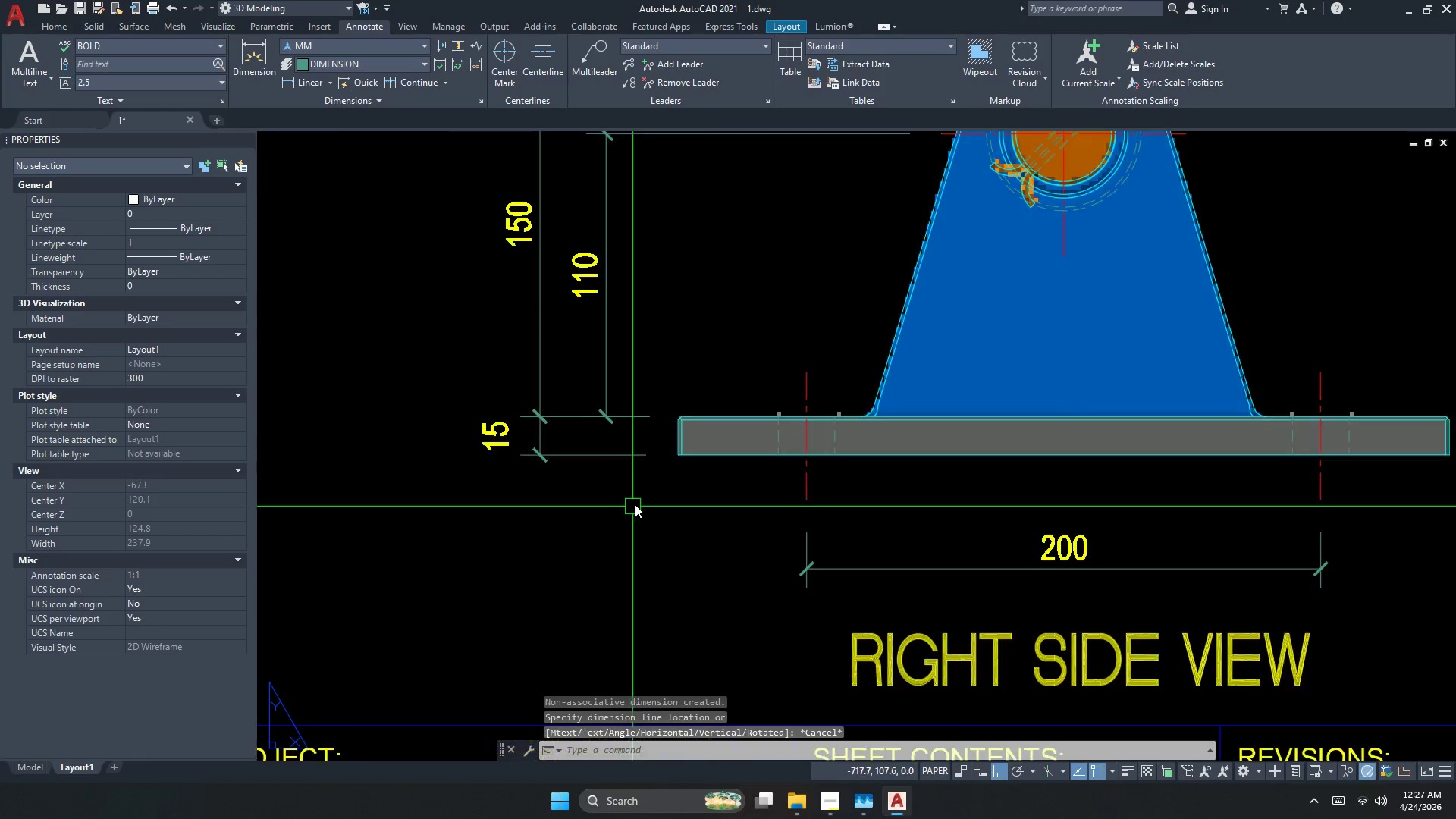 
left_click([676, 455])
 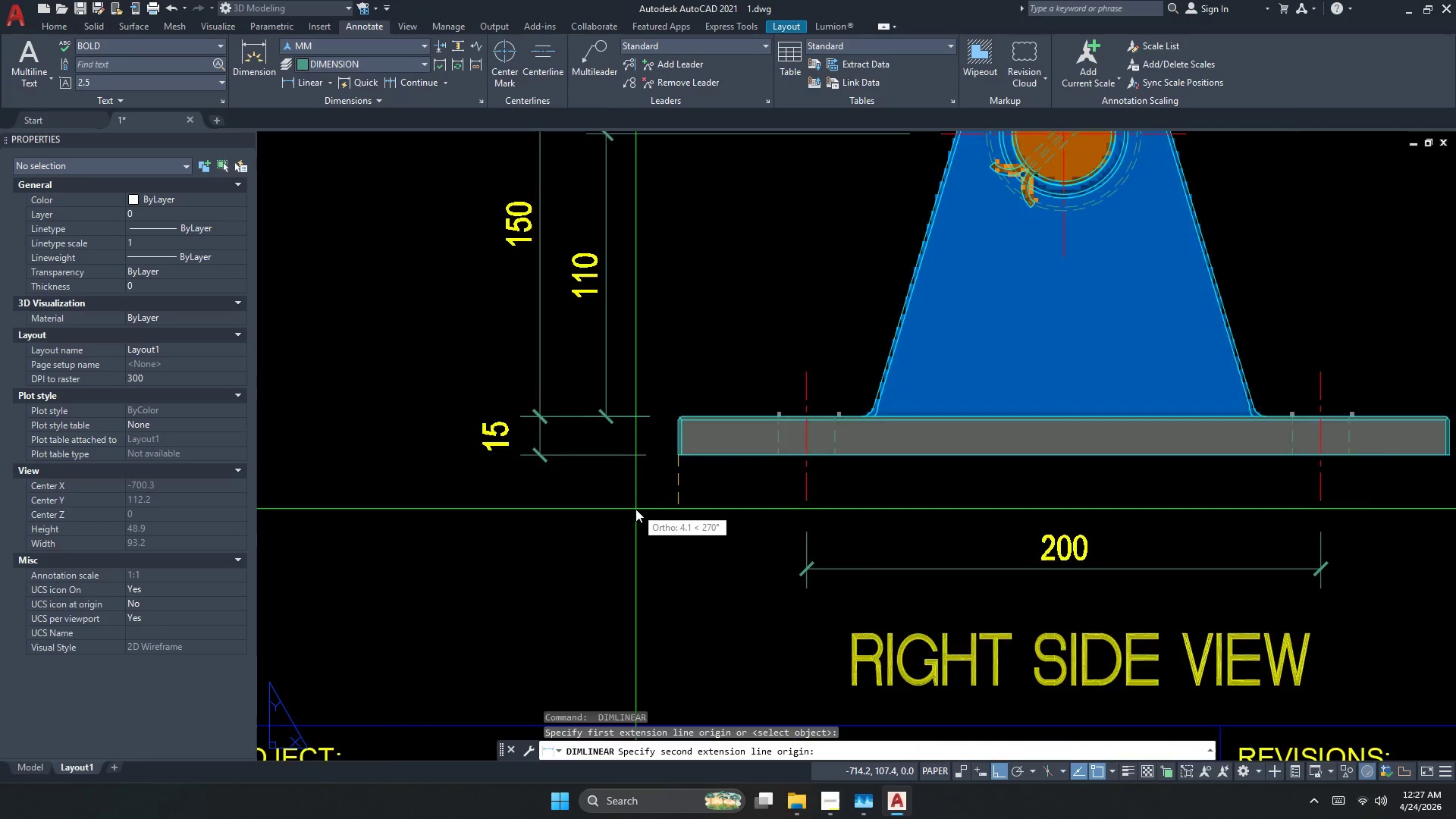 
scroll: coordinate [708, 344], scroll_direction: up, amount: 2.0
 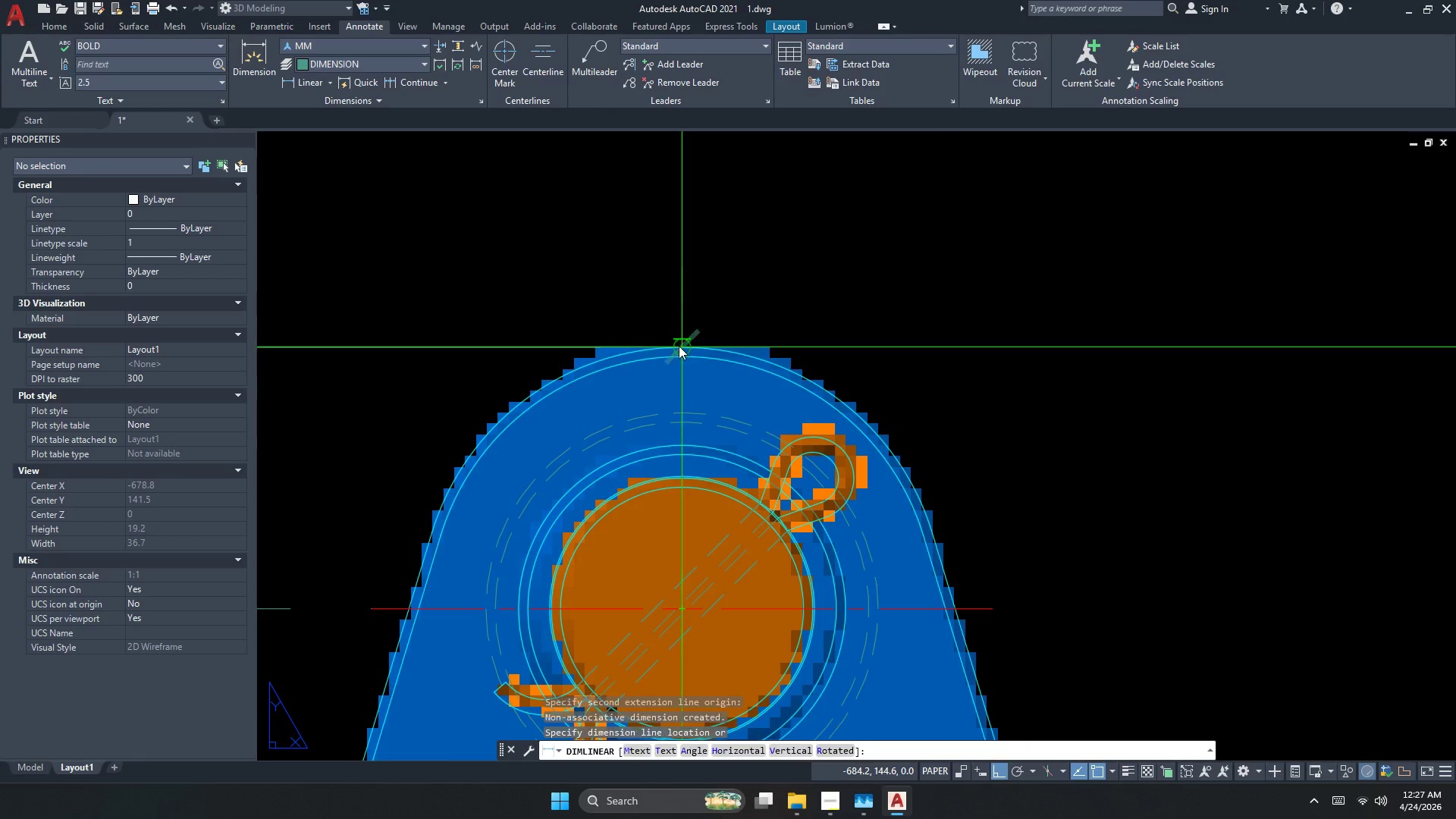 
scroll: coordinate [823, 300], scroll_direction: down, amount: 3.0
 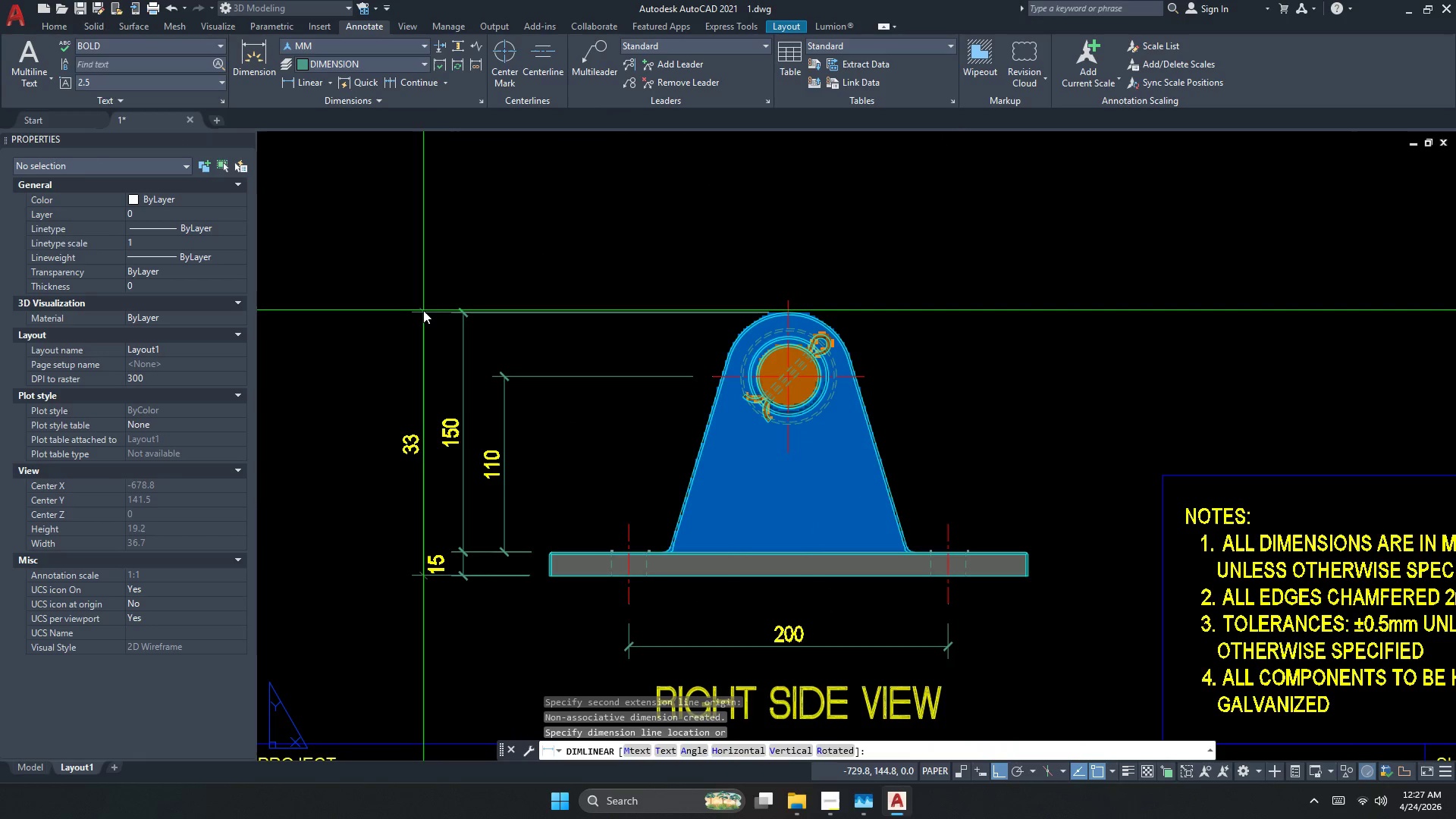 
key(Escape)
 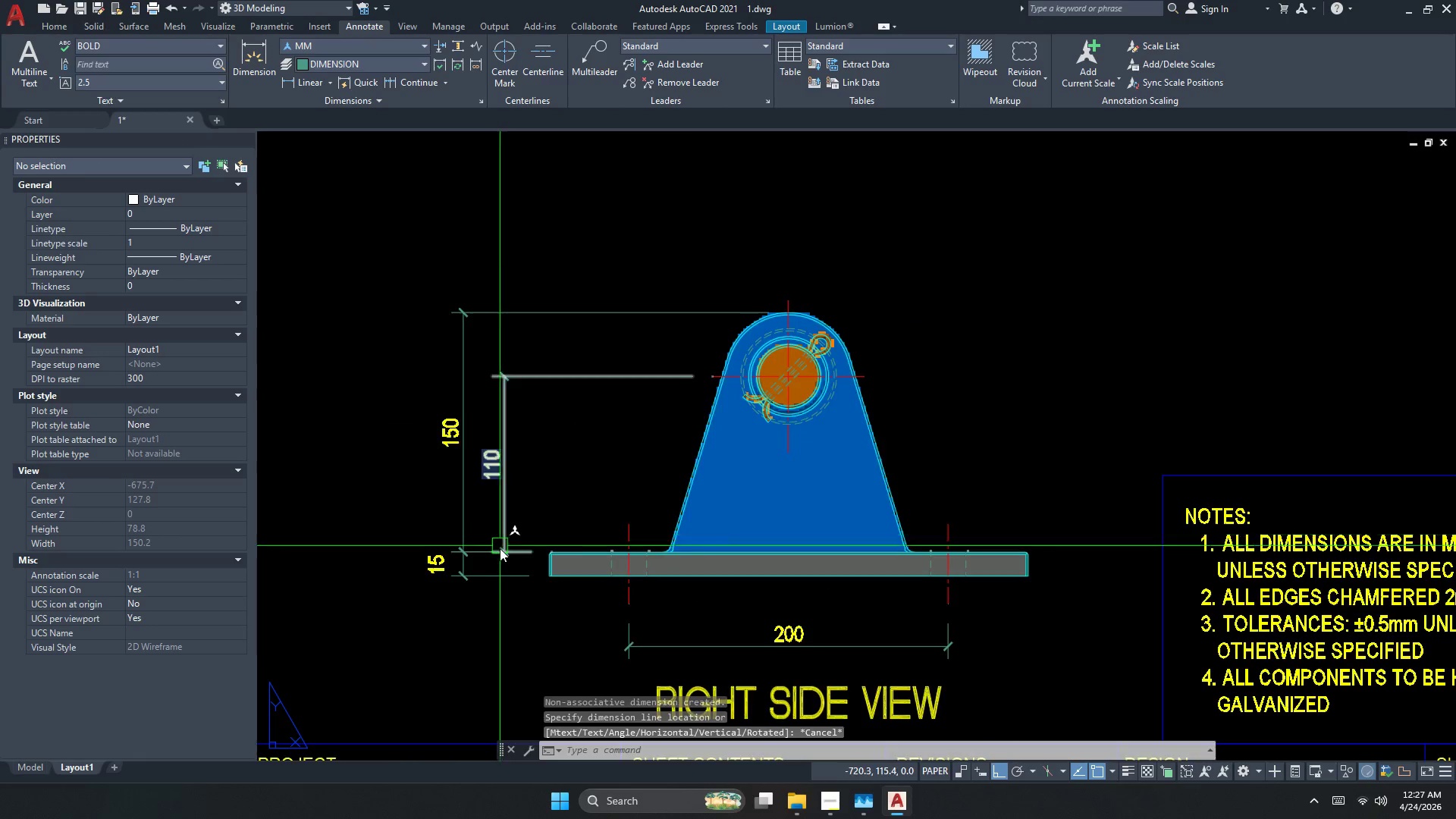 
scroll: coordinate [500, 558], scroll_direction: up, amount: 1.0
 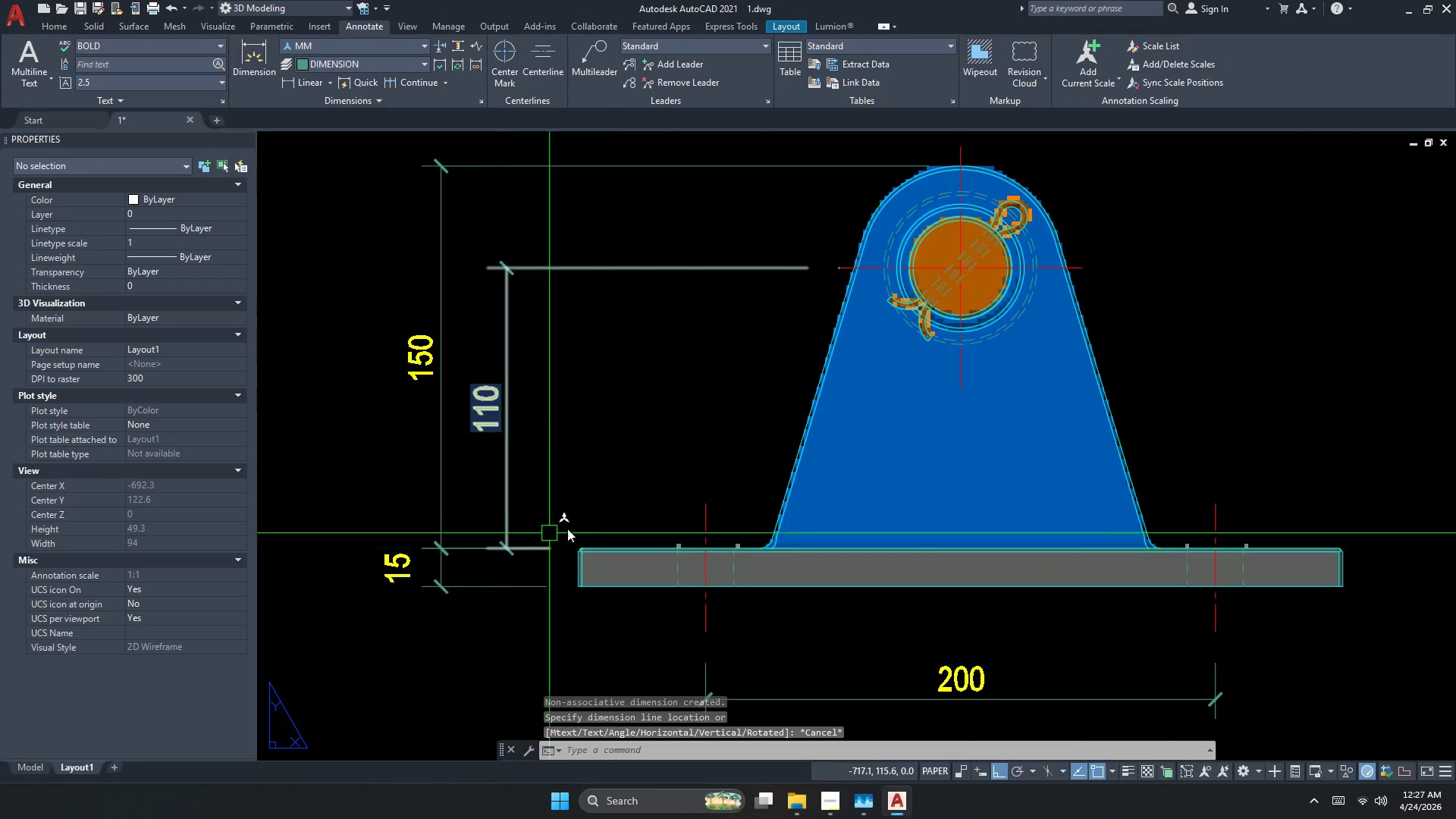 
key(Escape)
 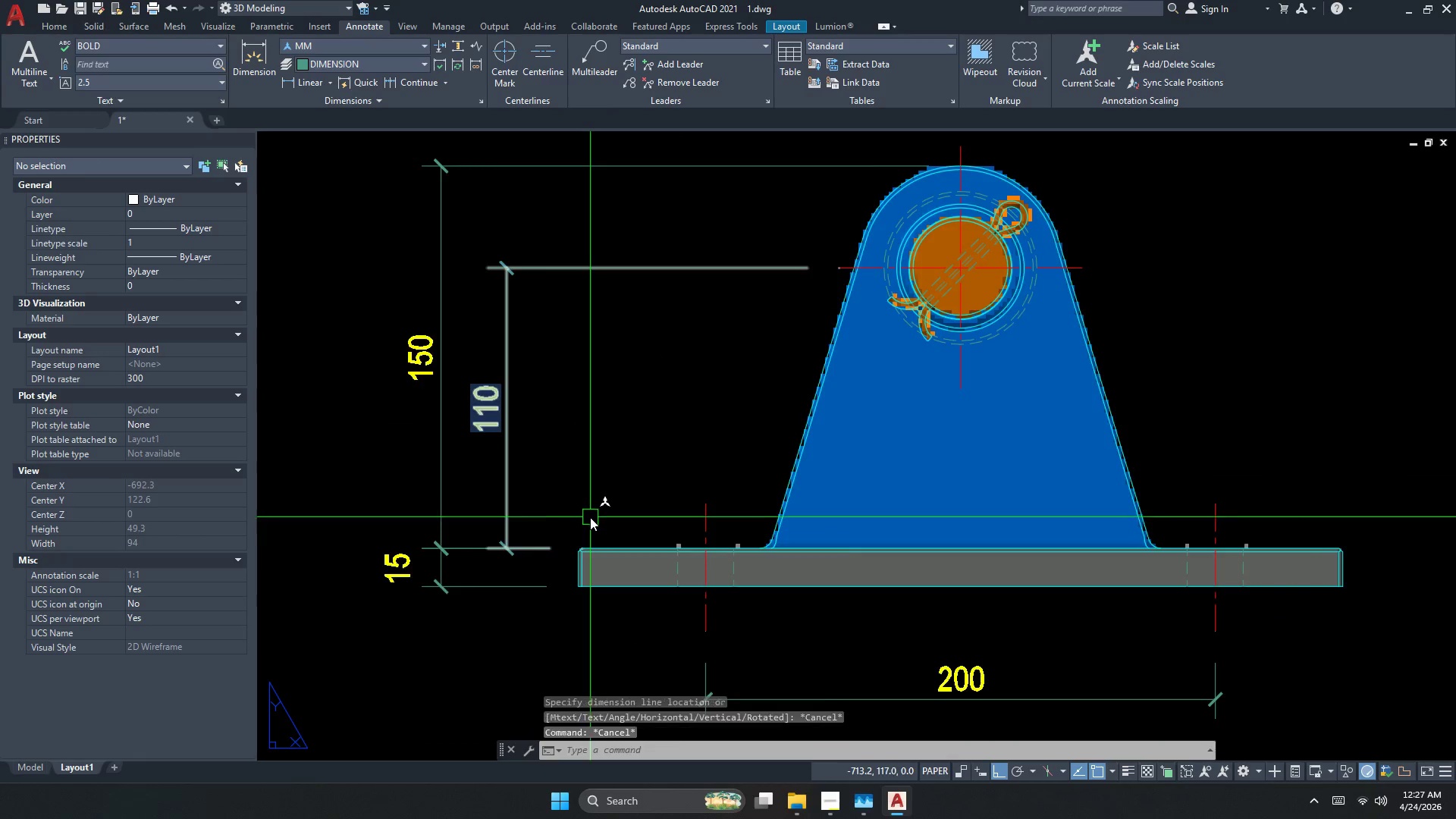 
key(Escape)
 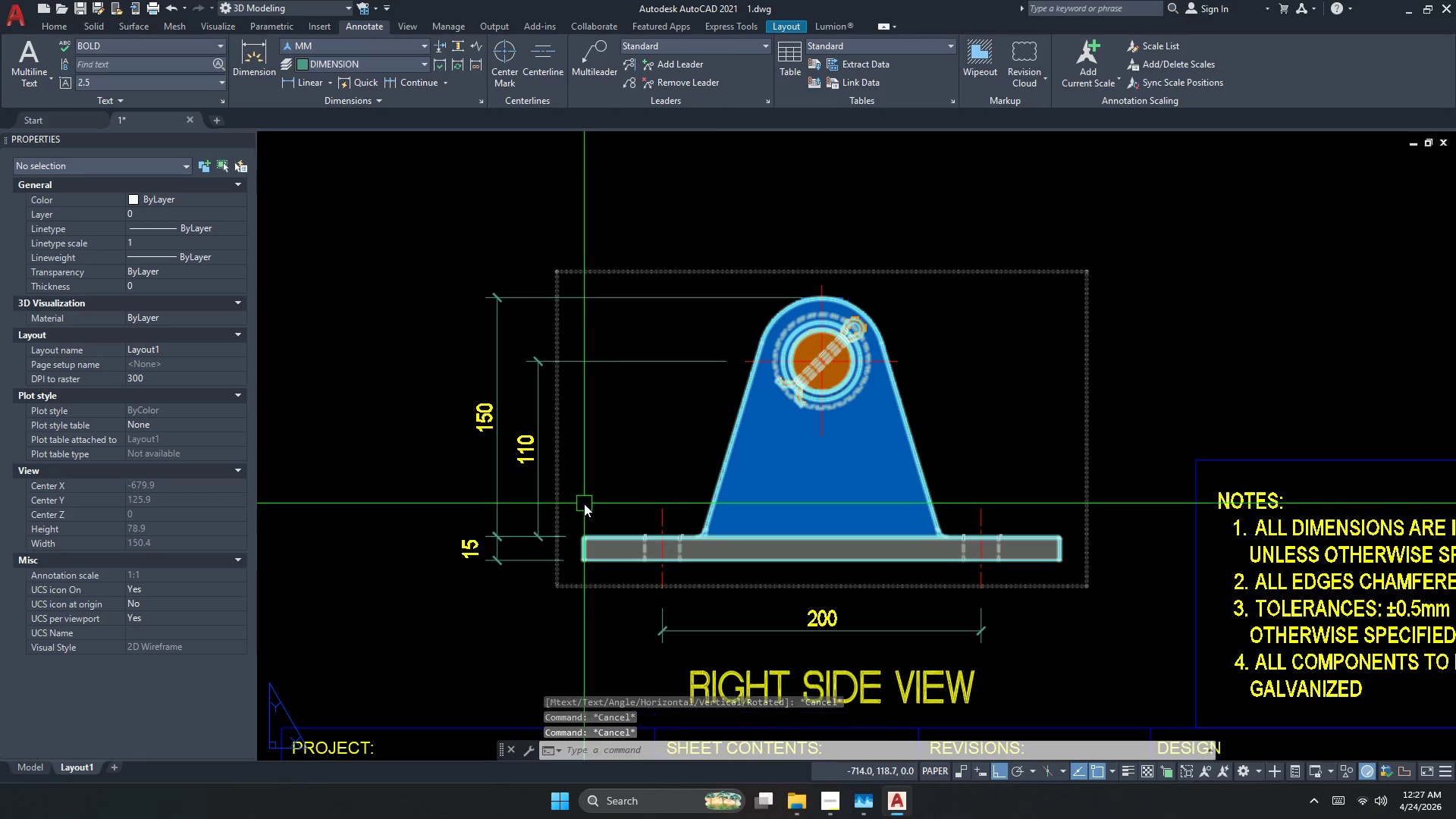 
scroll: coordinate [590, 517], scroll_direction: down, amount: 1.0
 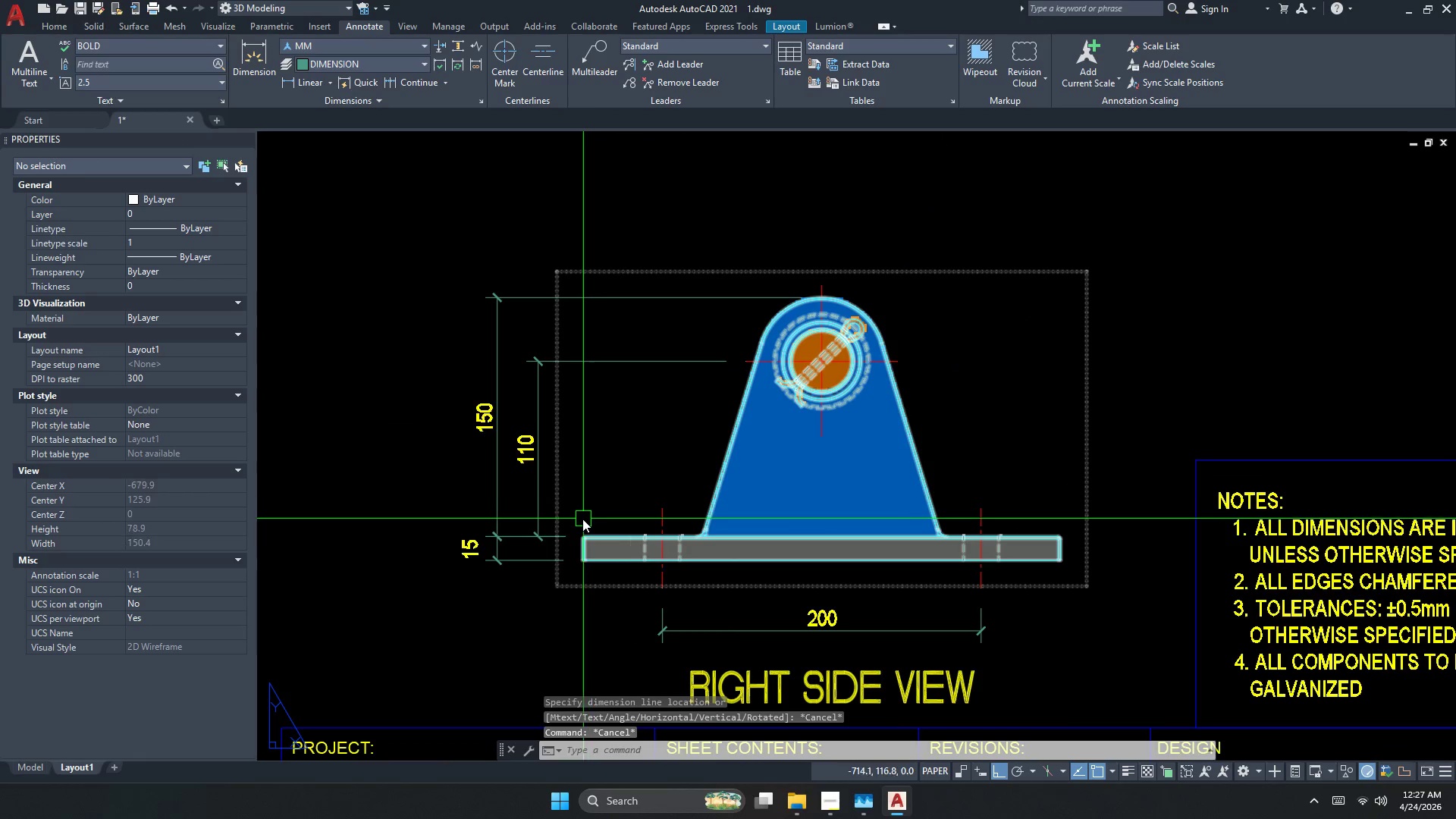 
key(Escape)
 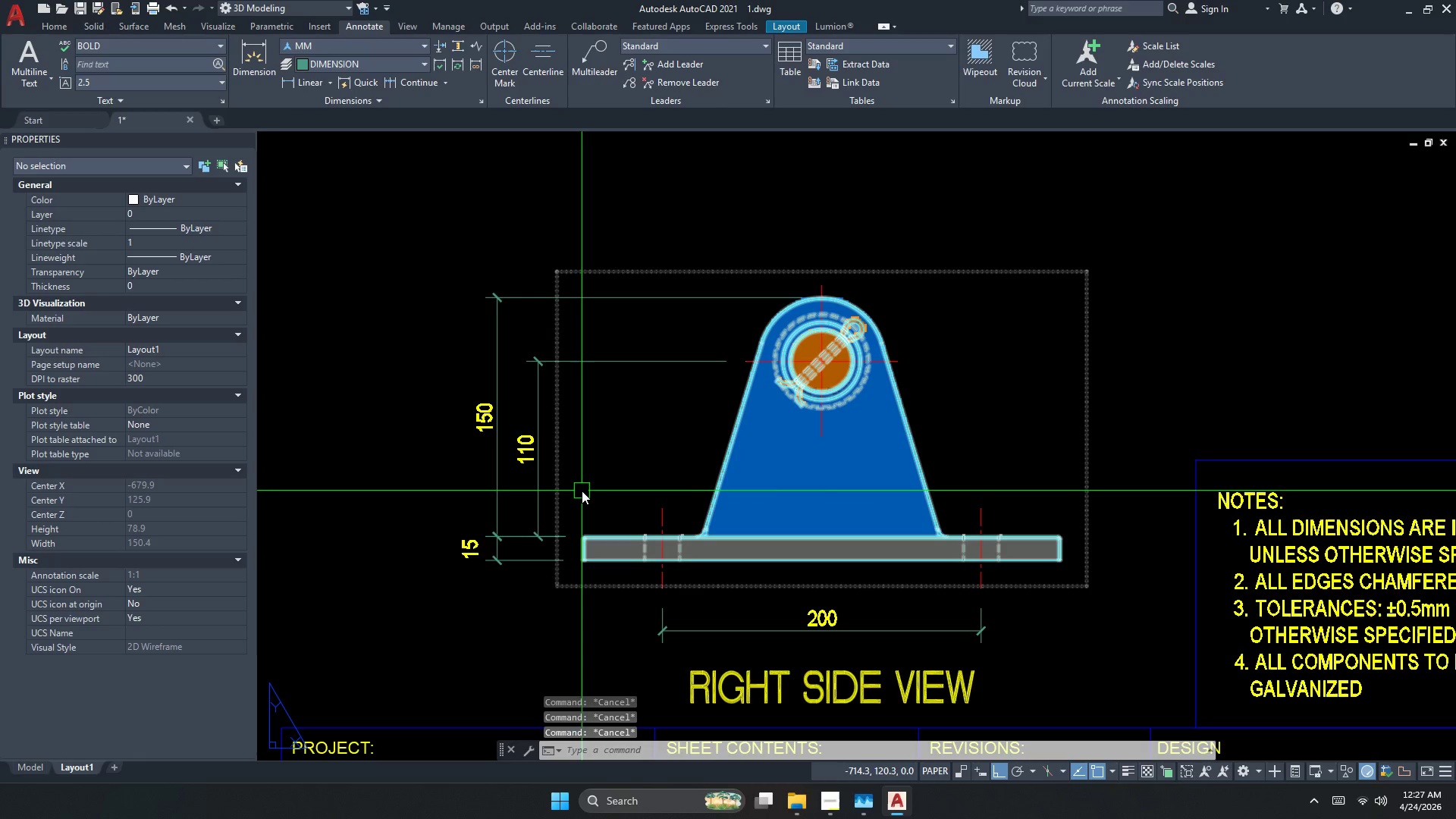 
key(Escape)
 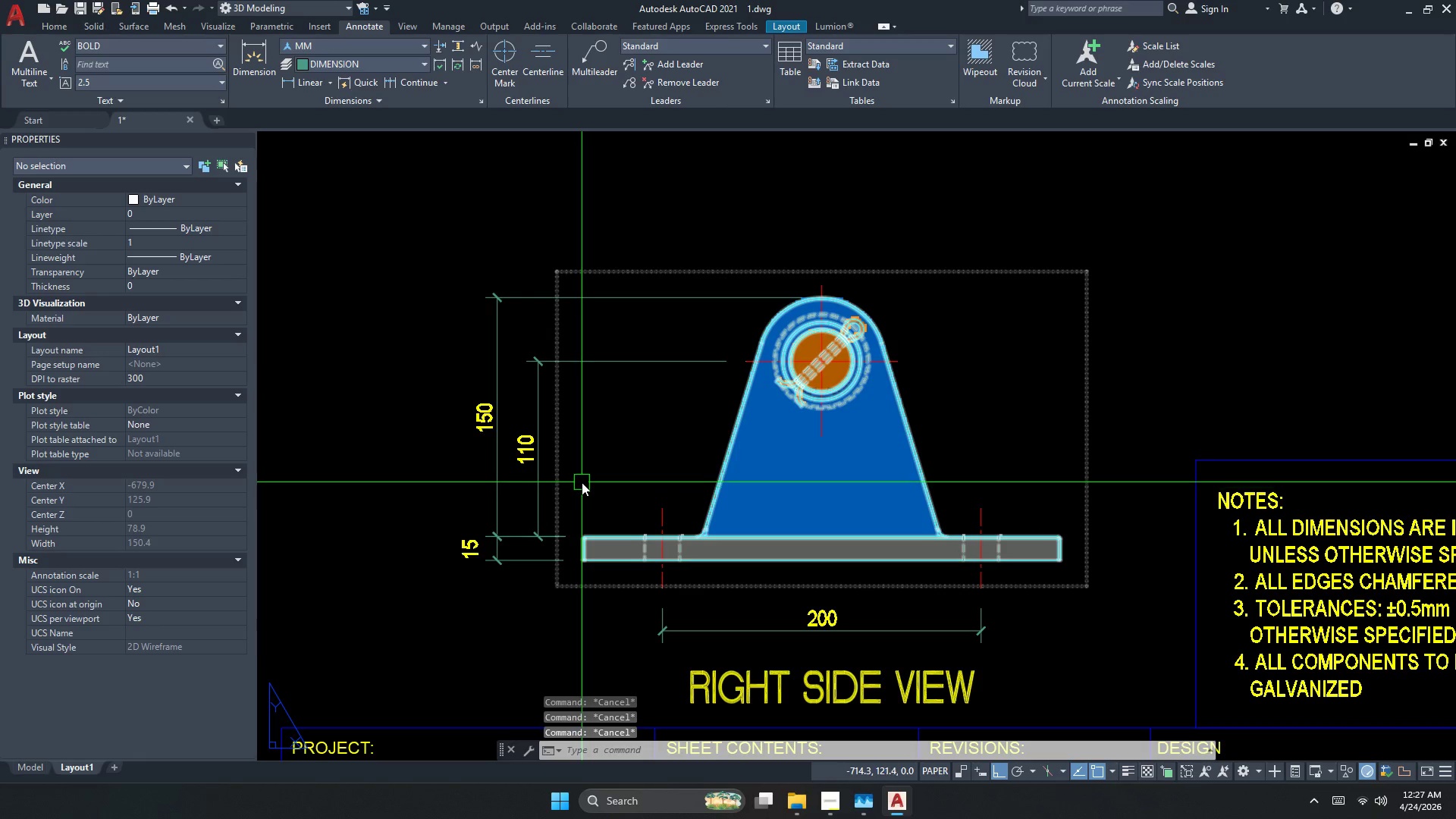 
key(X)
 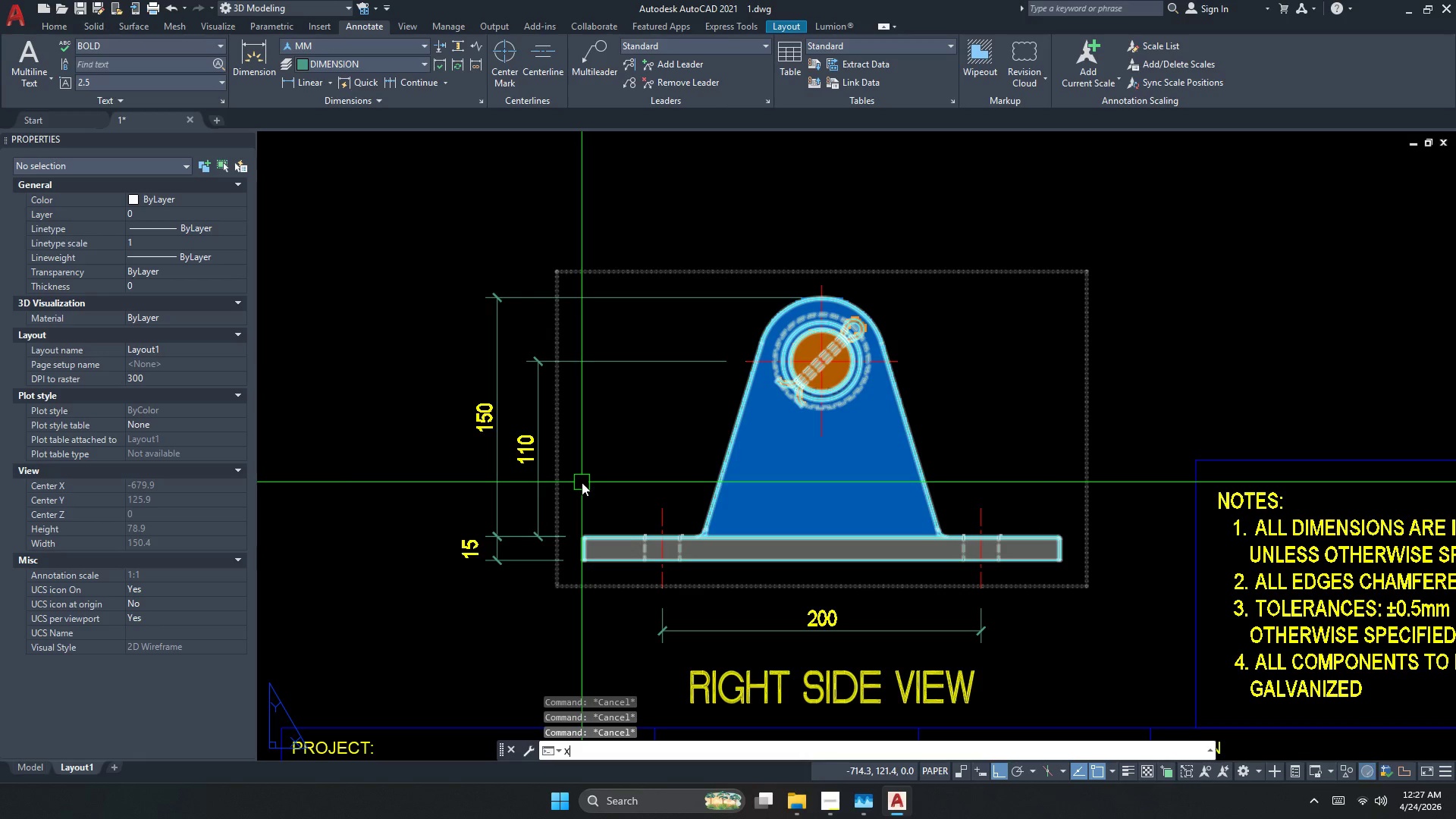 
key(Escape)
 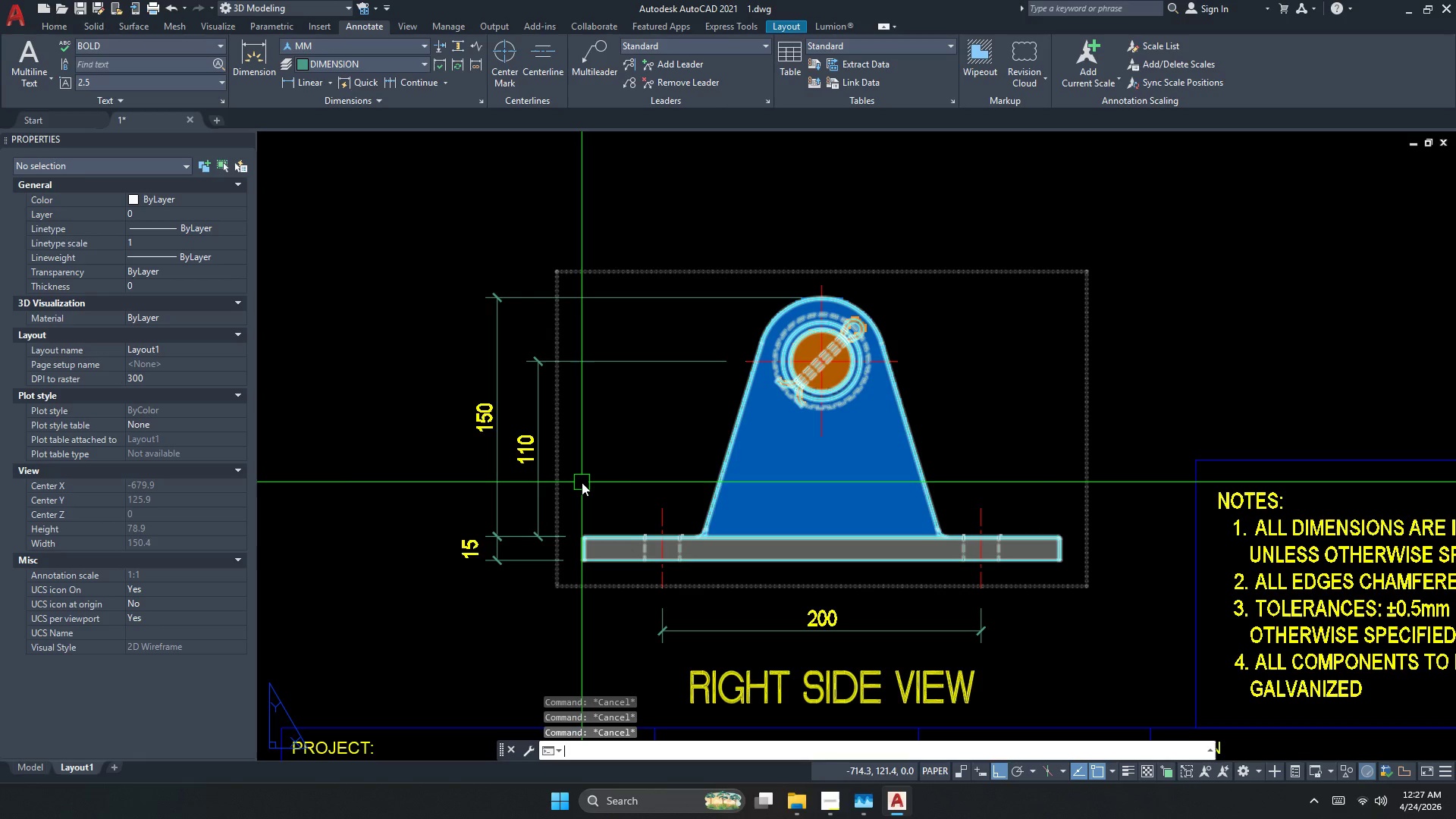 
key(Escape)
 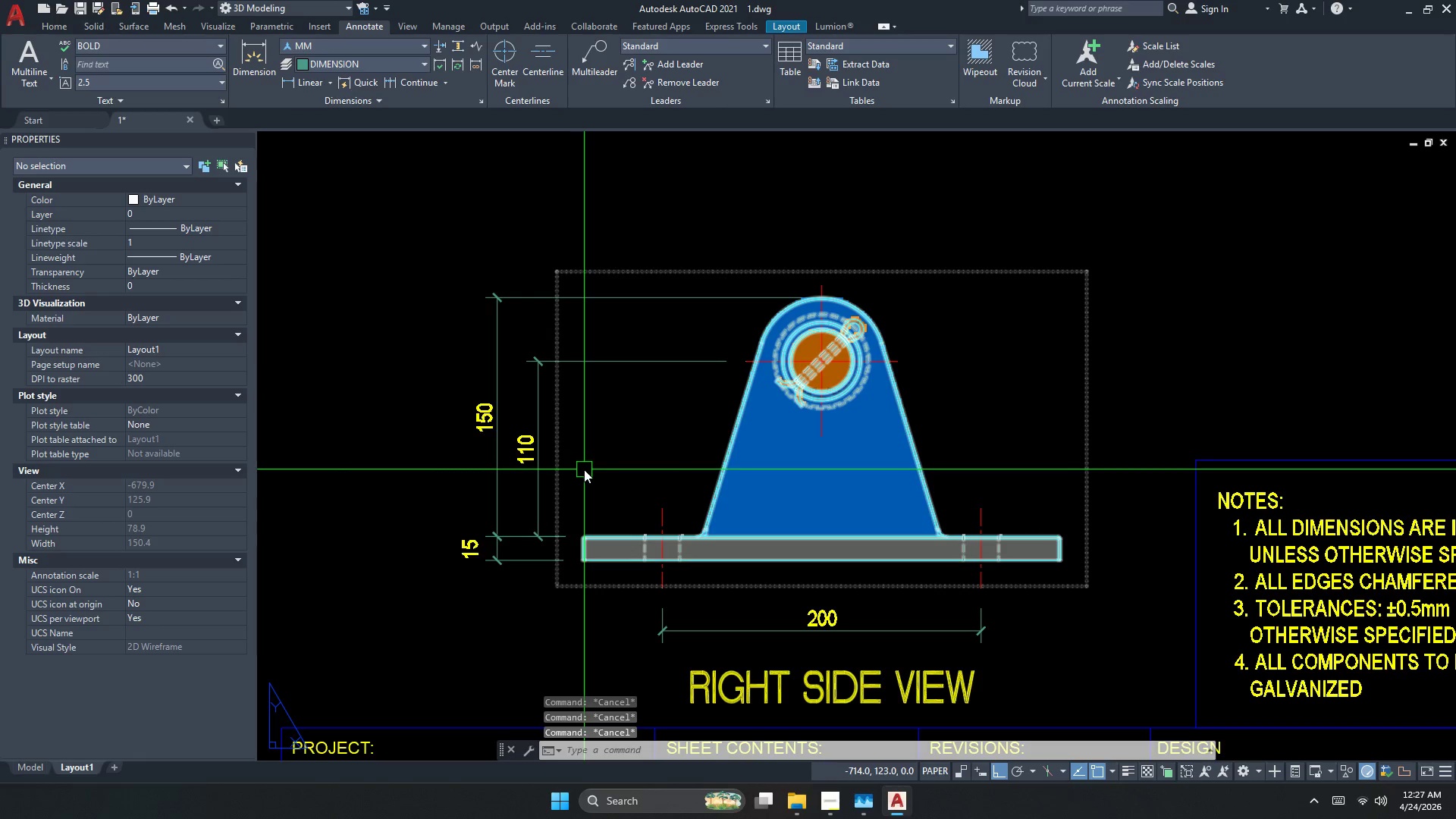 
type(dc)
 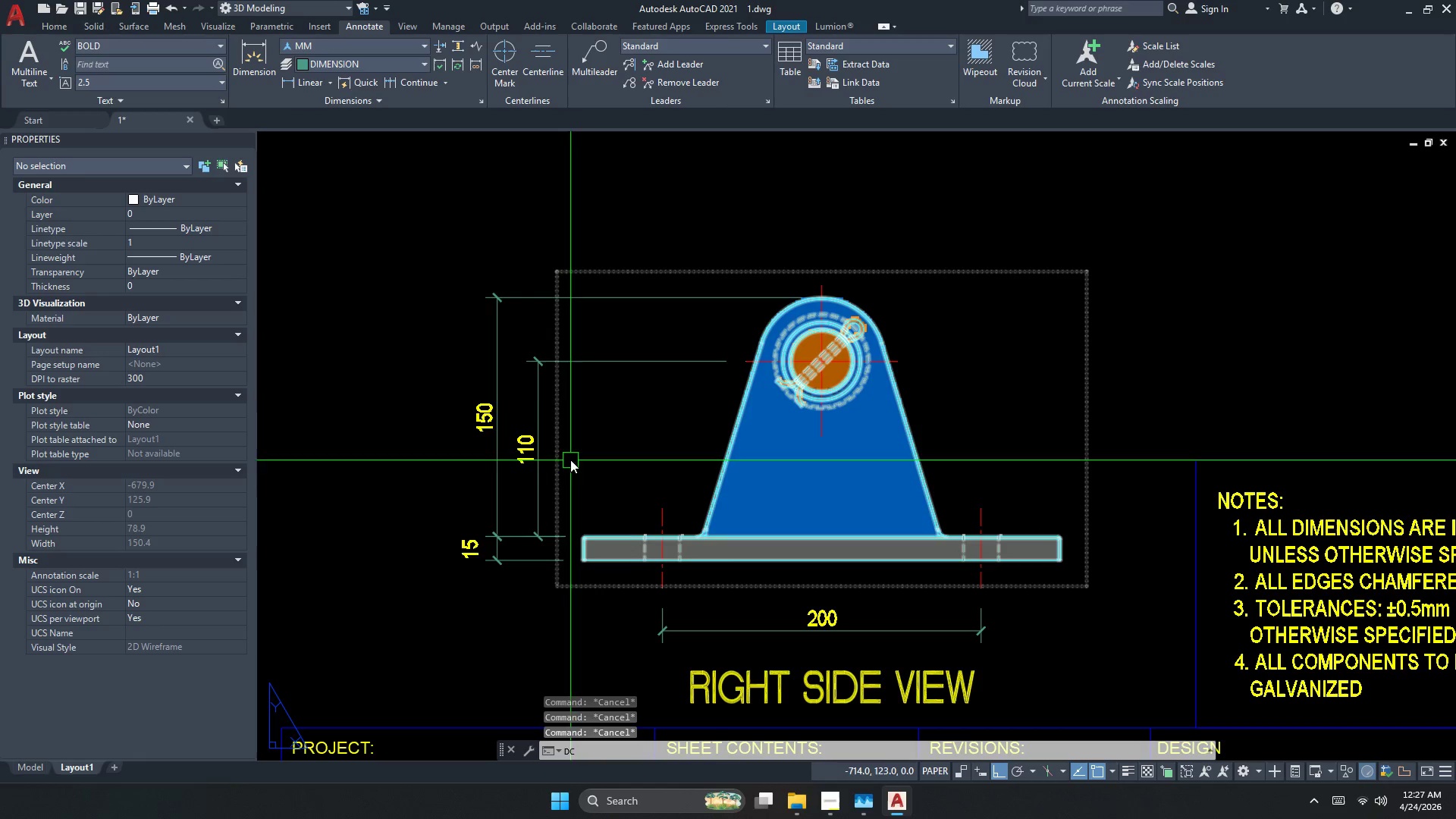 
key(O)
 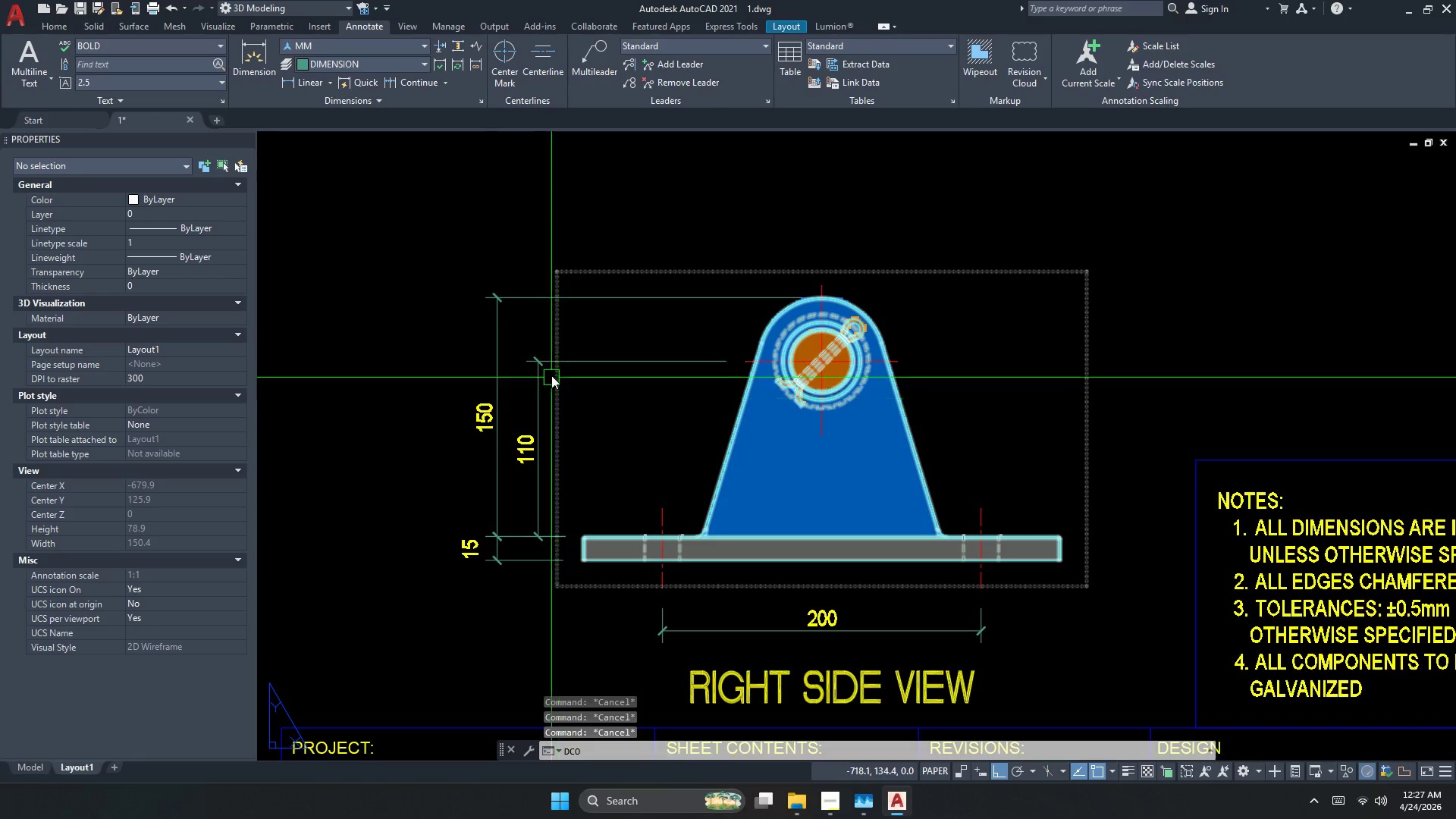 
key(Space)
 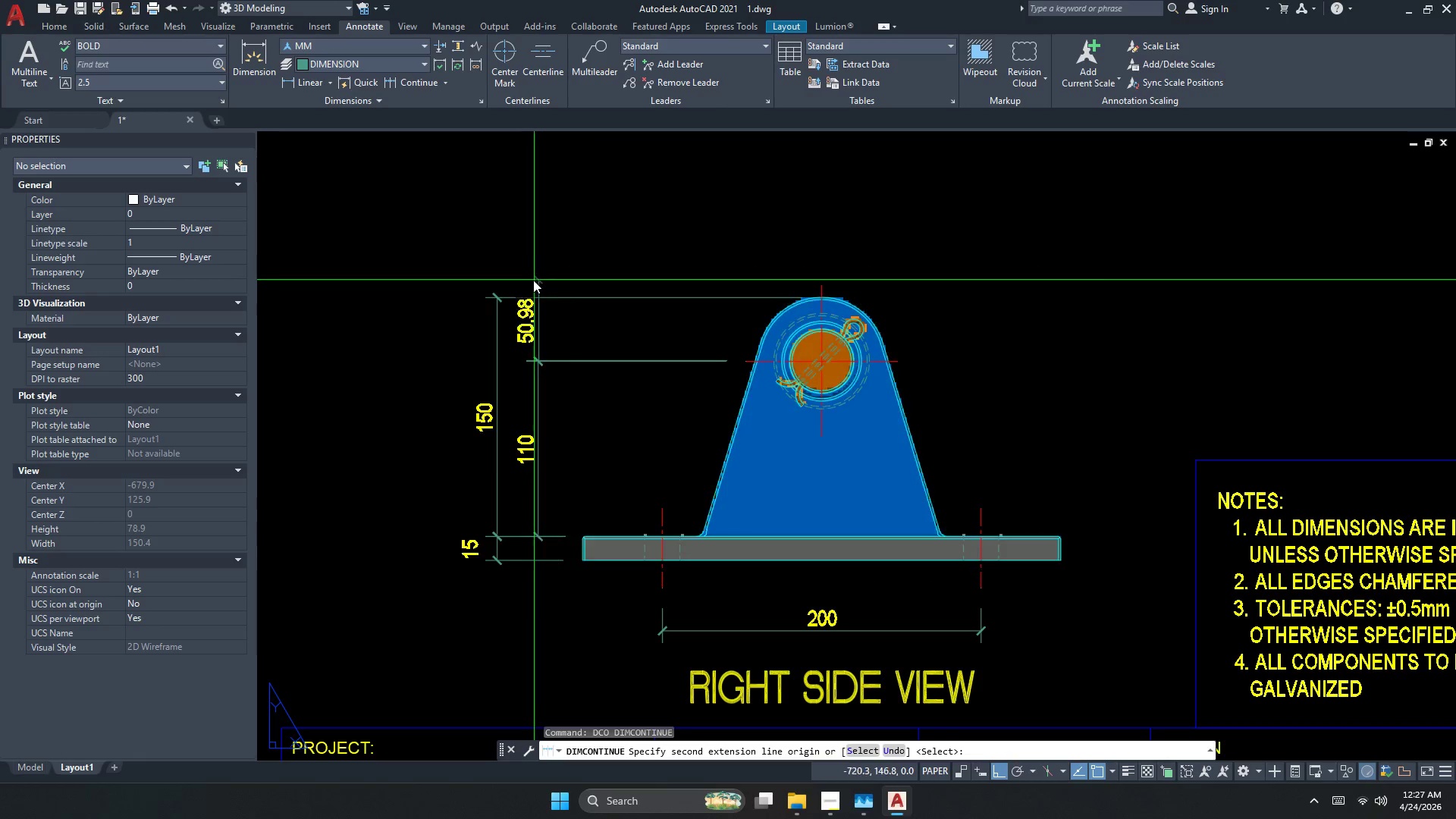 
key(Space)
 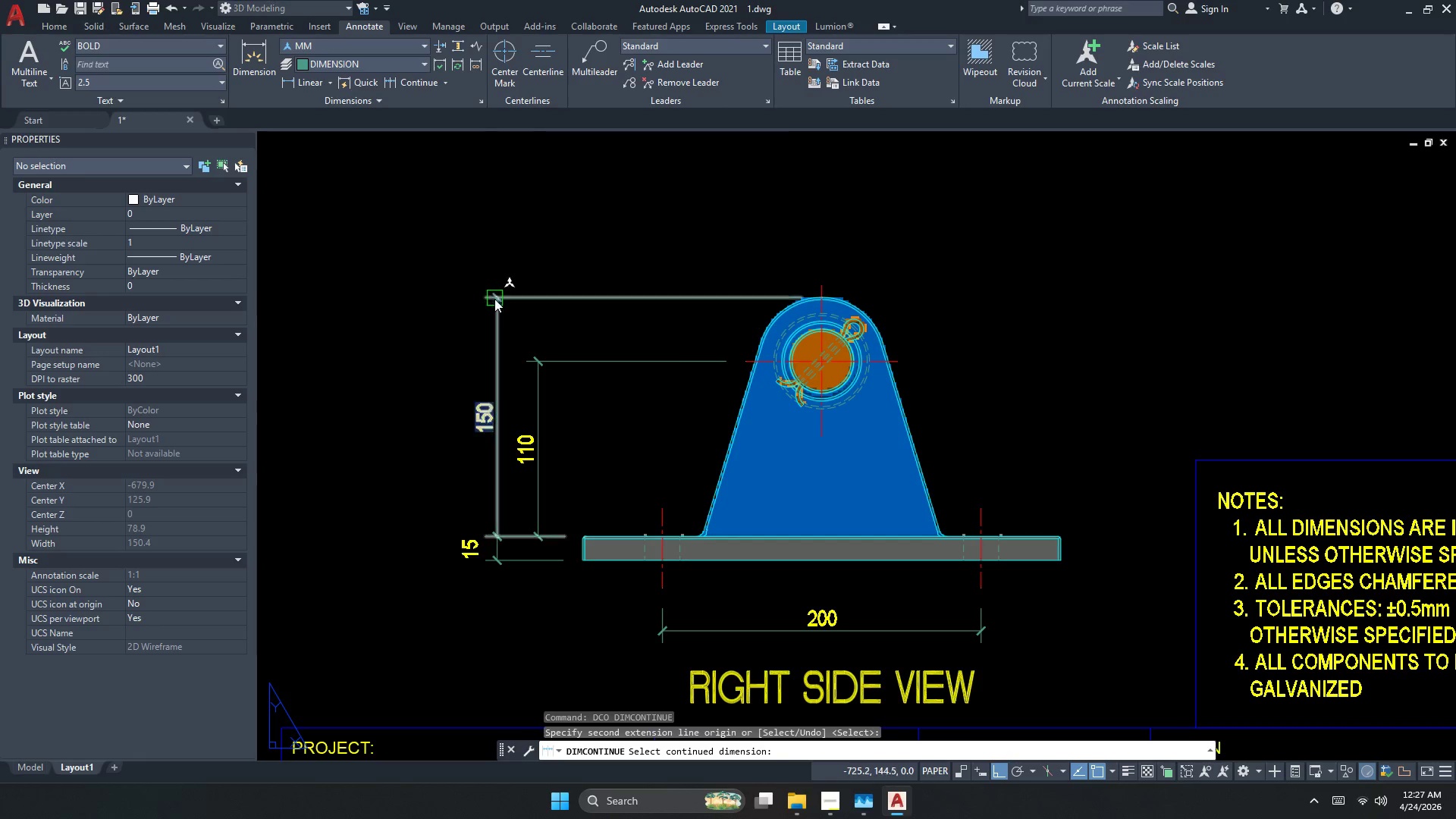 
left_click_drag(start_coordinate=[494, 299], to_coordinate=[495, 295])
 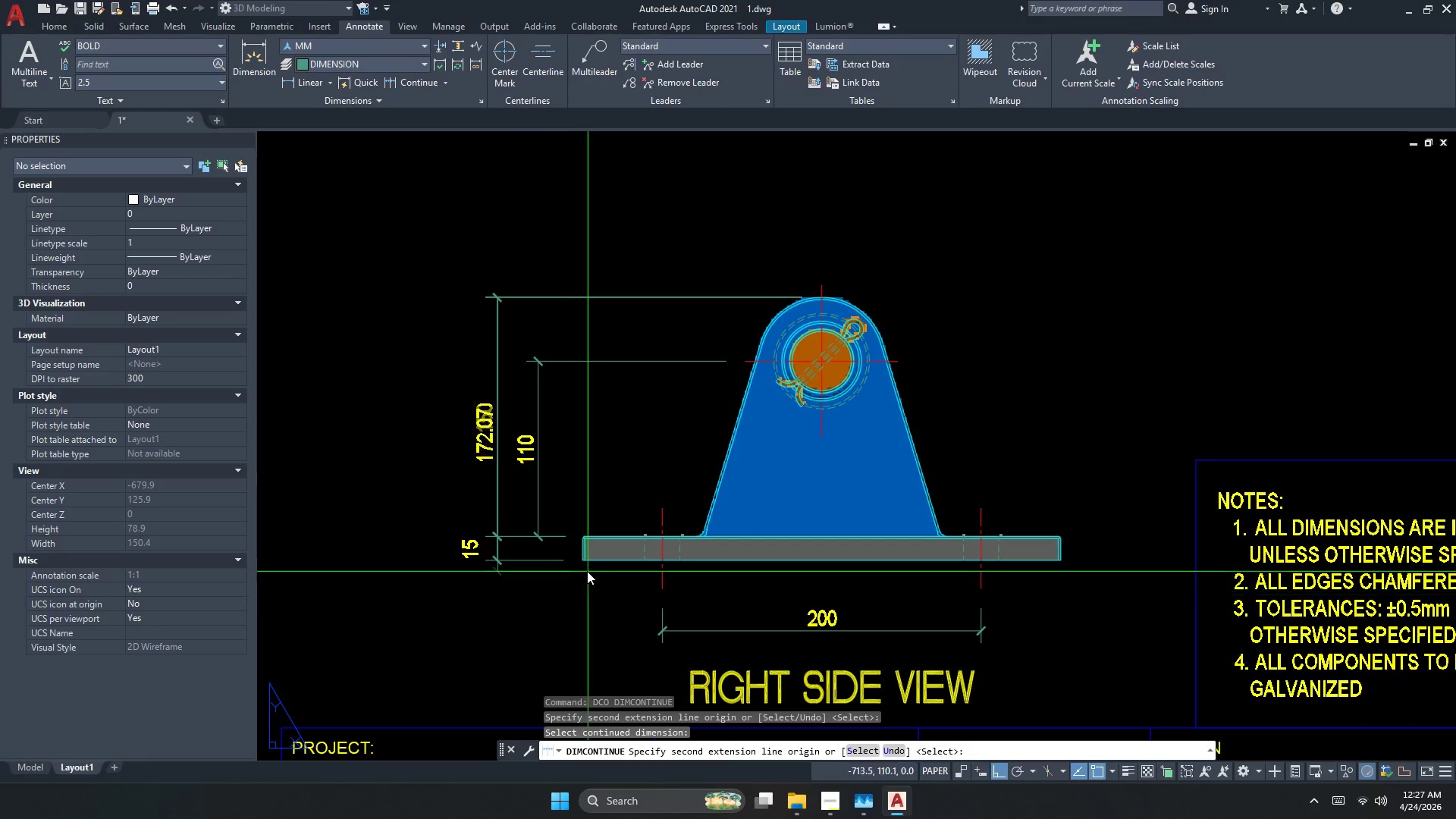 
scroll: coordinate [576, 566], scroll_direction: up, amount: 1.0
 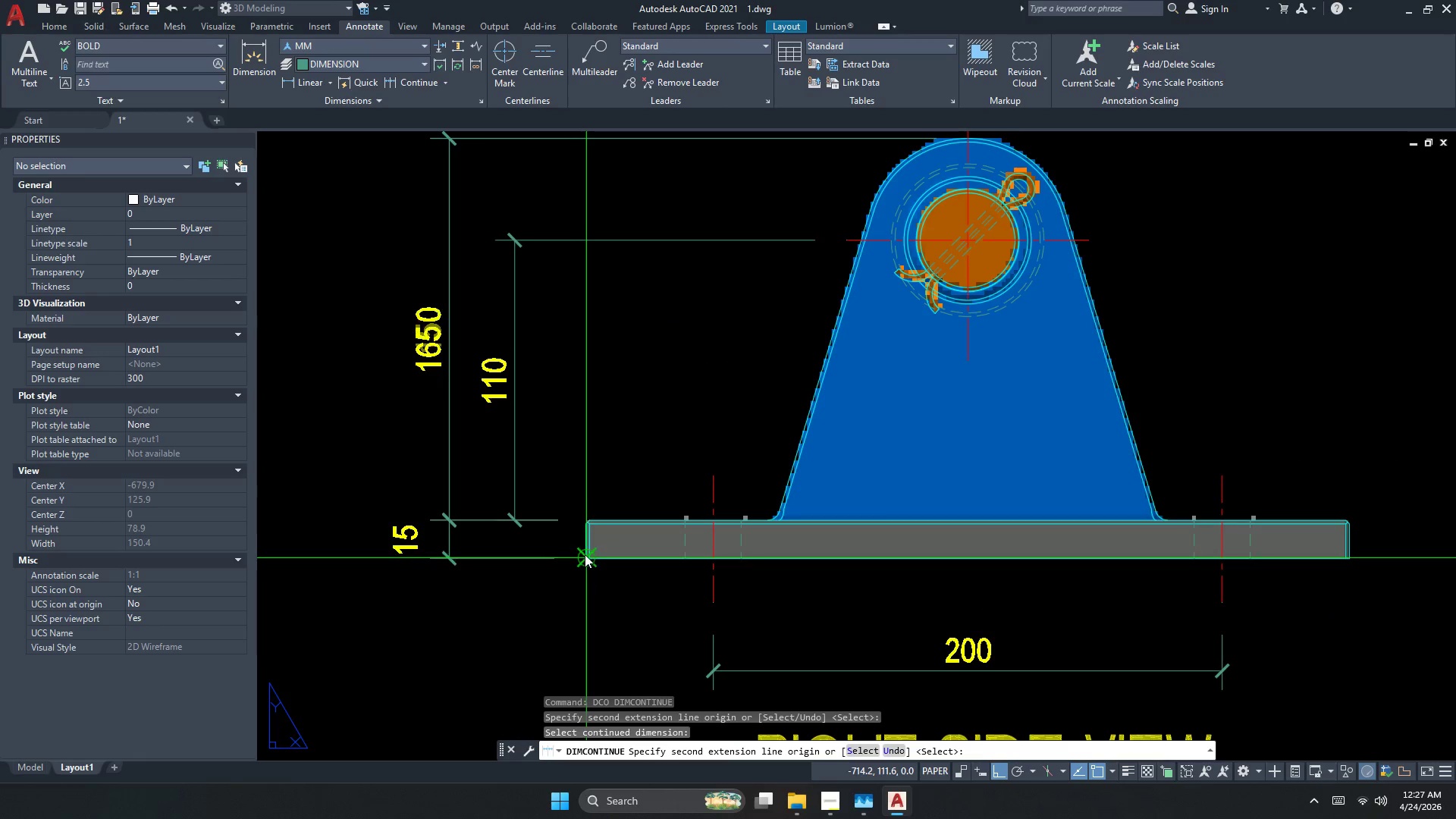 
left_click([585, 554])
 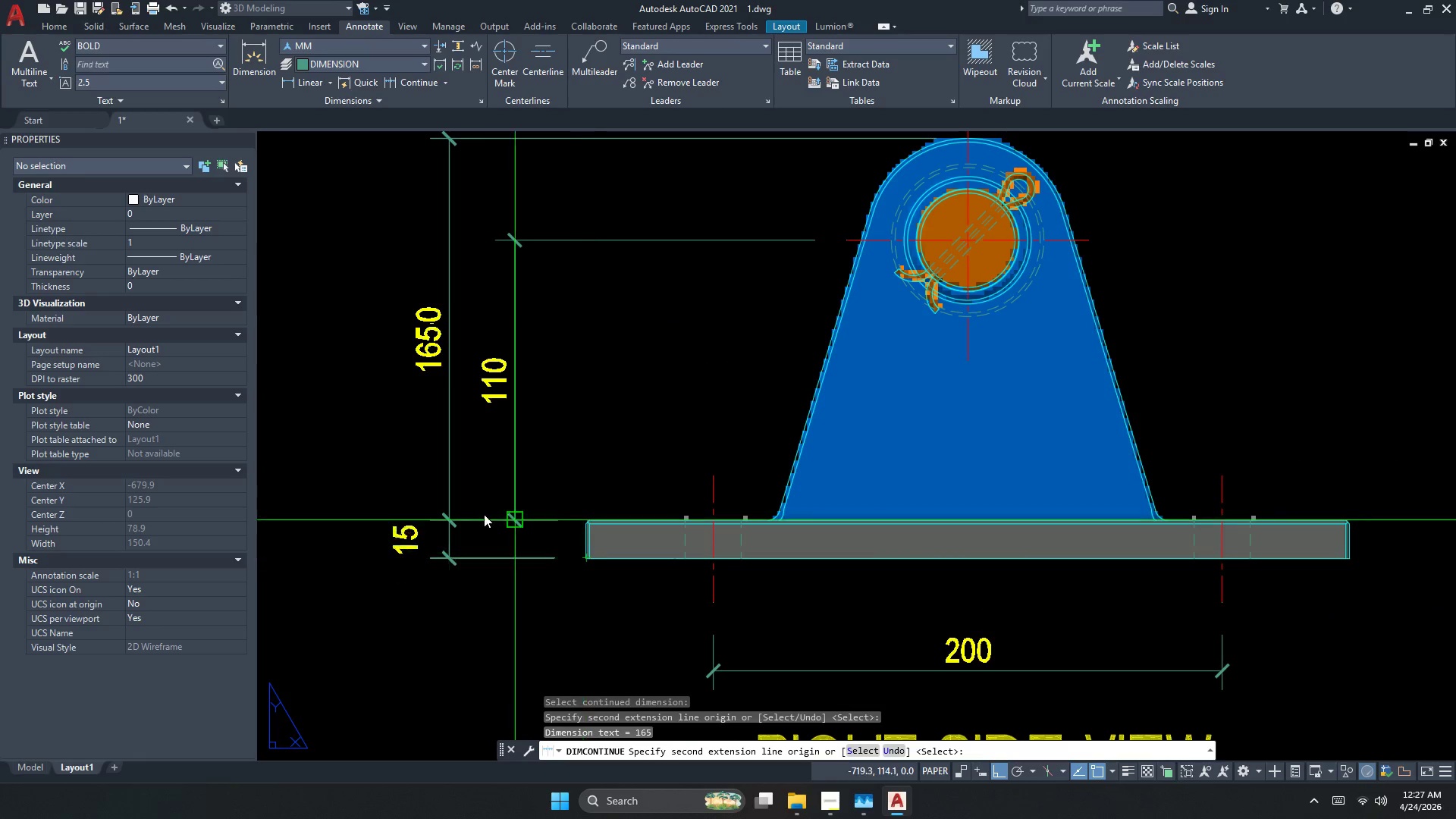 
key(Escape)
 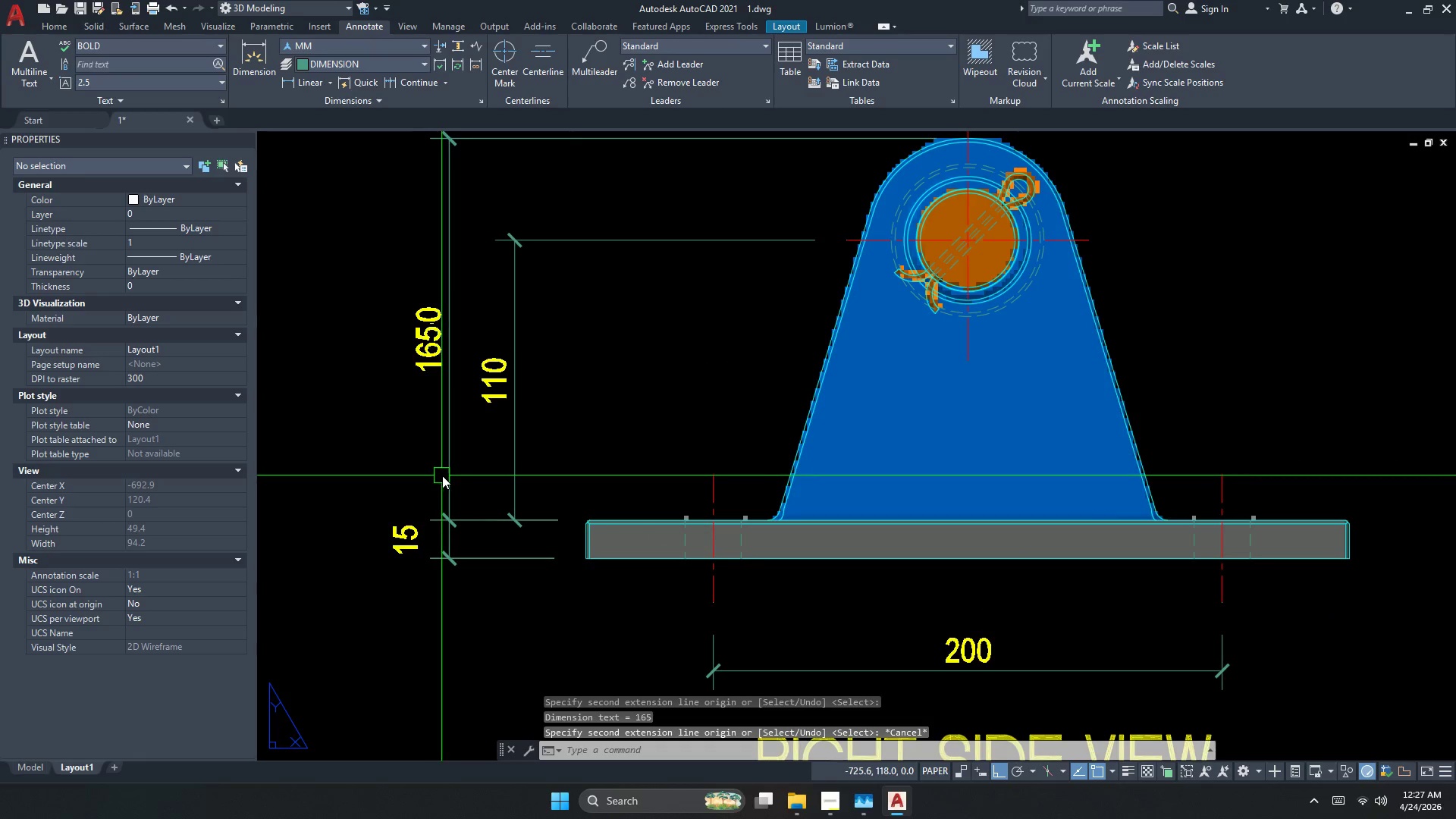 
left_click([449, 472])
 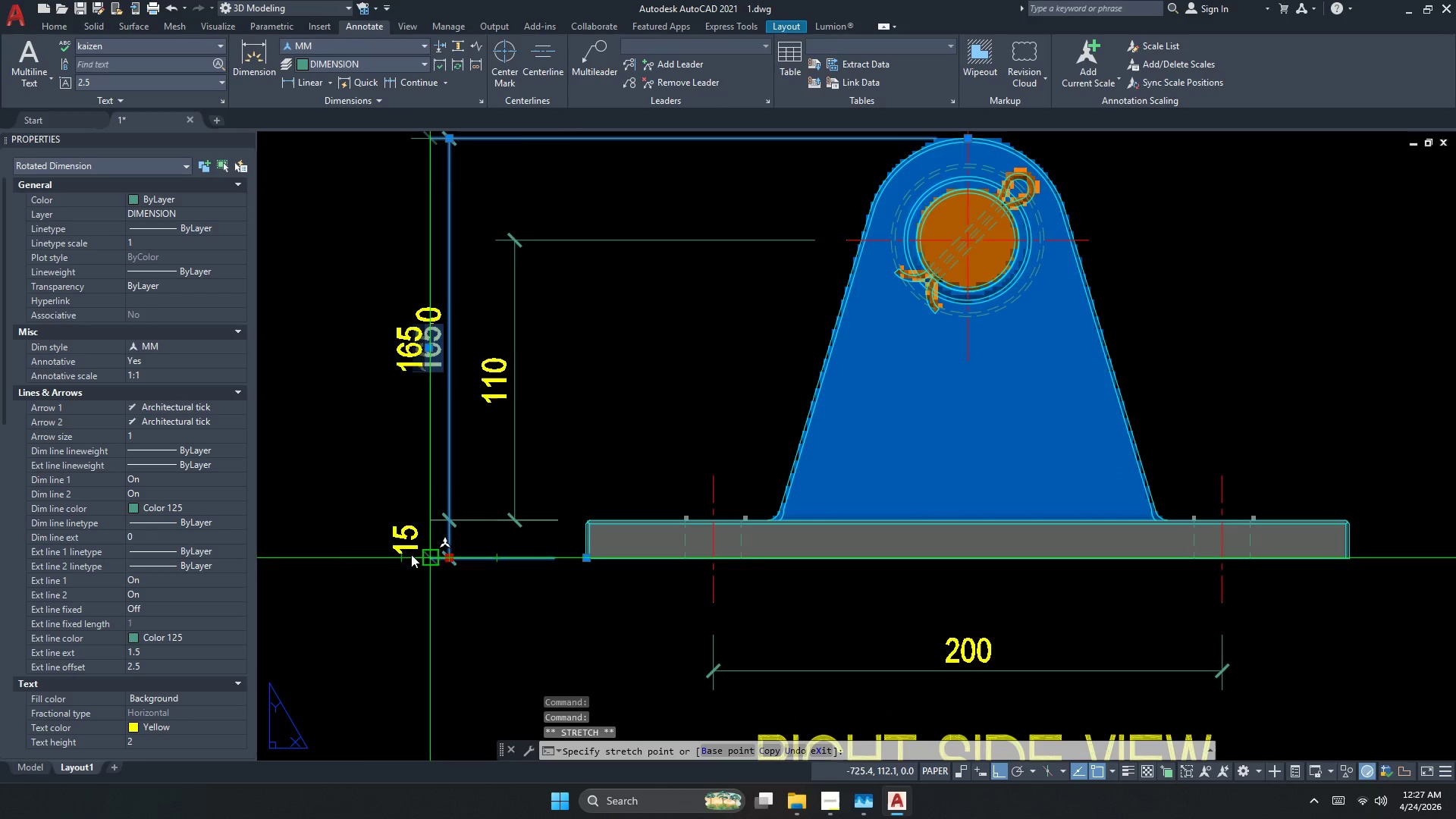 
left_click([329, 537])
 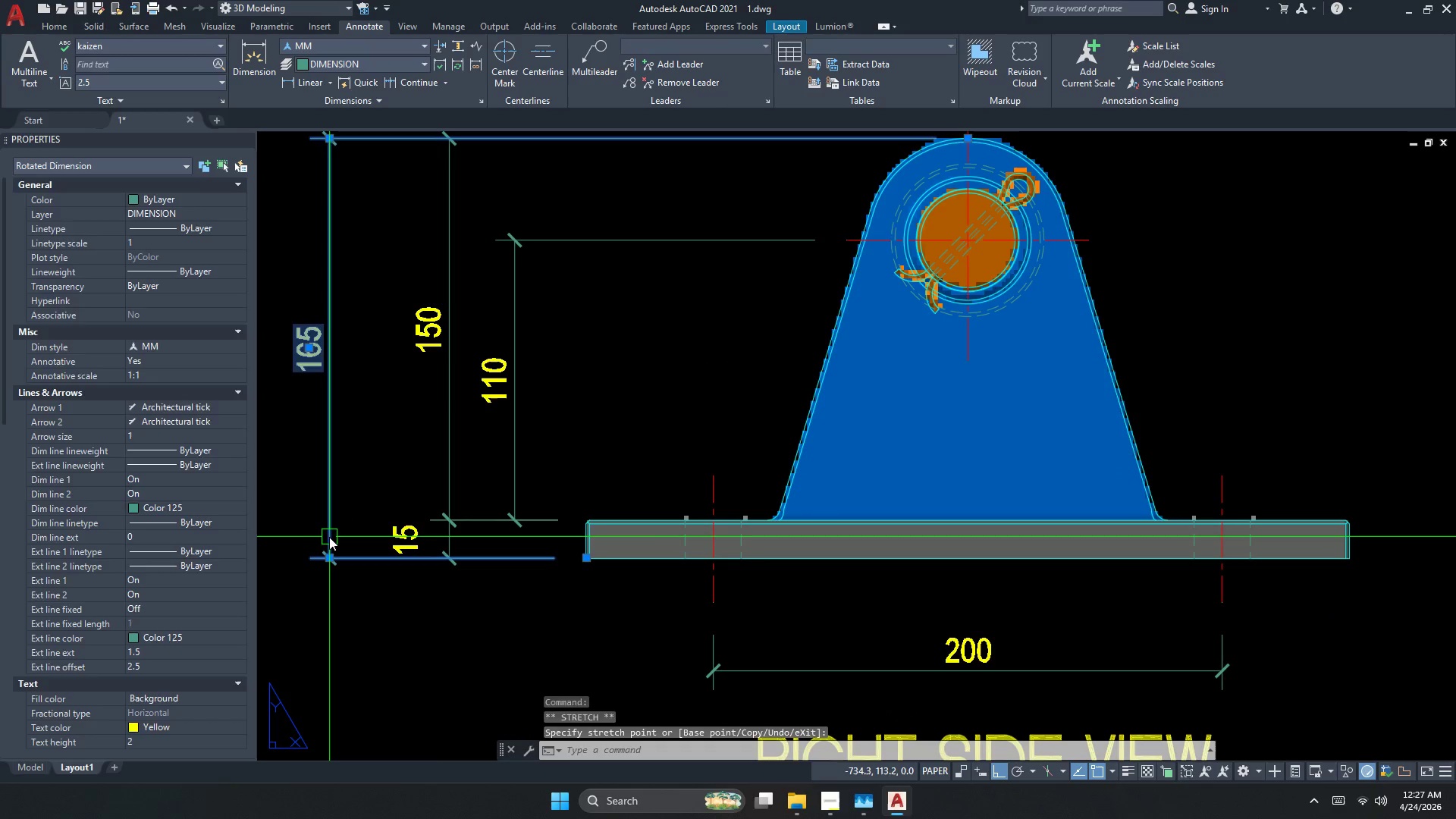 
key(Escape)
 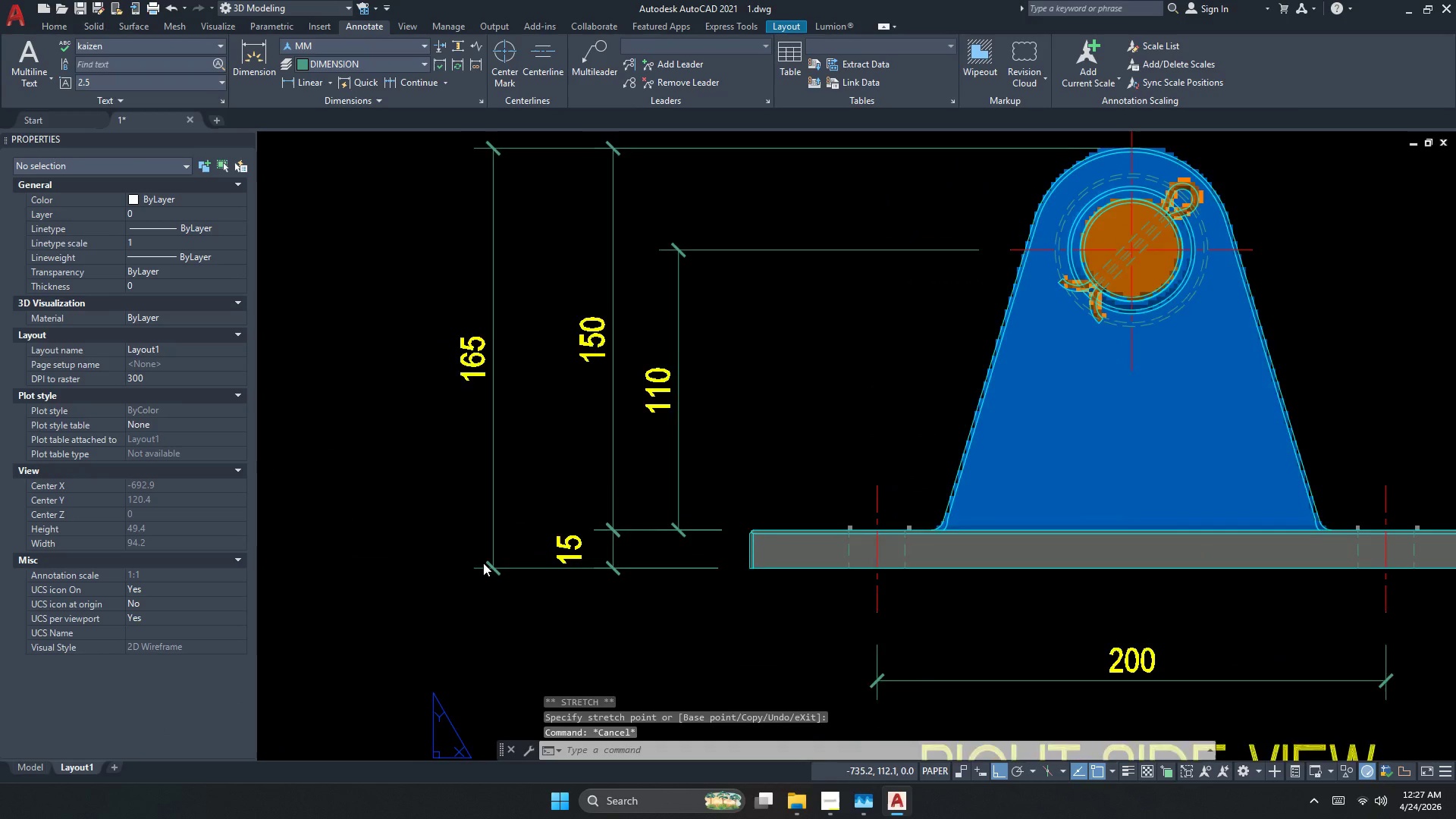 
scroll: coordinate [500, 570], scroll_direction: down, amount: 1.0
 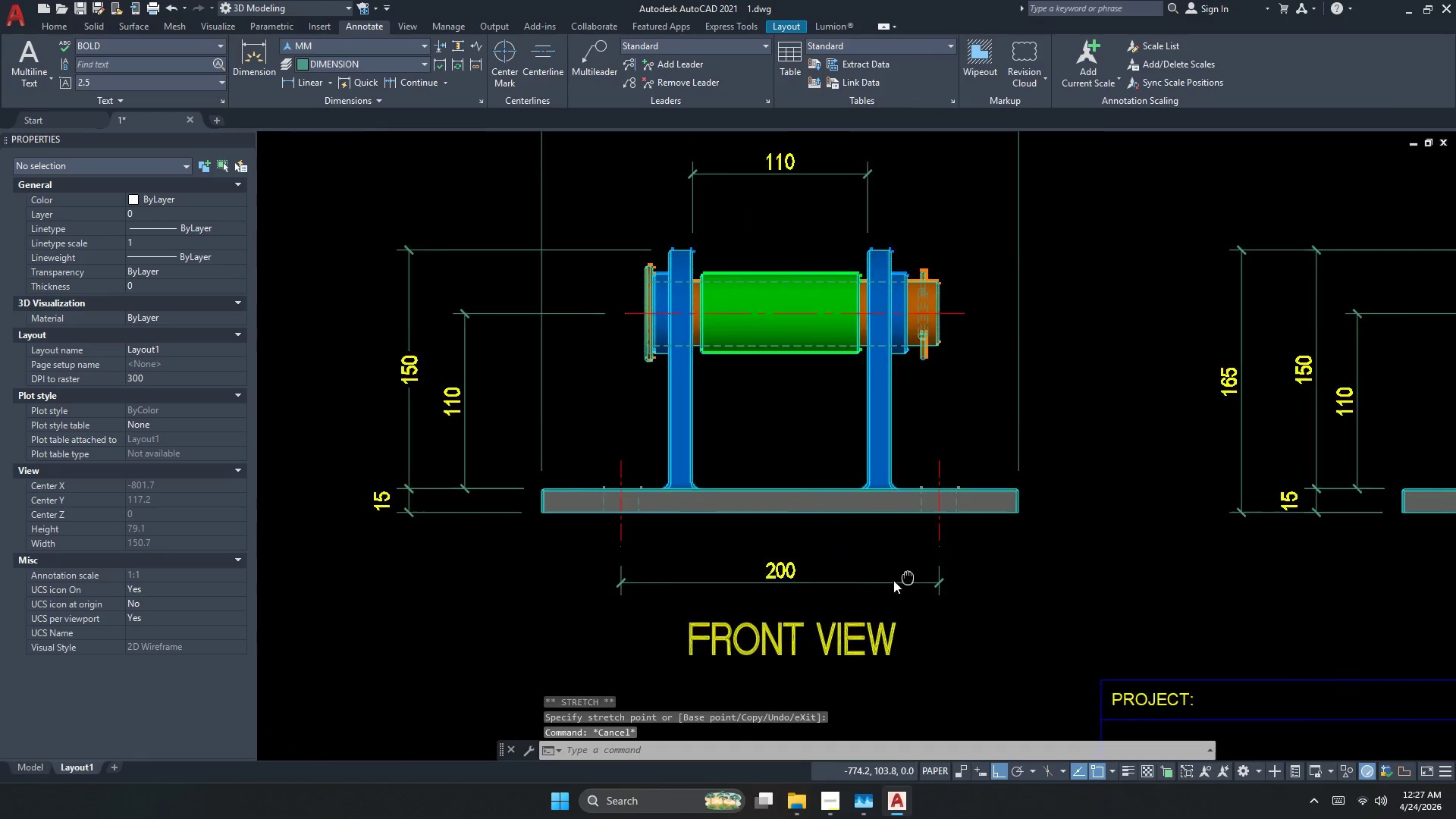 
key(Escape)
 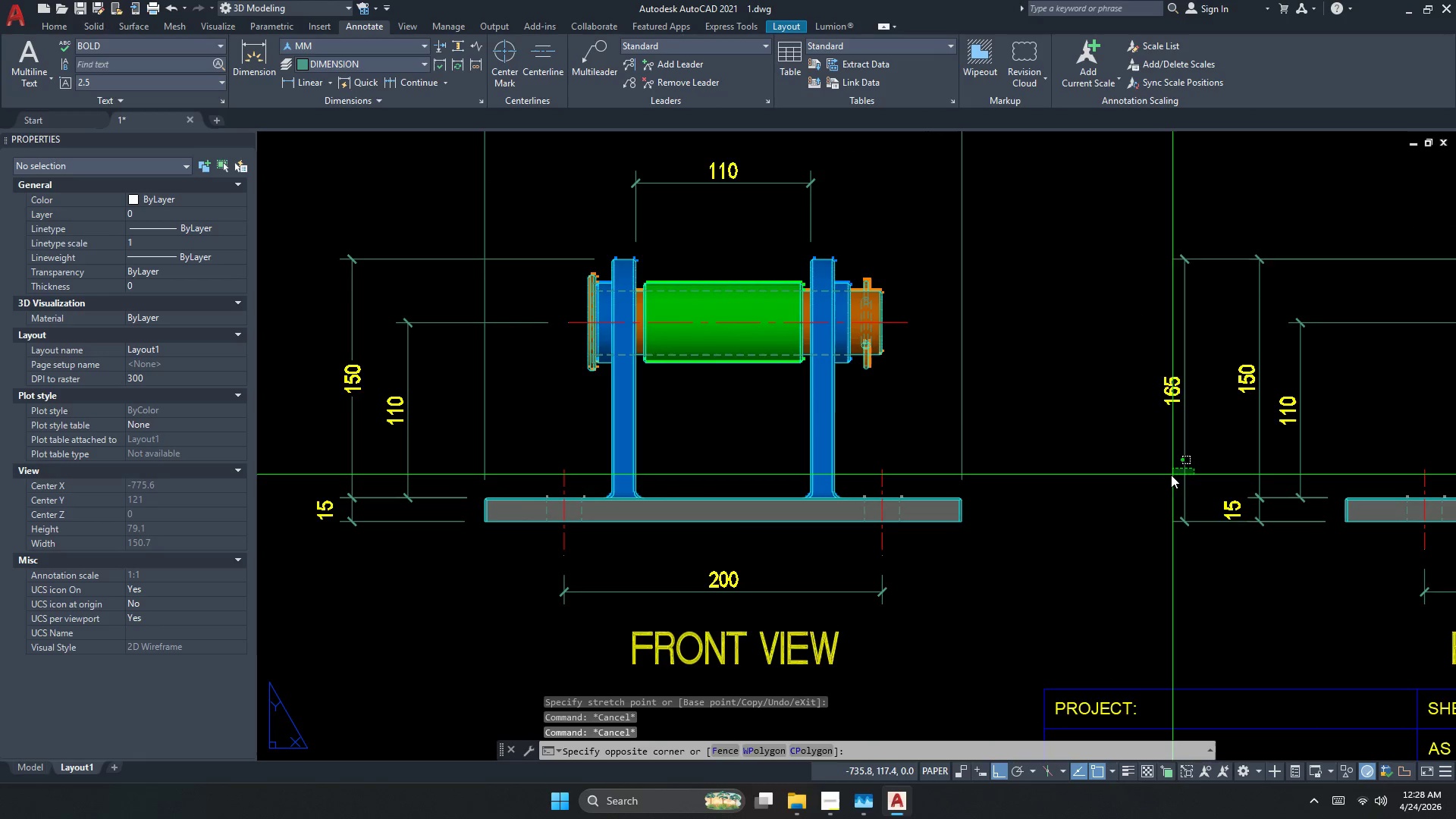 
key(E)
 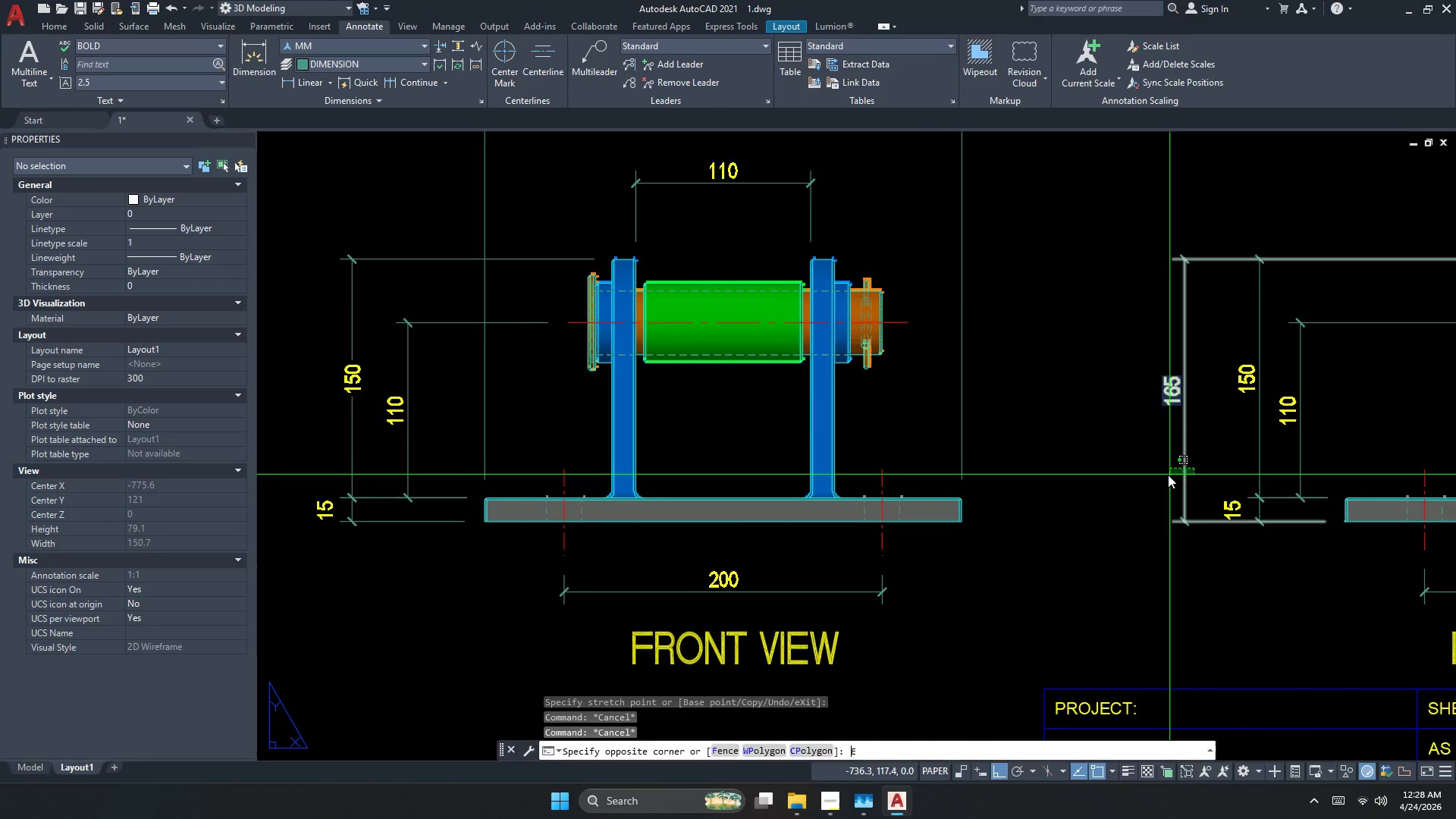 
double_click([1167, 474])
 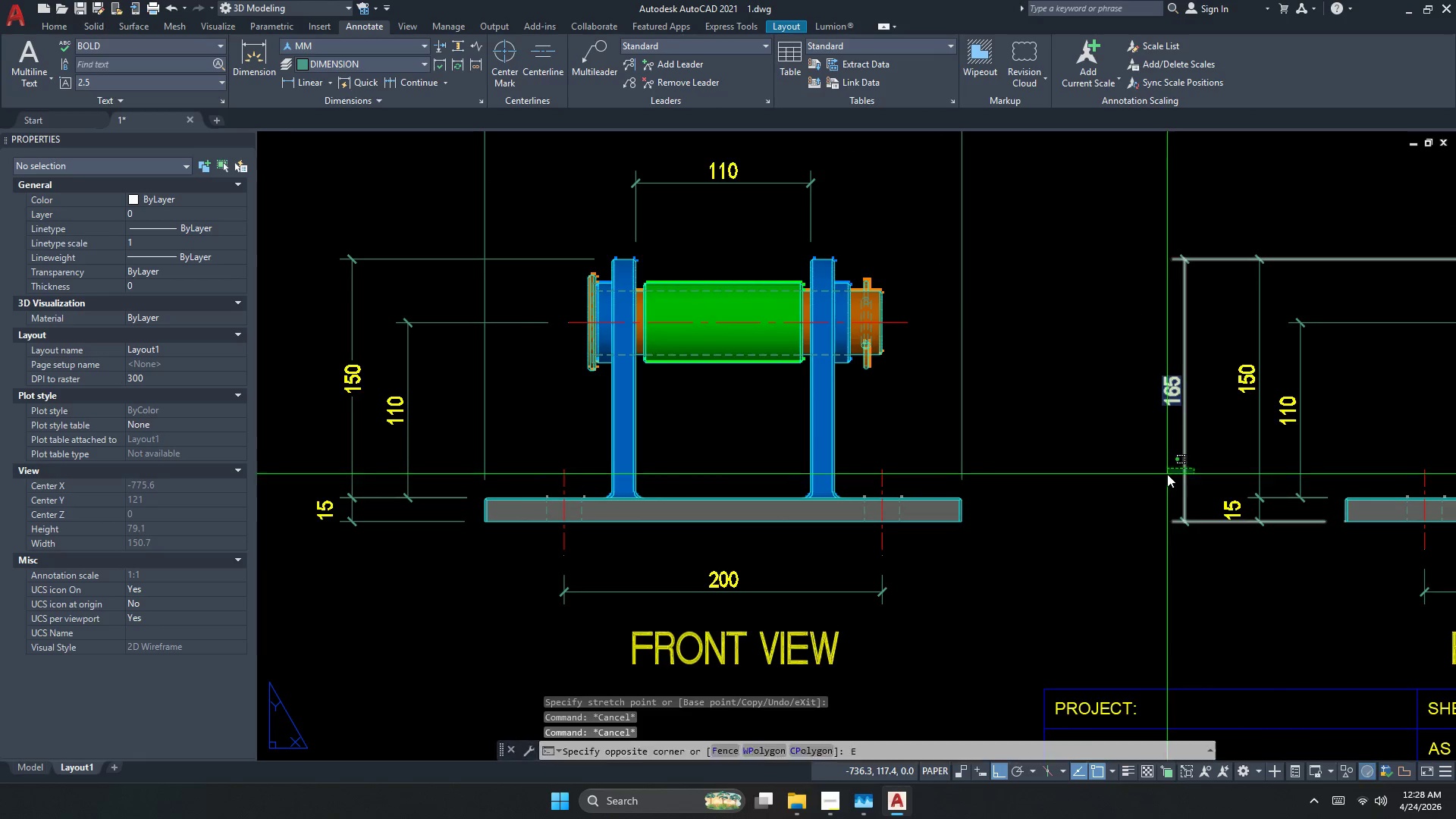 
key(Space)
 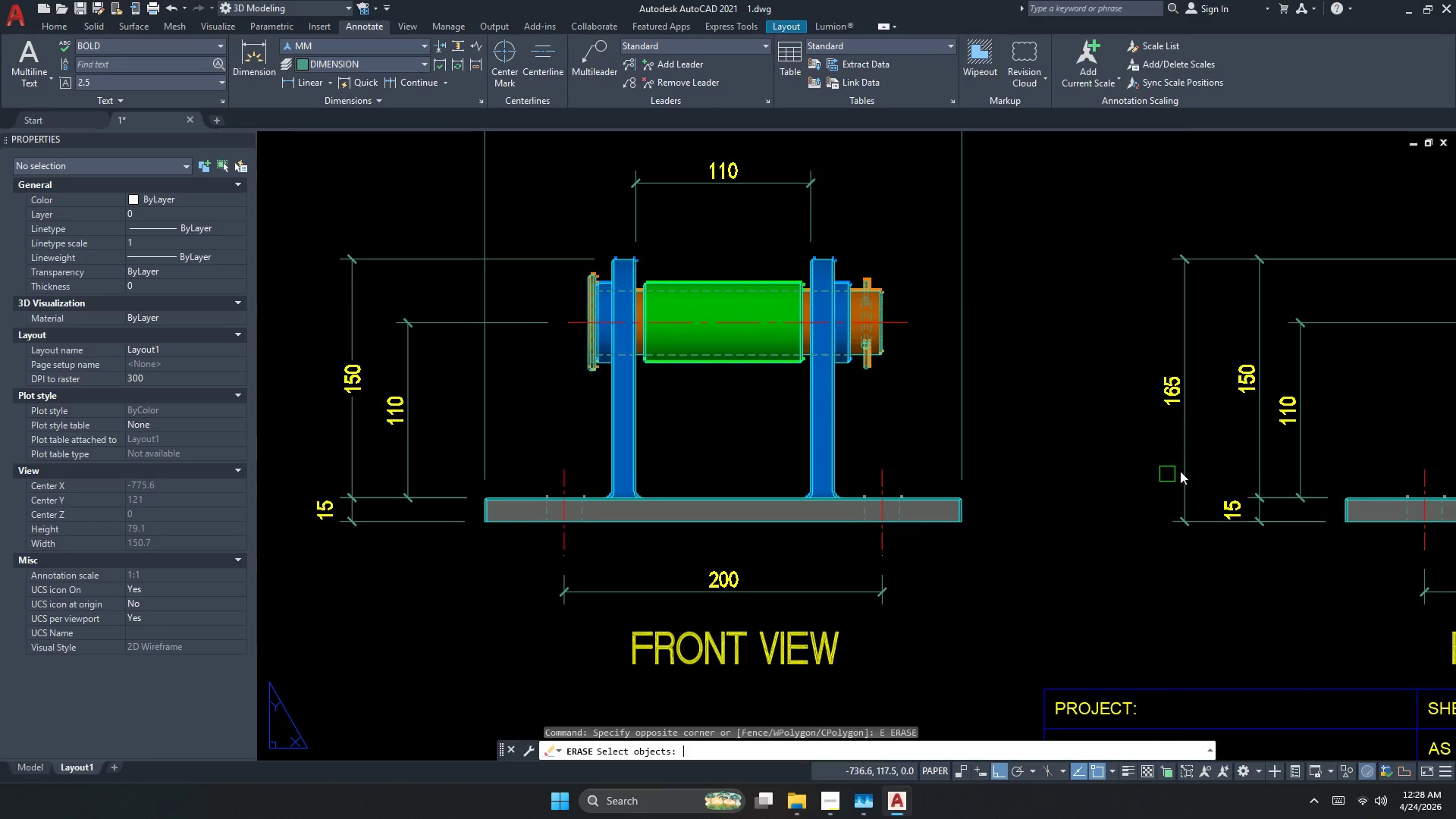 
key(Escape)
 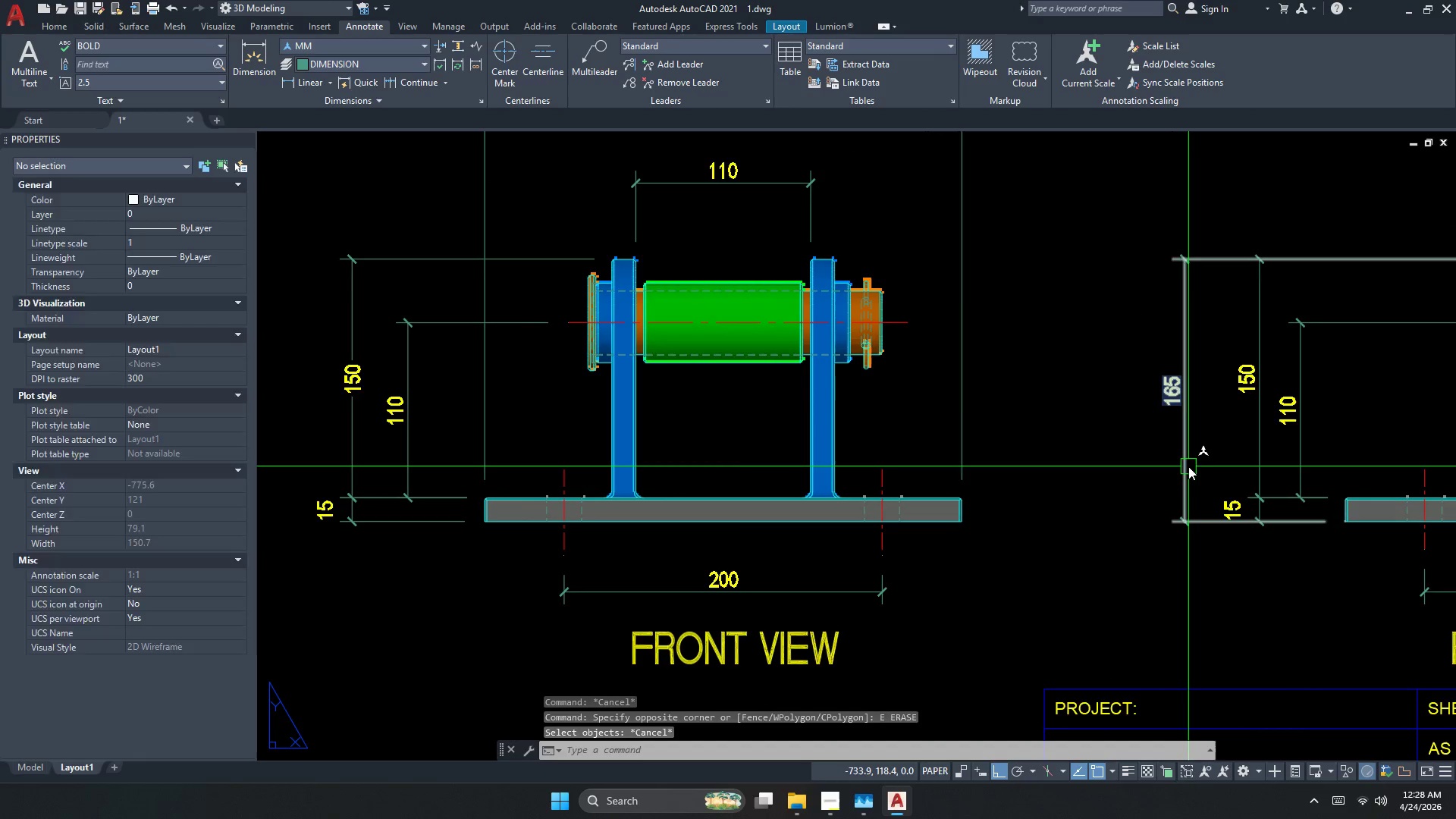 
triple_click([1188, 466])
 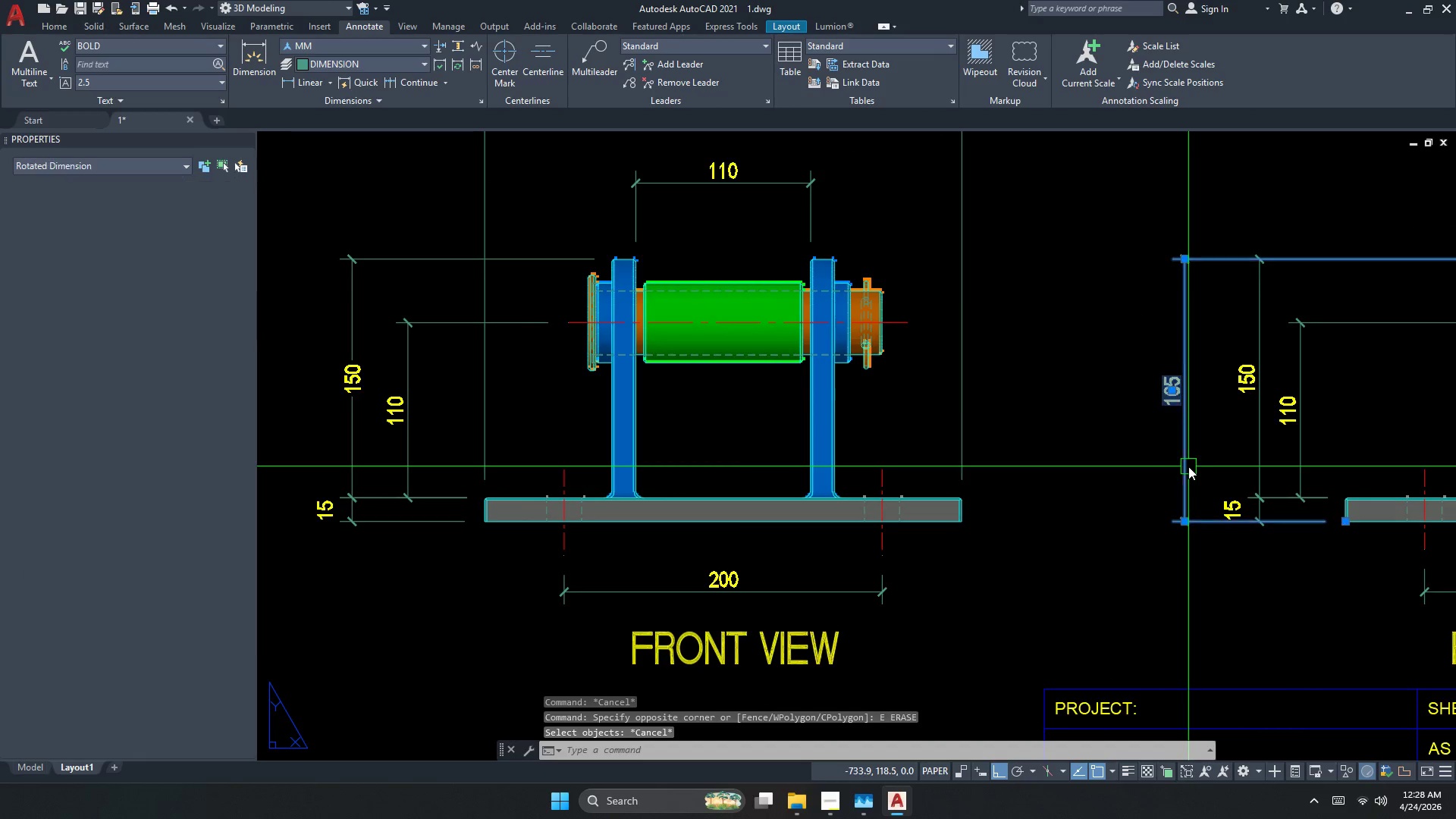 
key(E)
 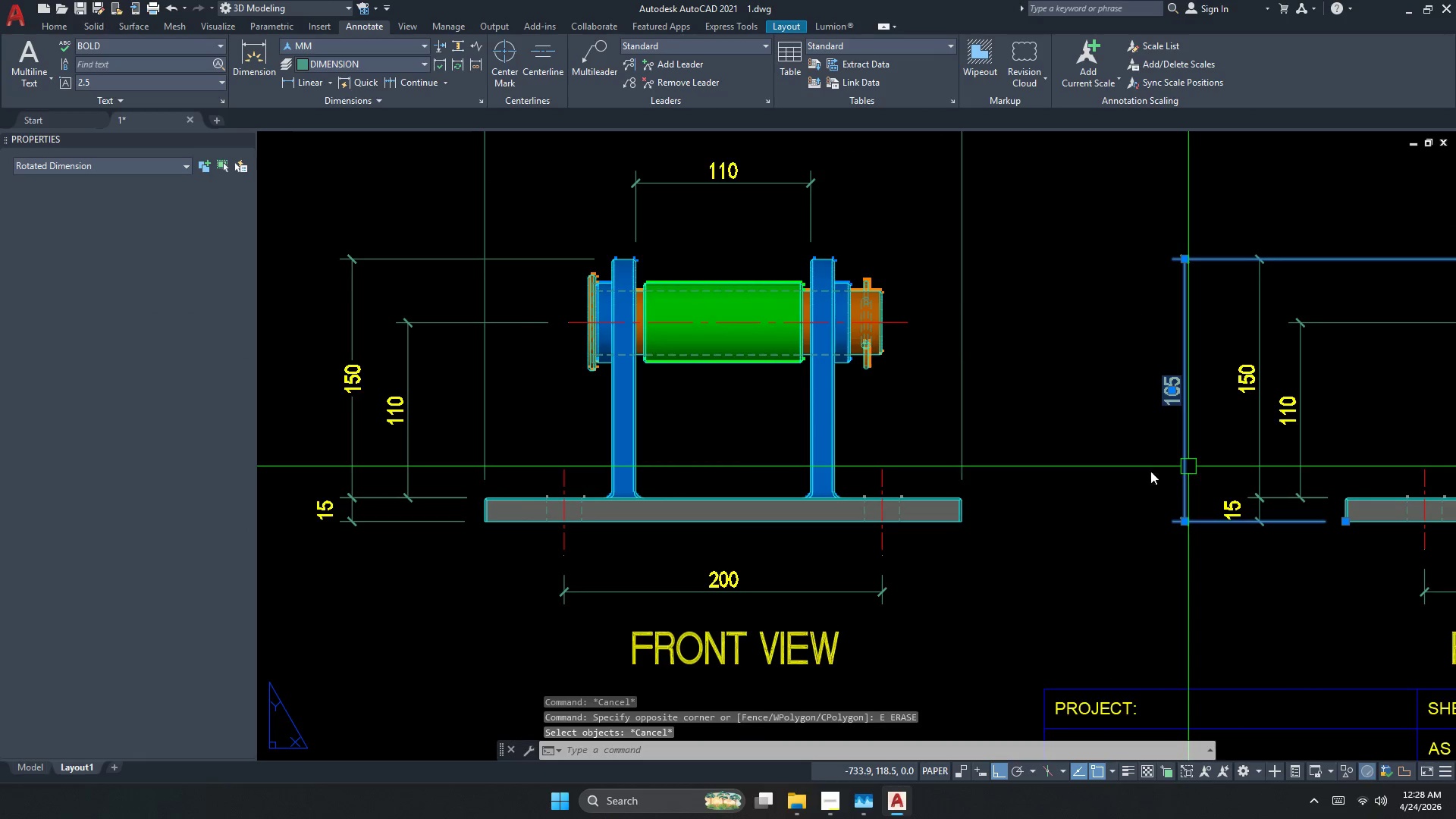 
key(Space)
 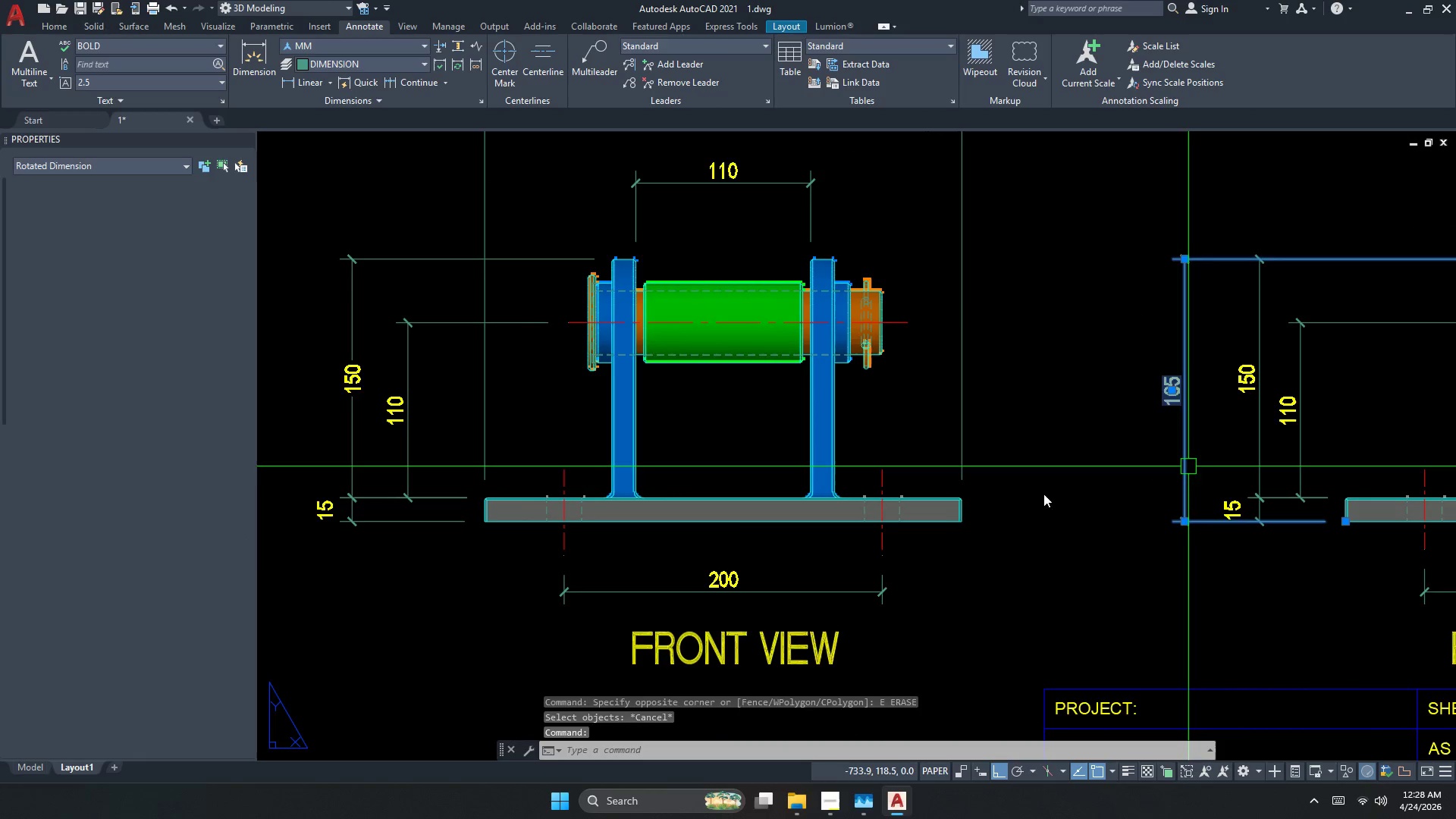 
scroll: coordinate [971, 504], scroll_direction: down, amount: 2.0
 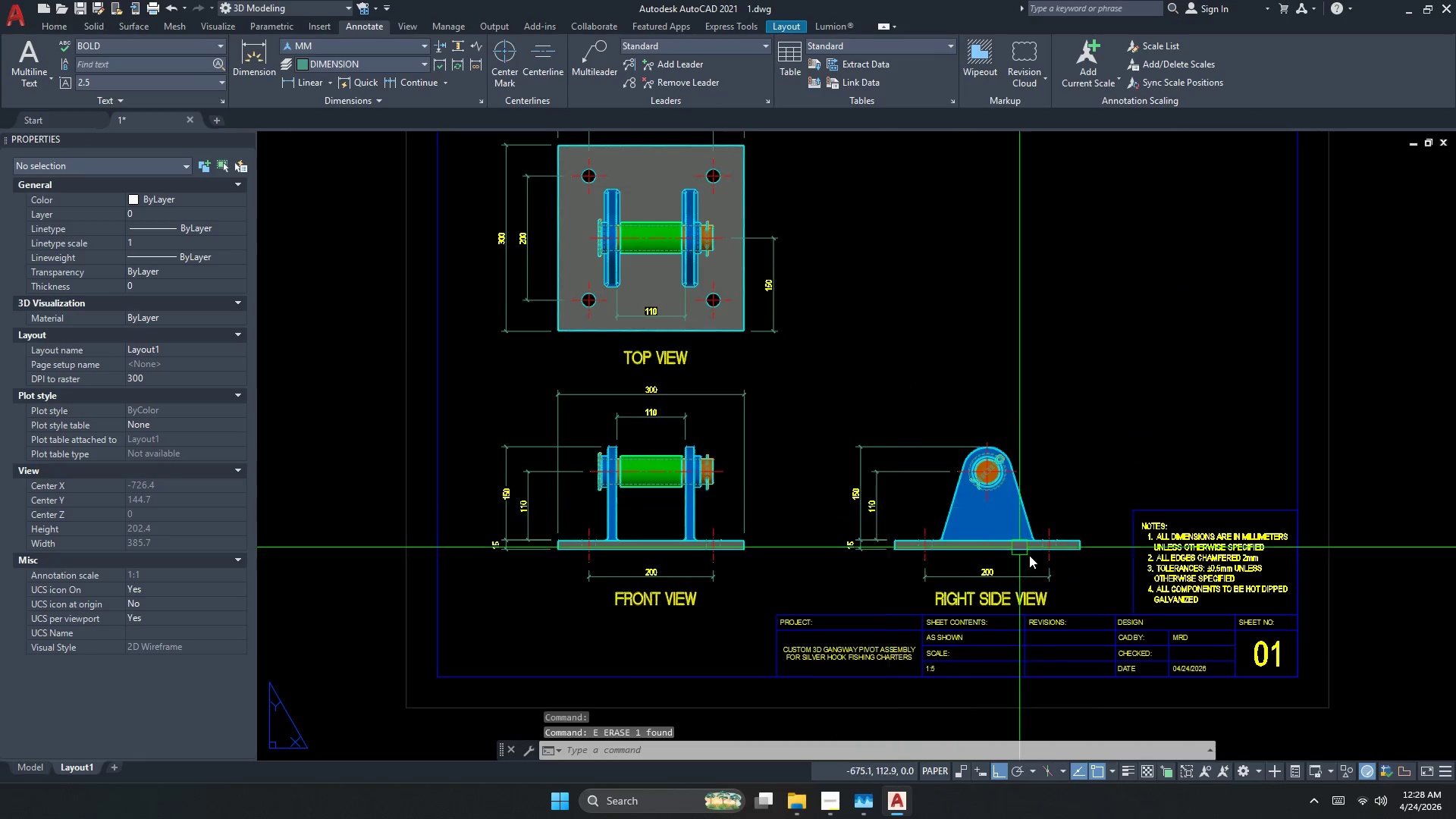 
key(Escape)
 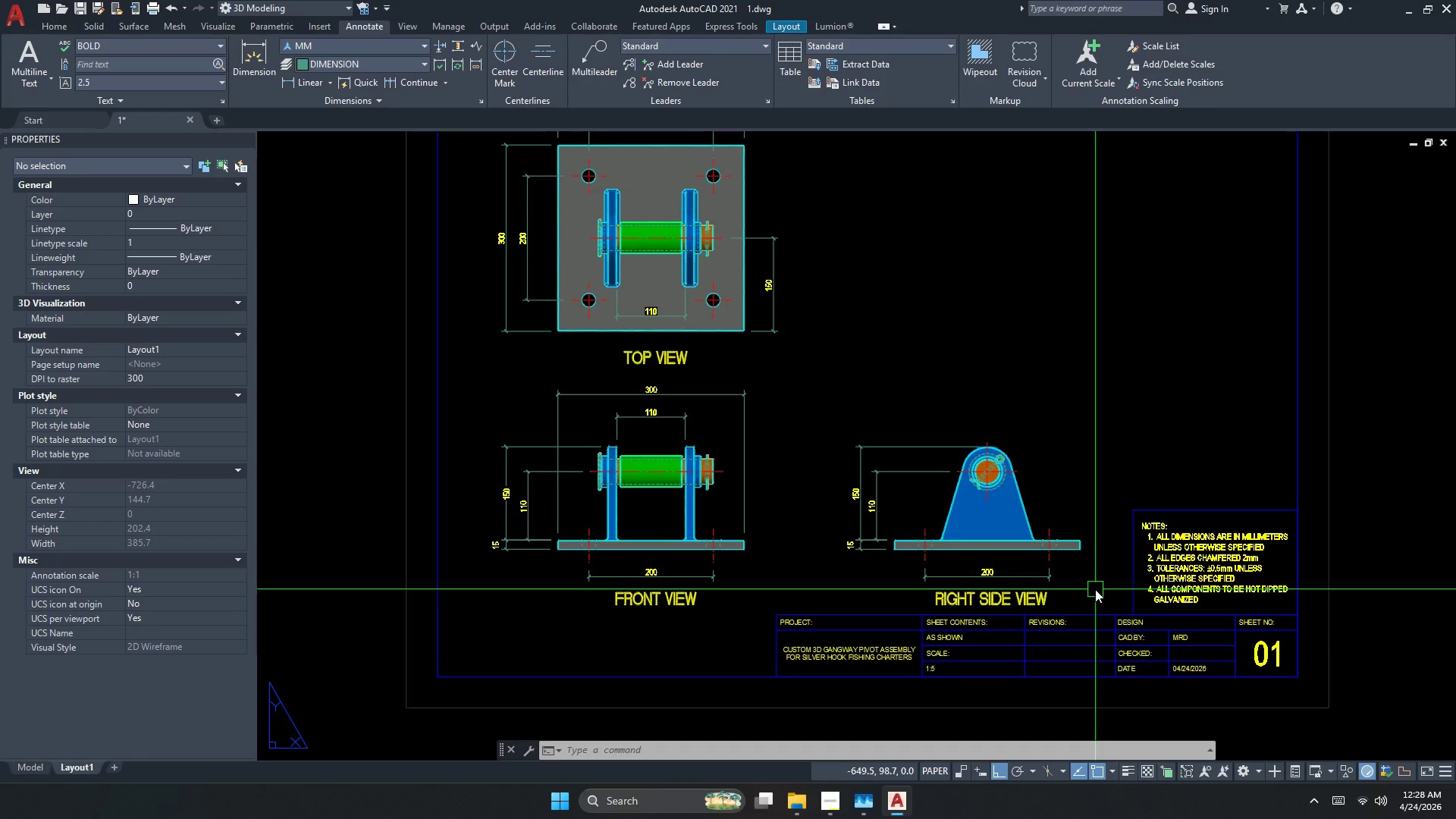 
wait(15.56)
 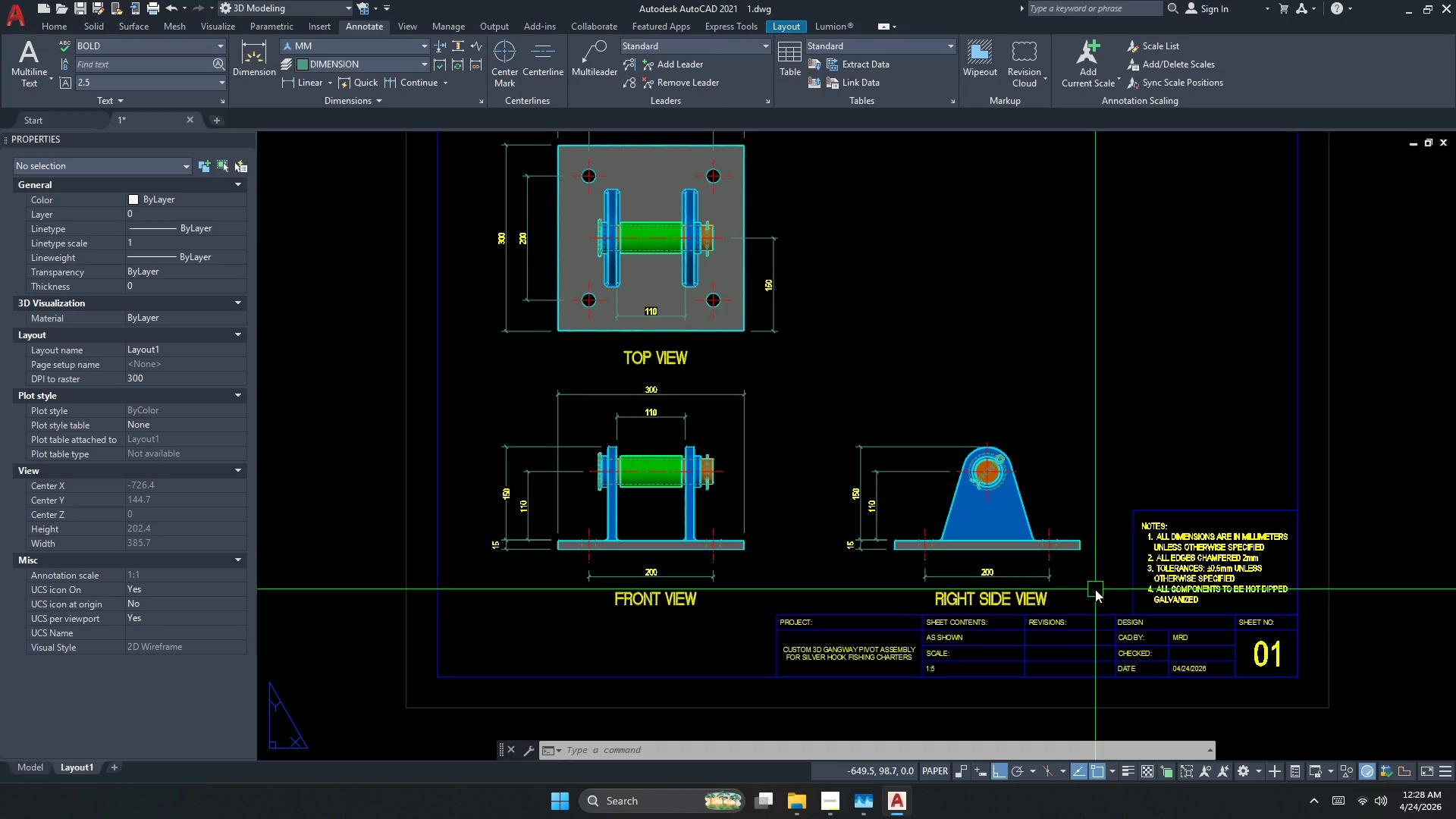 
scroll: coordinate [1055, 452], scroll_direction: up, amount: 3.0
 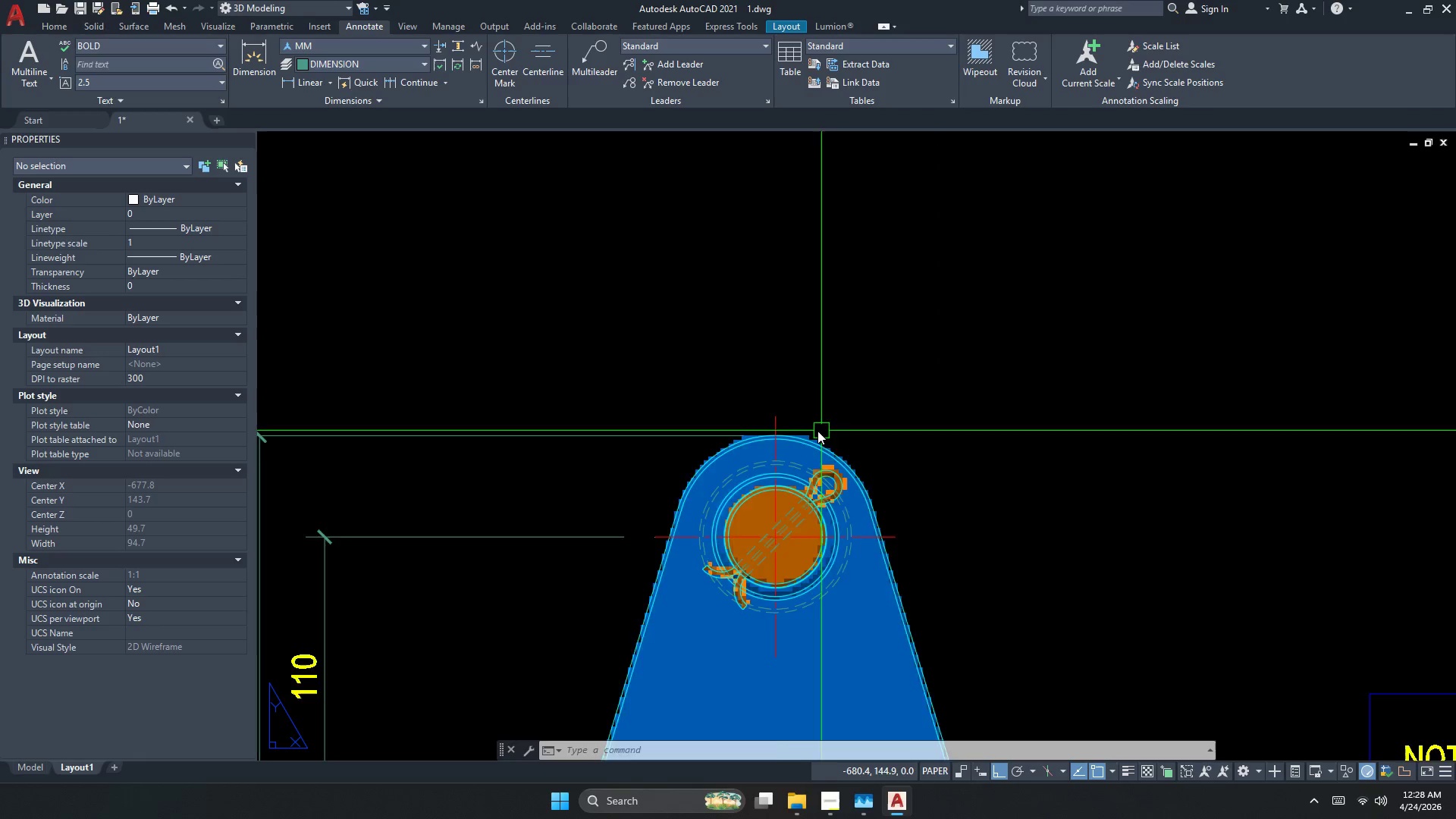 
scroll: coordinate [808, 431], scroll_direction: down, amount: 2.0
 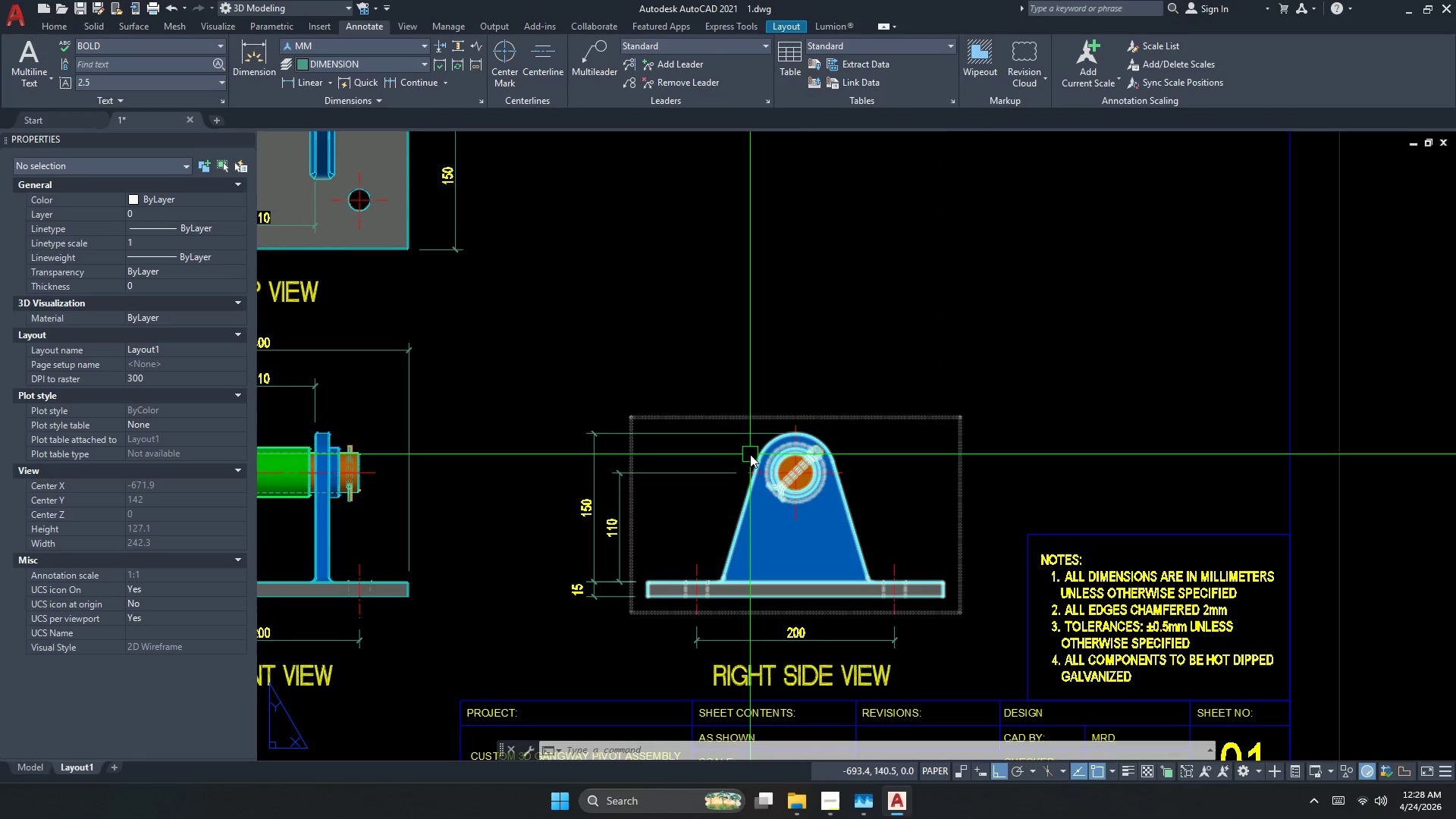 
key(Escape)
 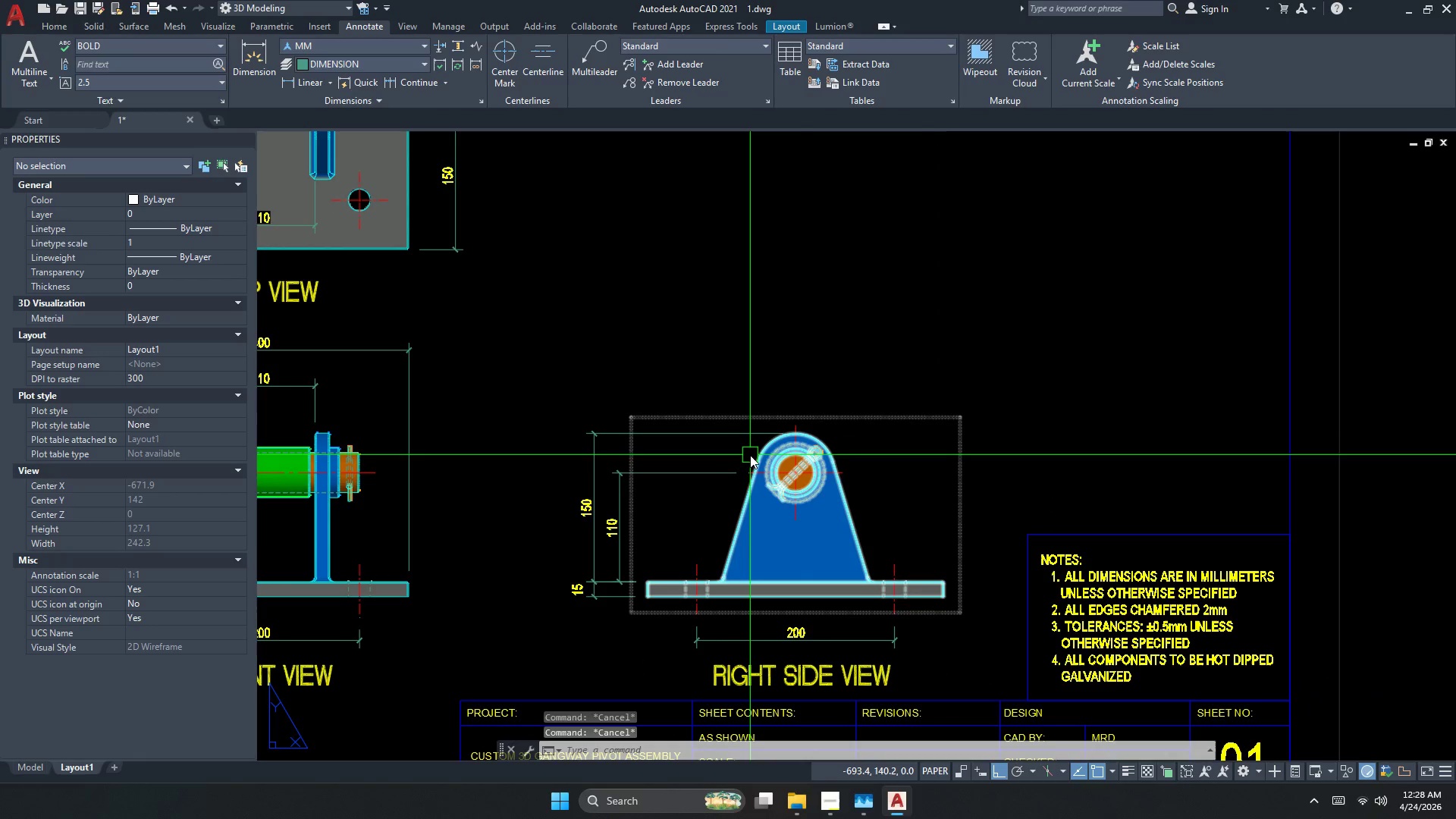 
key(Escape)
 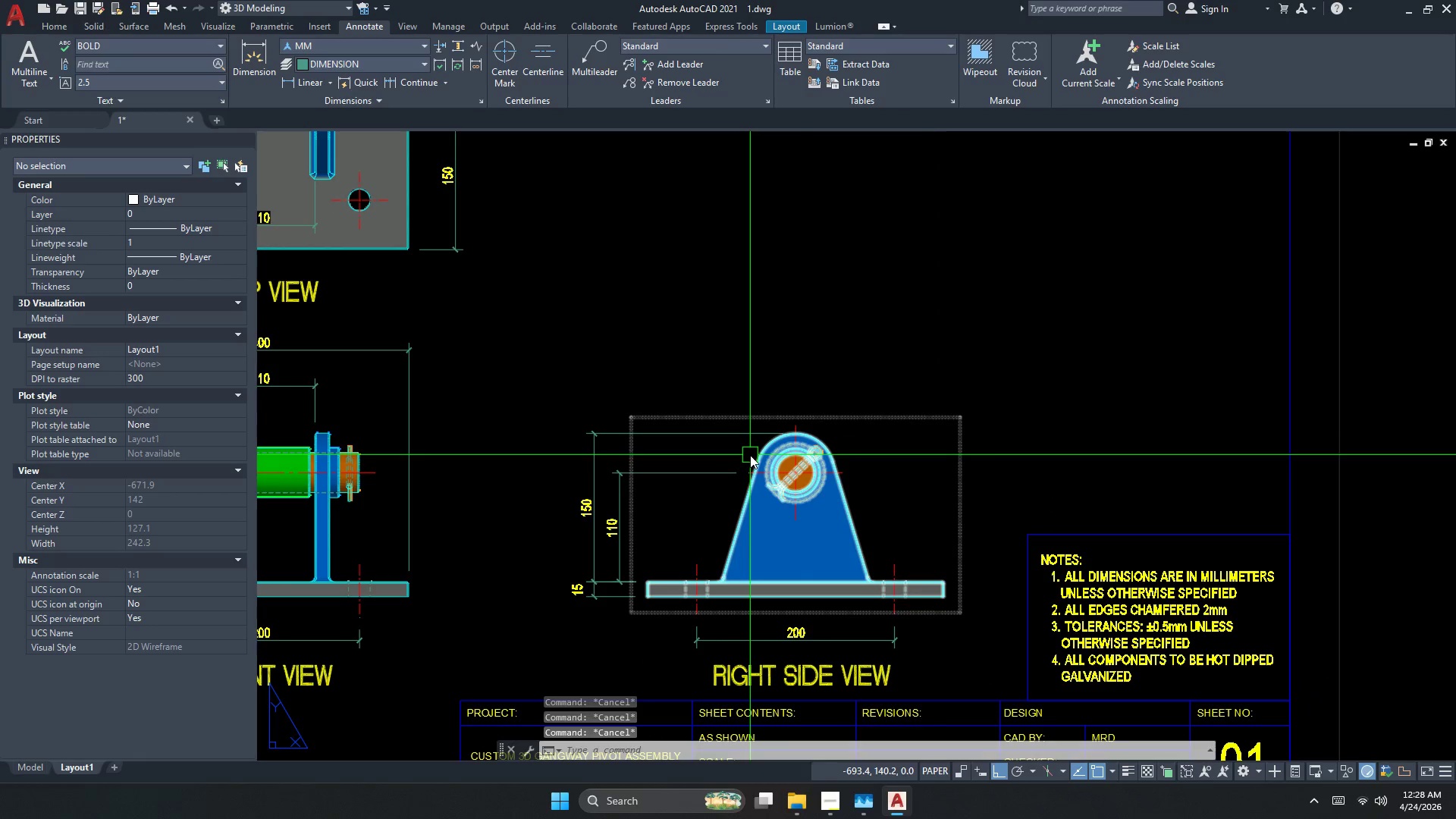 
key(D)
 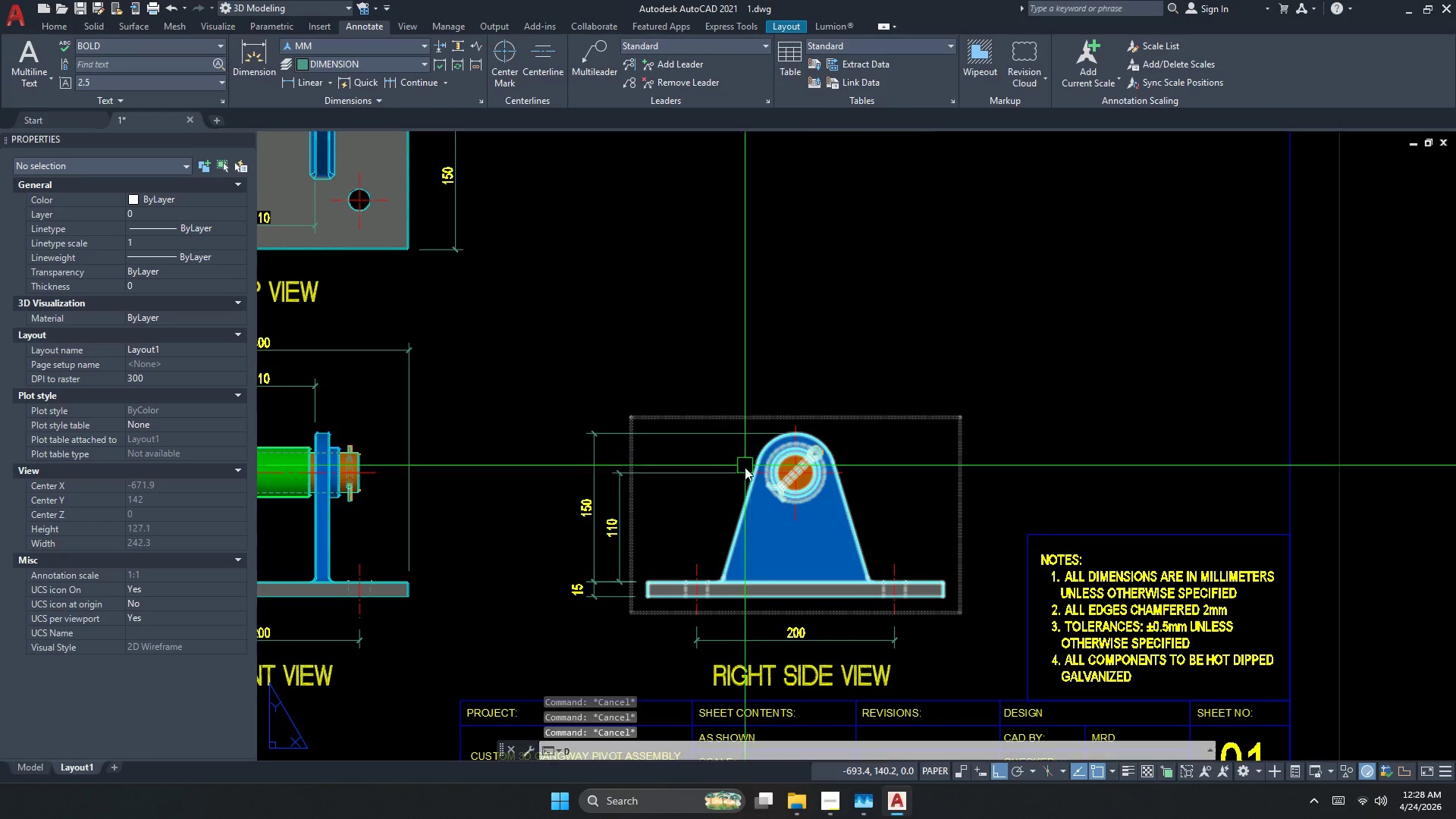 
type(li )
 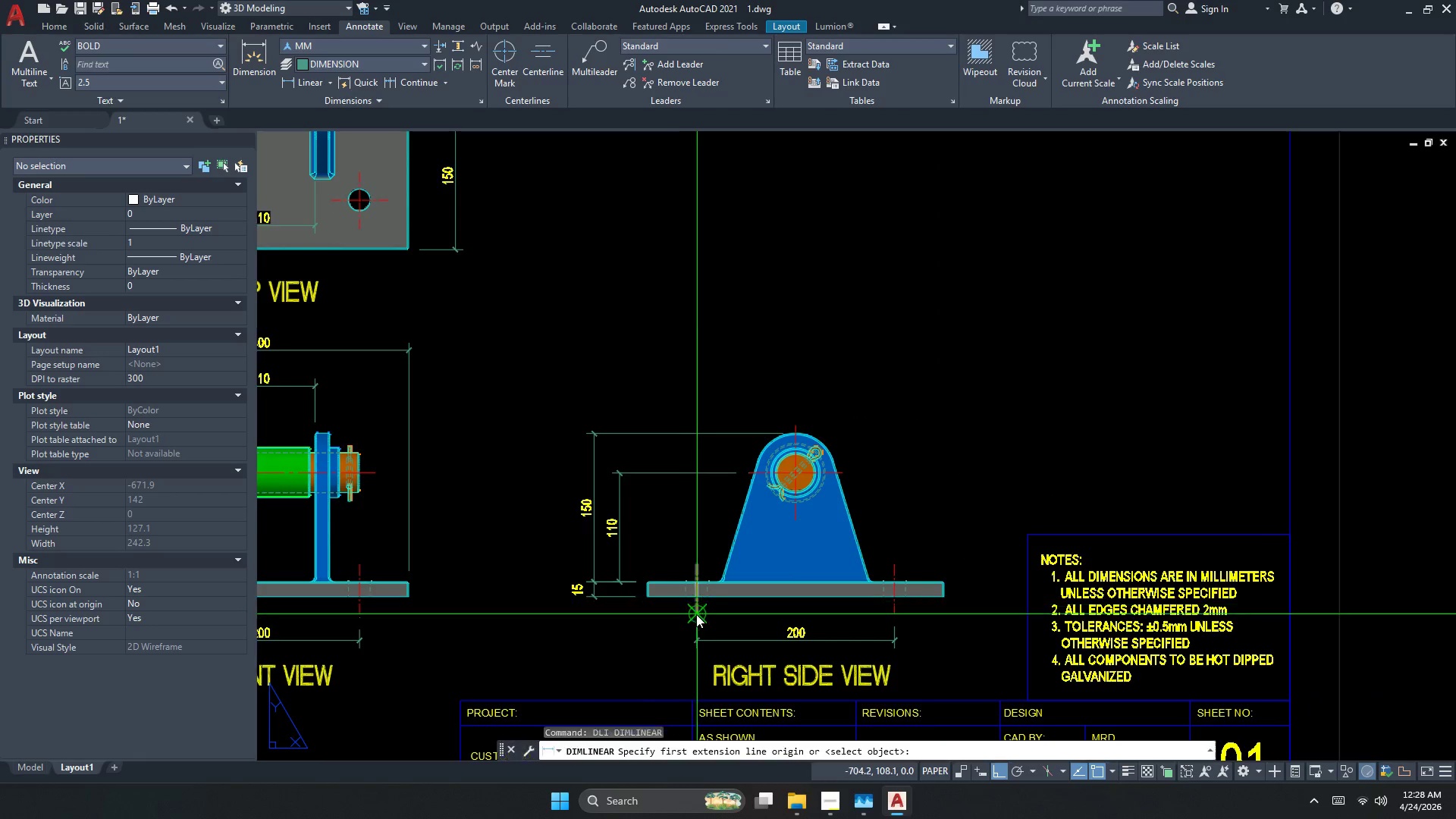 
scroll: coordinate [765, 498], scroll_direction: up, amount: 4.0
 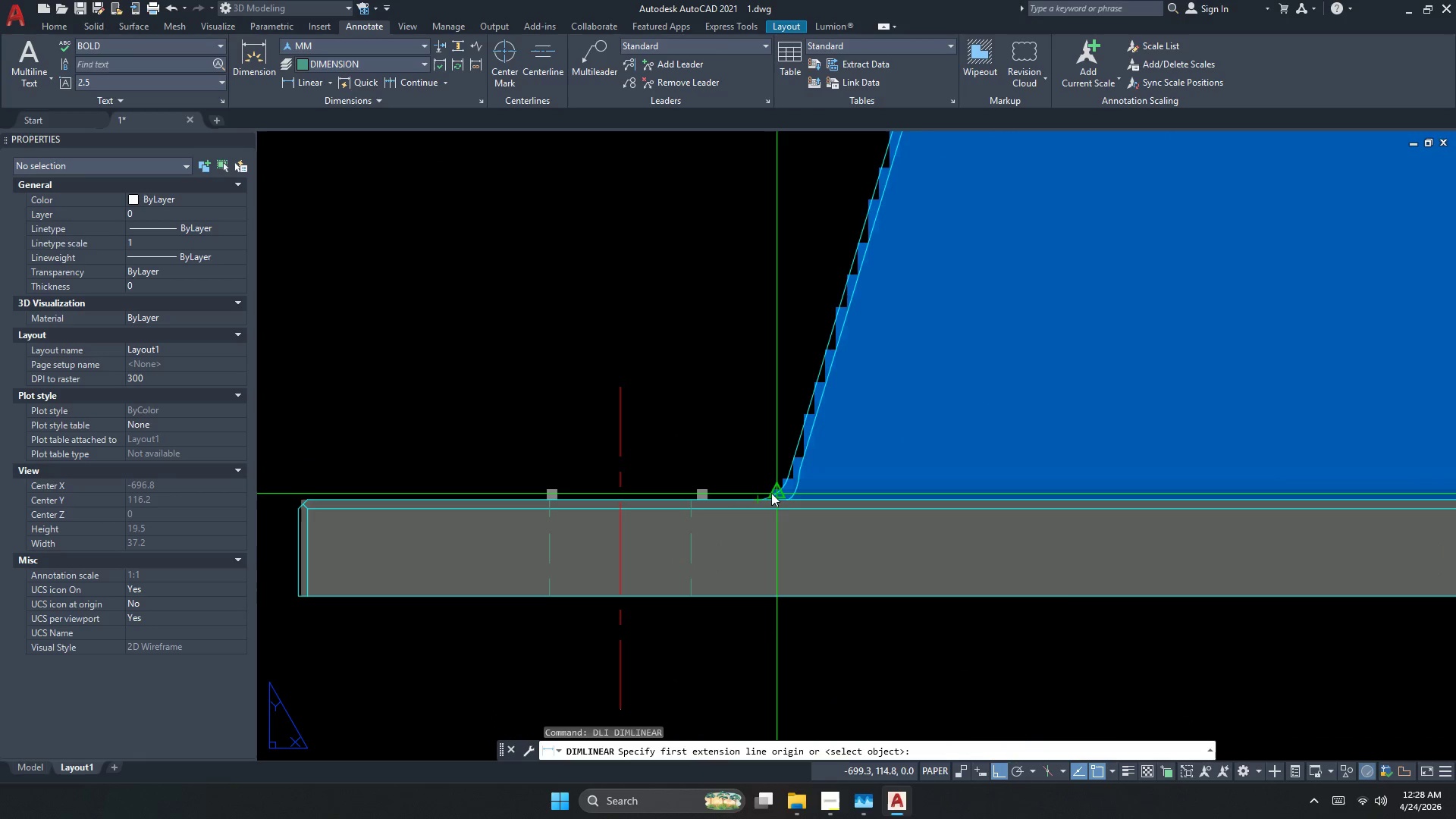 
scroll: coordinate [682, 575], scroll_direction: down, amount: 3.0
 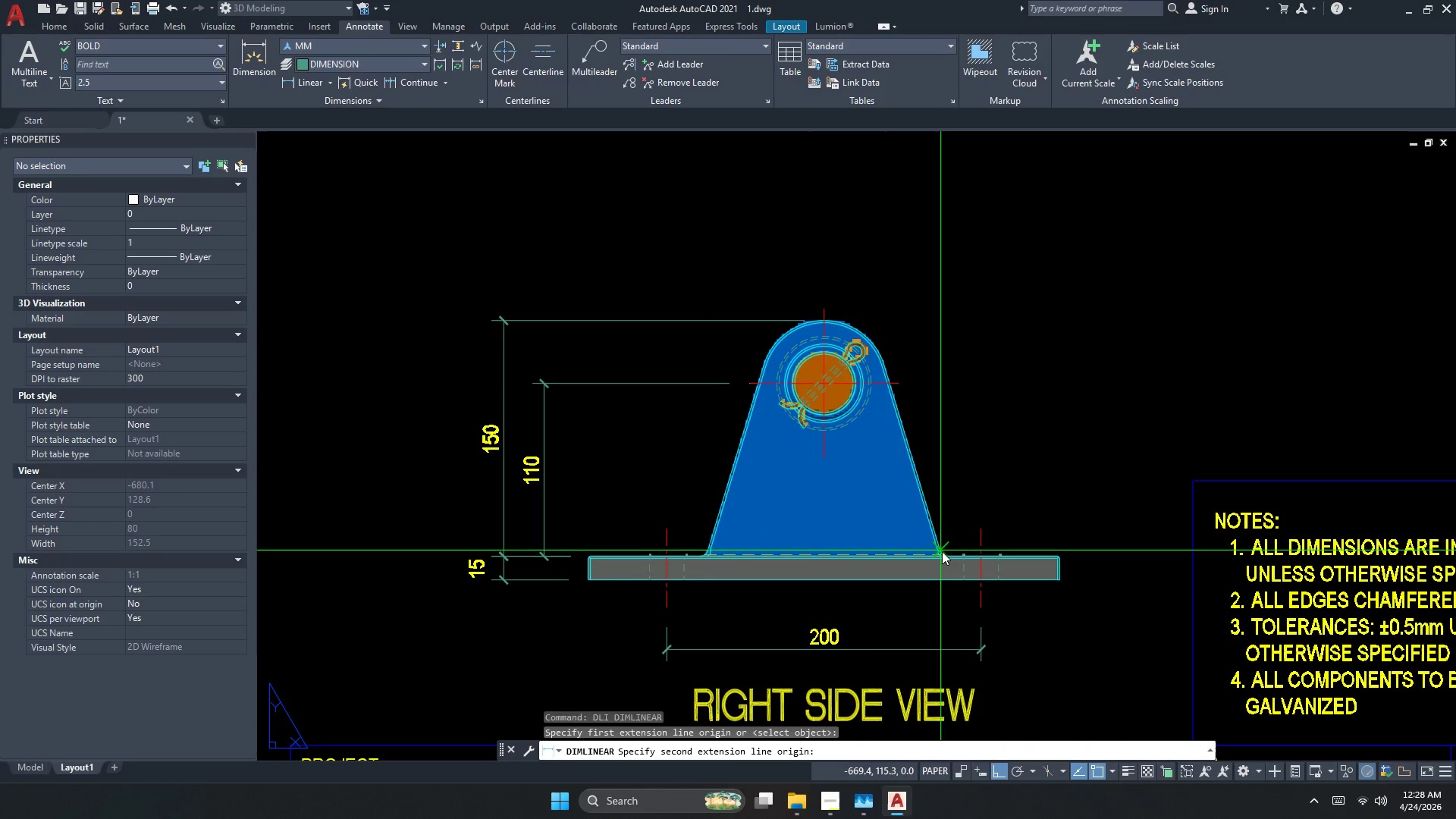 
left_click([942, 557])
 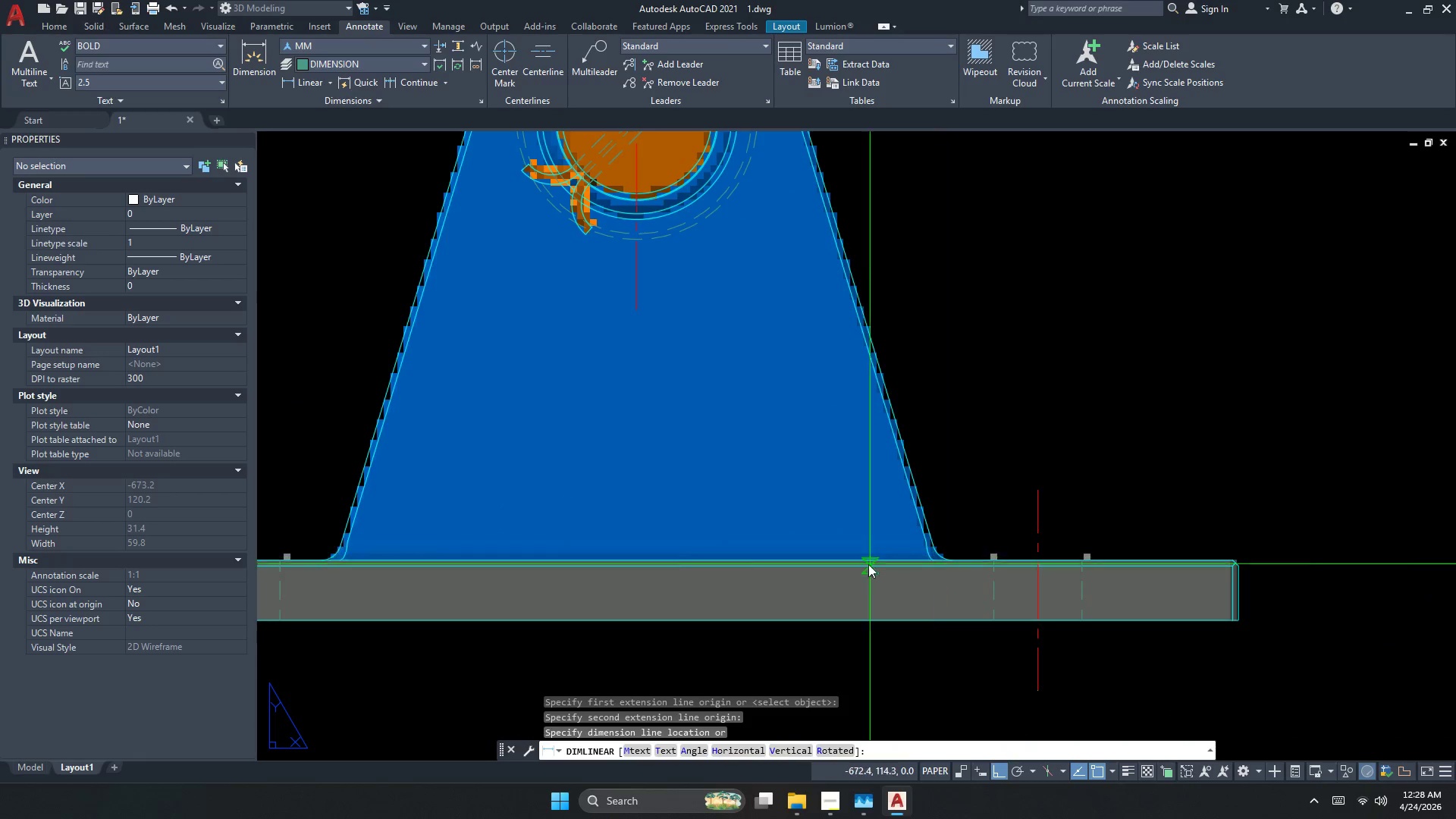 
scroll: coordinate [944, 554], scroll_direction: up, amount: 2.0
 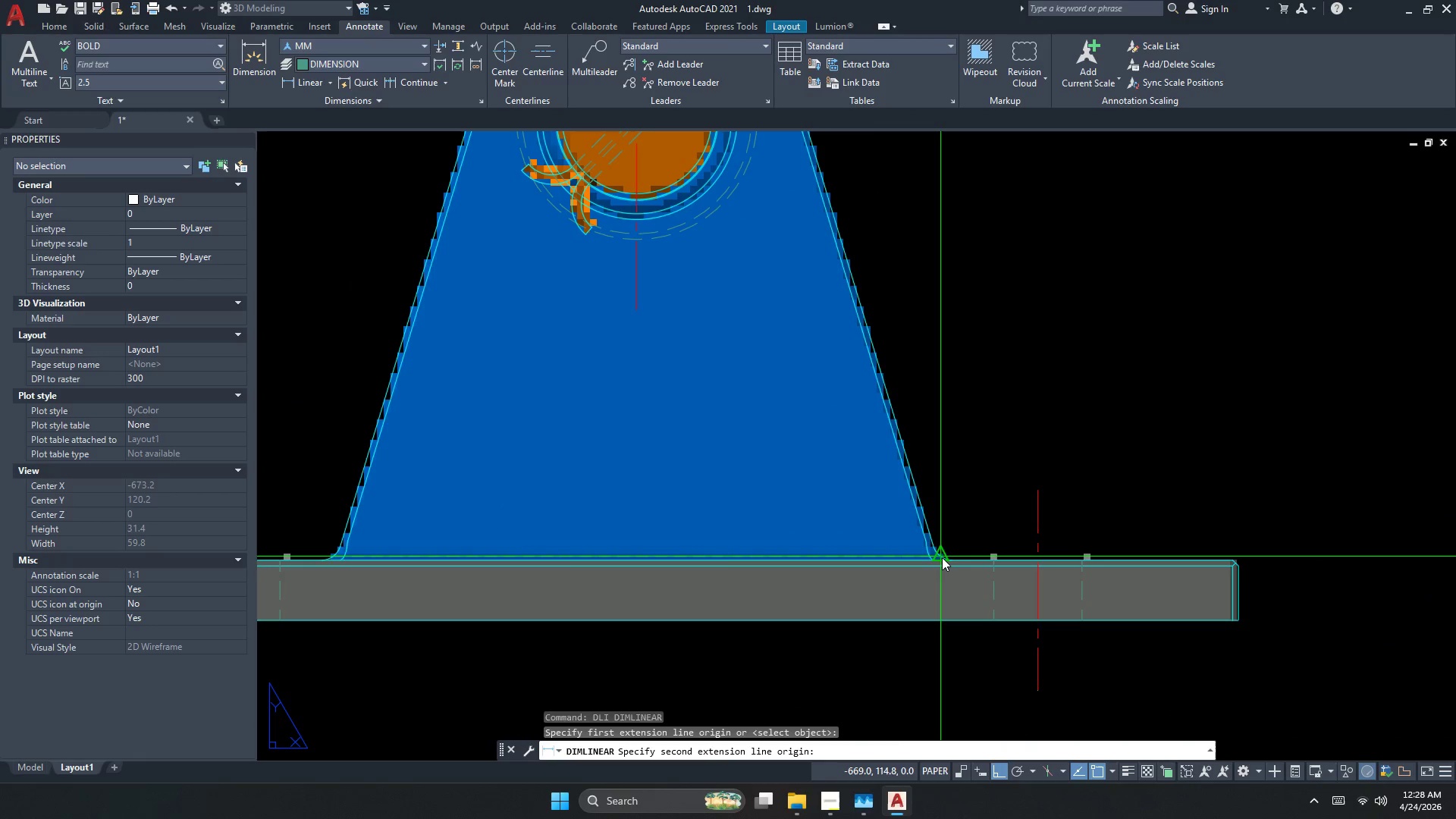 
scroll: coordinate [859, 564], scroll_direction: down, amount: 3.0
 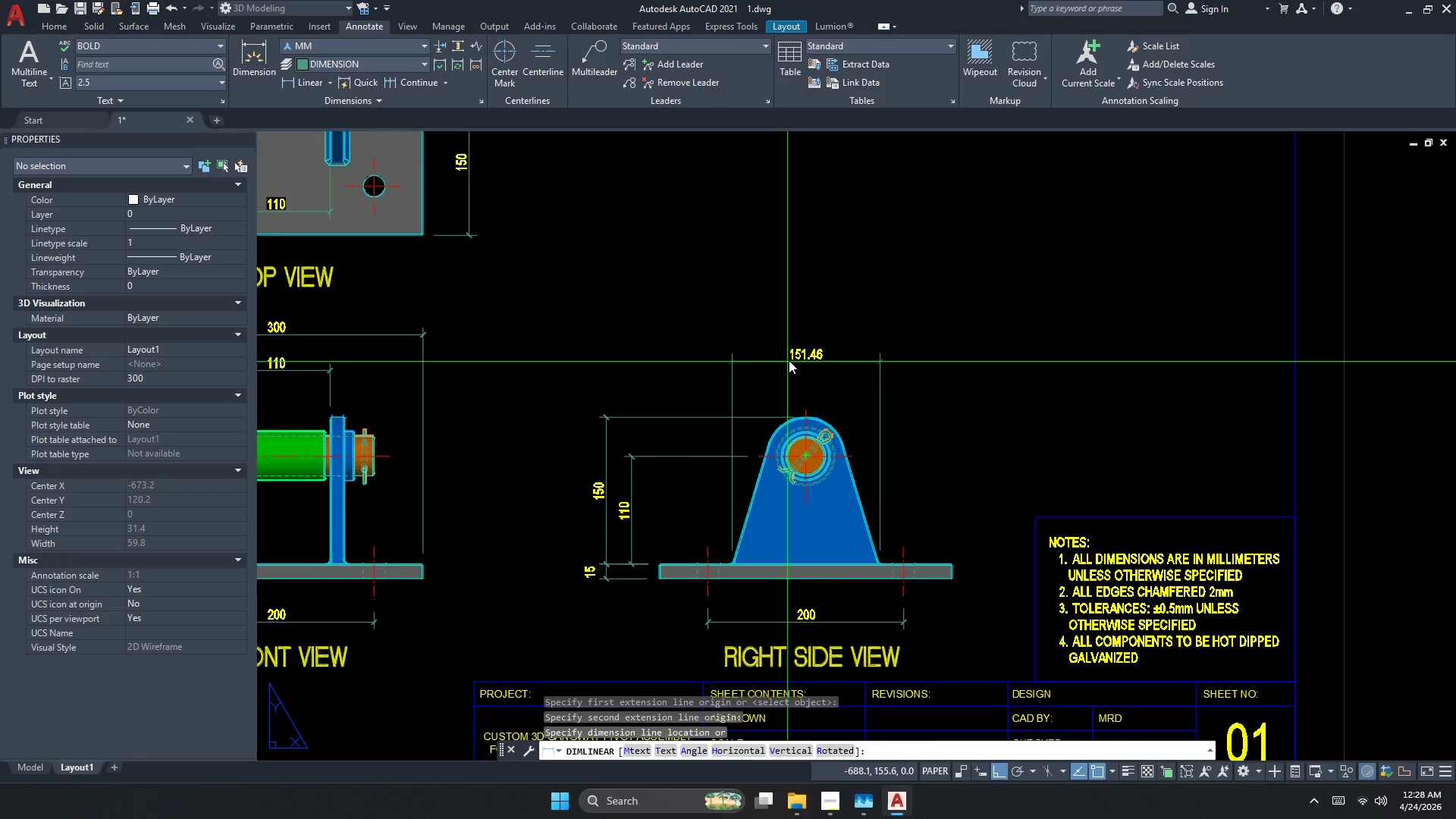 
left_click([789, 359])
 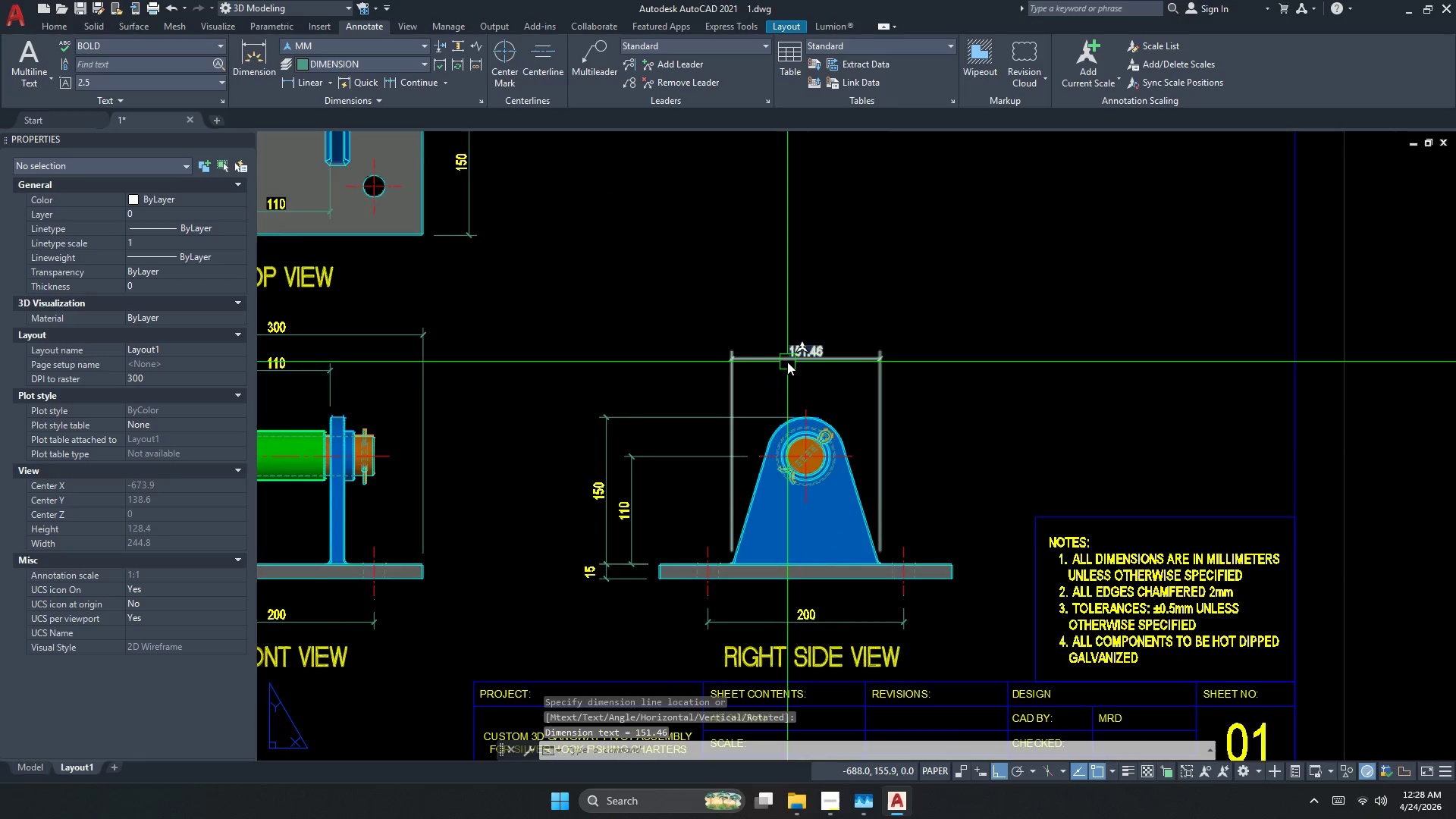 
scroll: coordinate [713, 574], scroll_direction: up, amount: 5.0
 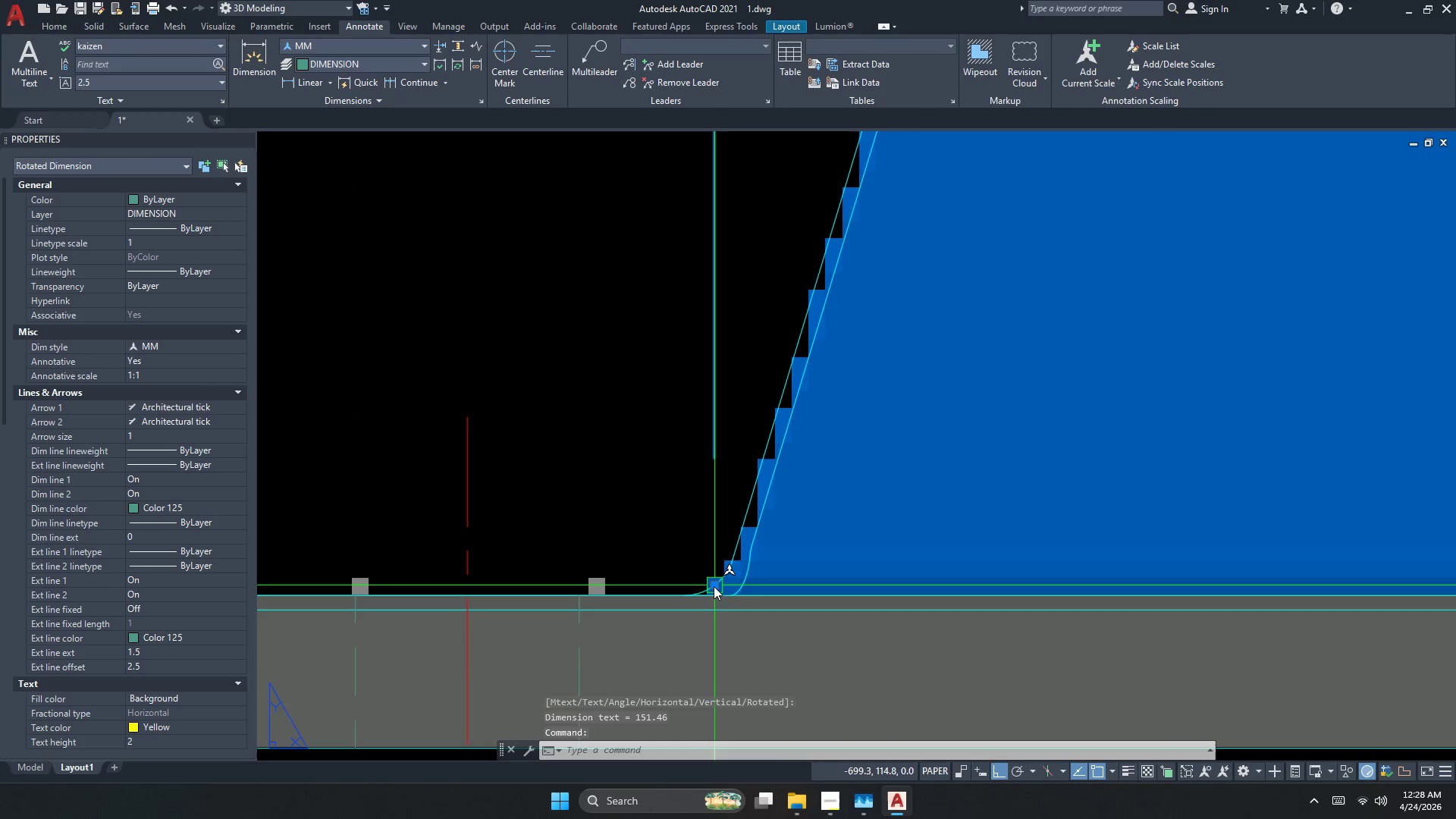 
left_click_drag(start_coordinate=[718, 585], to_coordinate=[724, 579])
 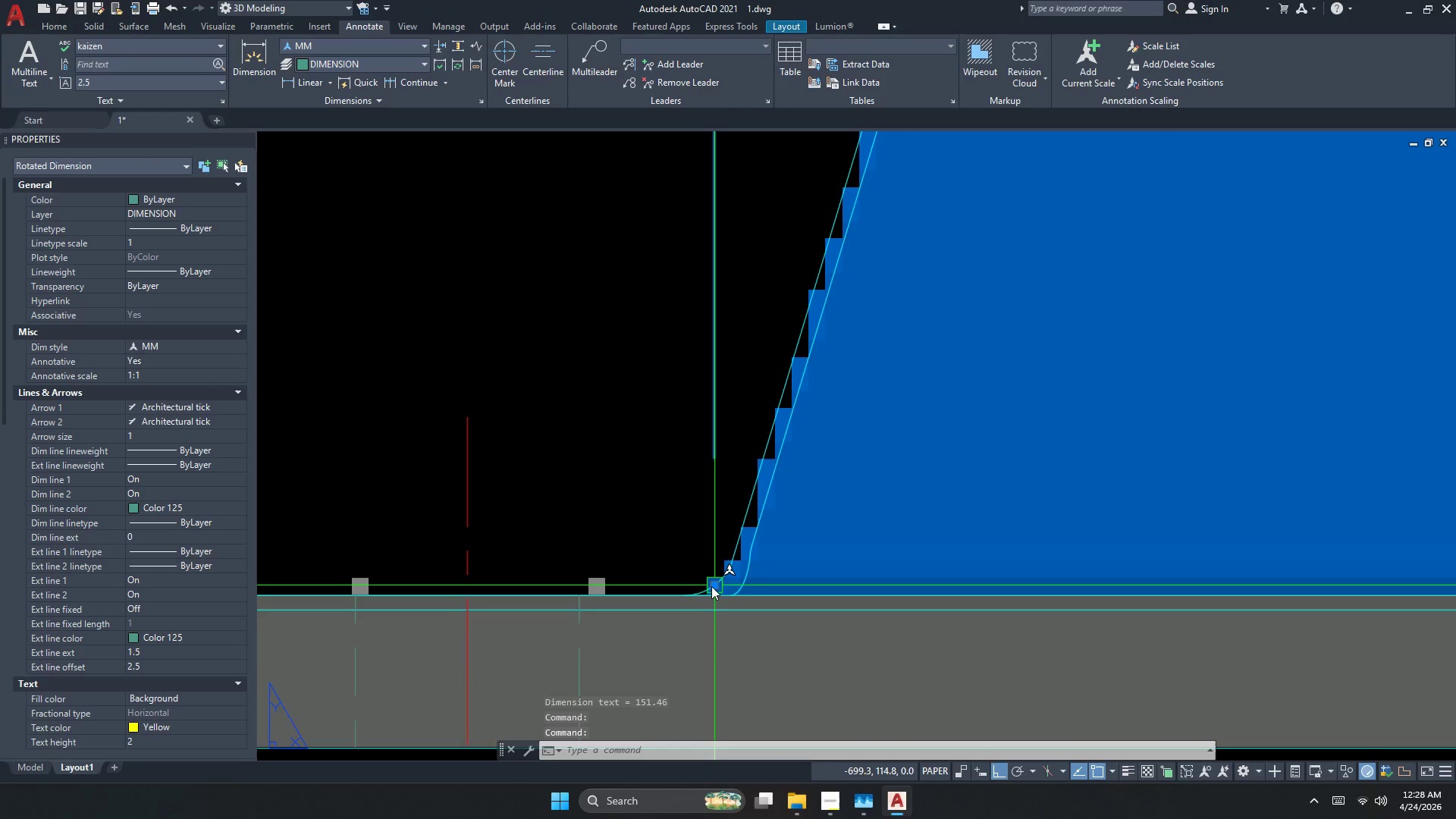 
left_click([711, 590])
 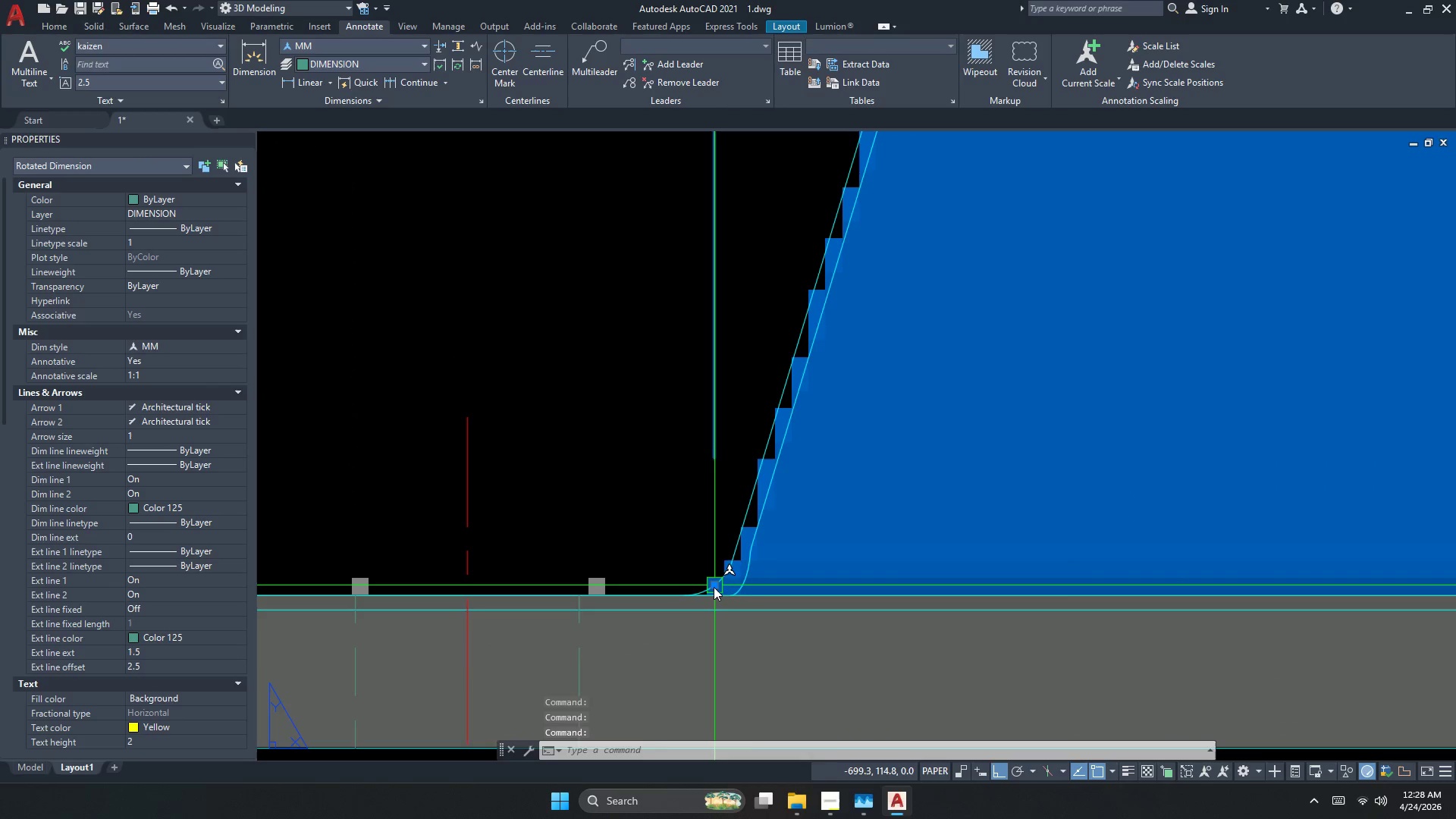 
left_click_drag(start_coordinate=[714, 587], to_coordinate=[720, 592])
 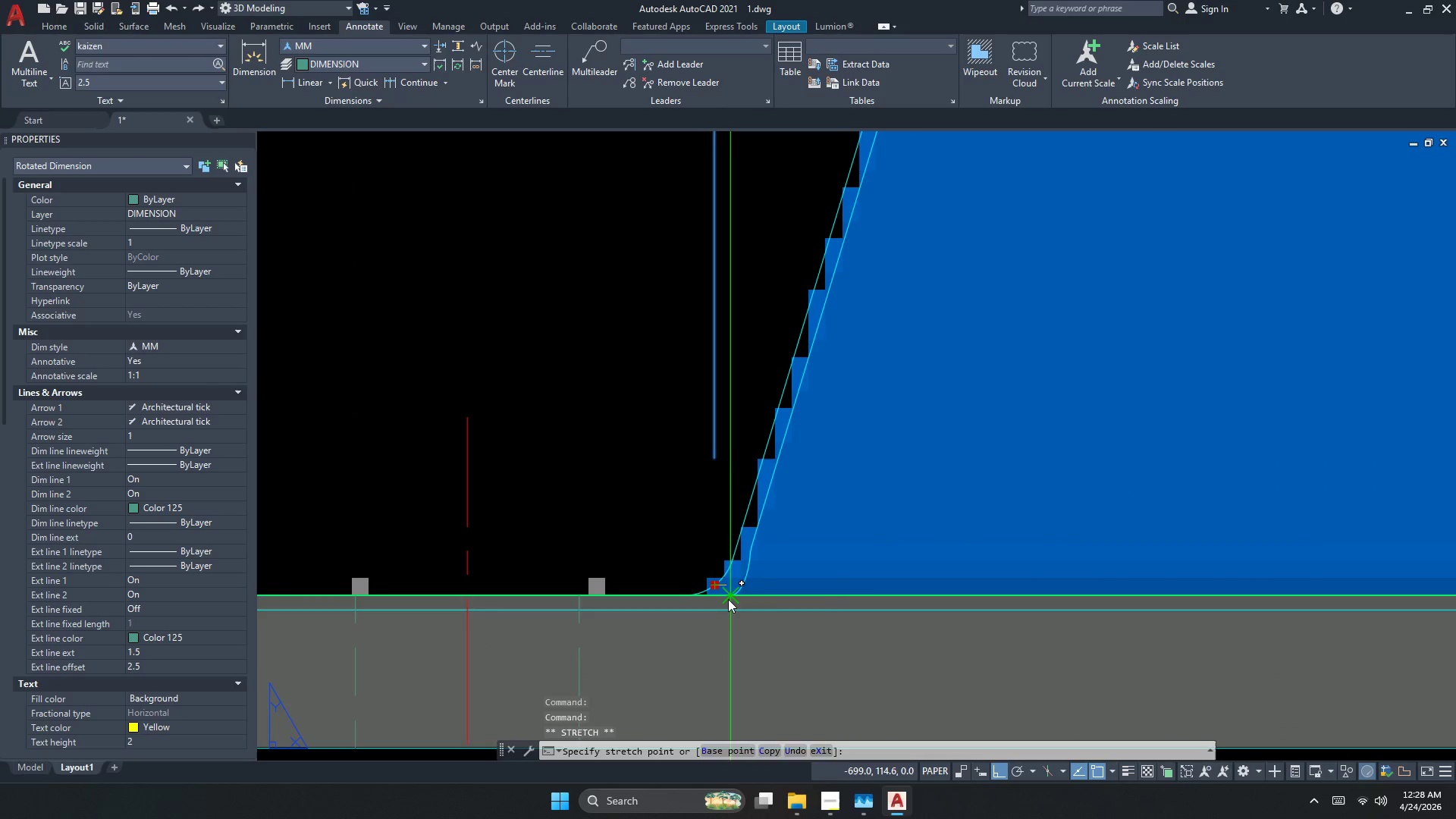 
left_click([728, 599])
 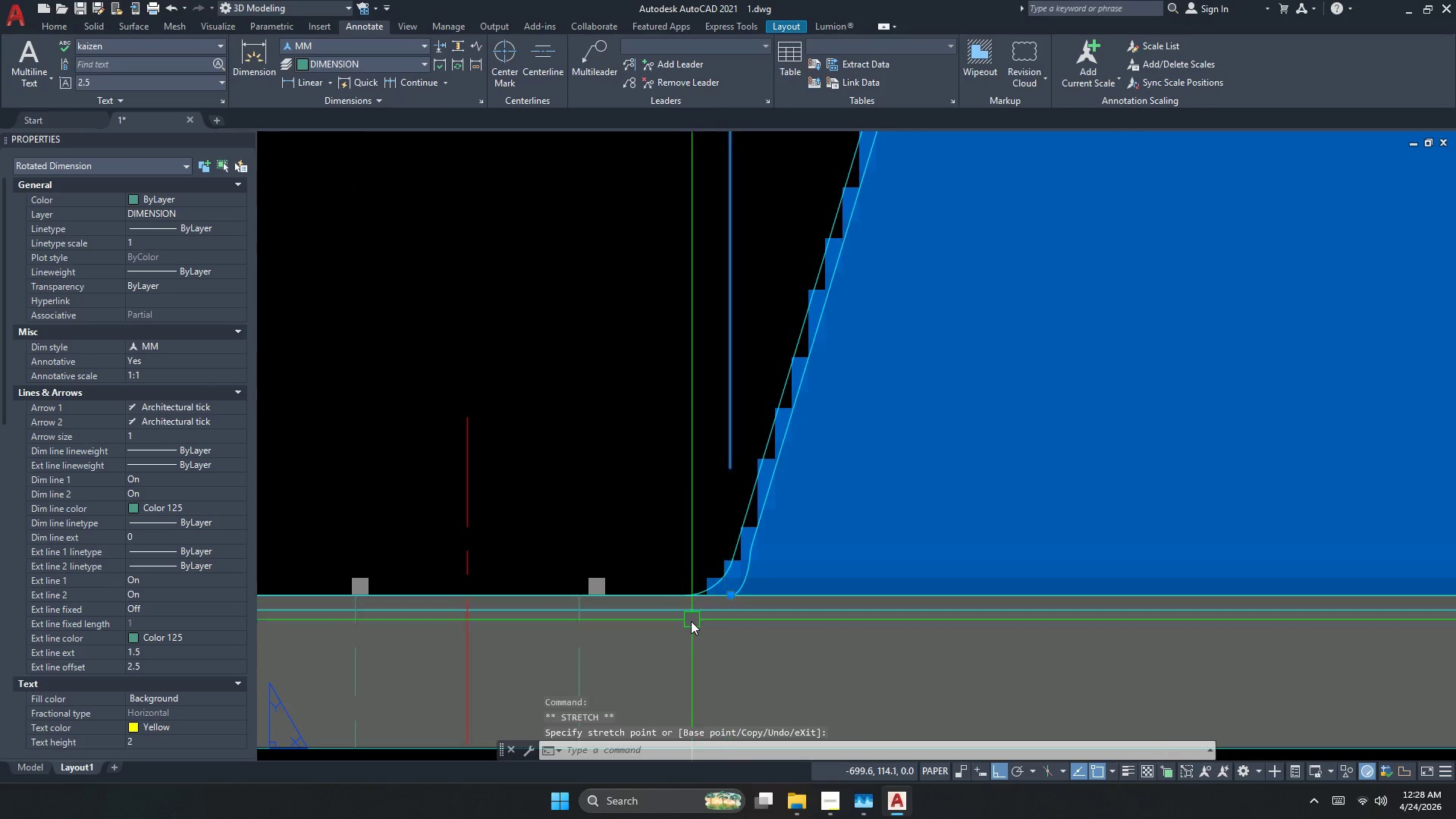 
scroll: coordinate [849, 617], scroll_direction: down, amount: 2.0
 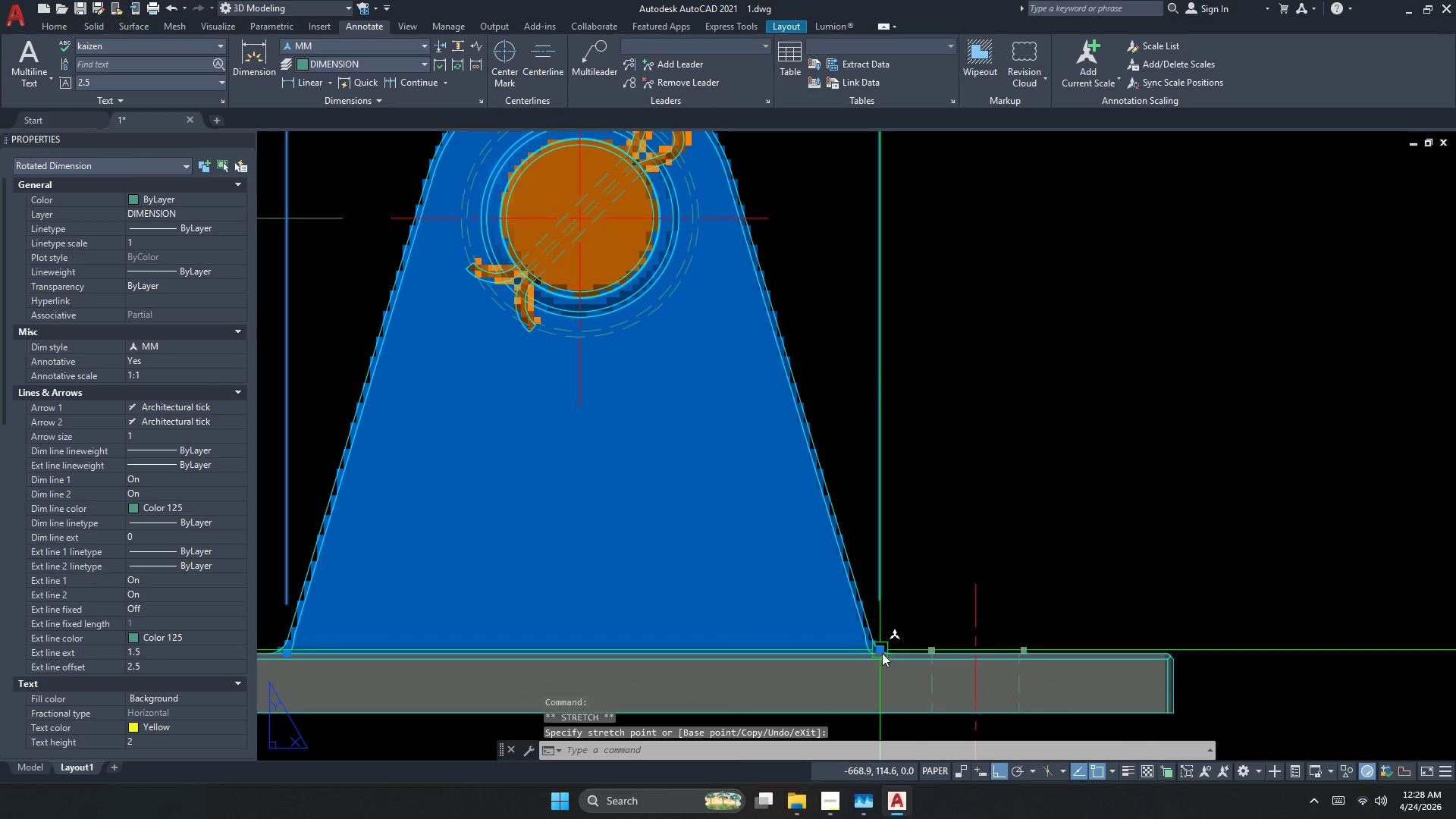 
left_click([877, 651])
 